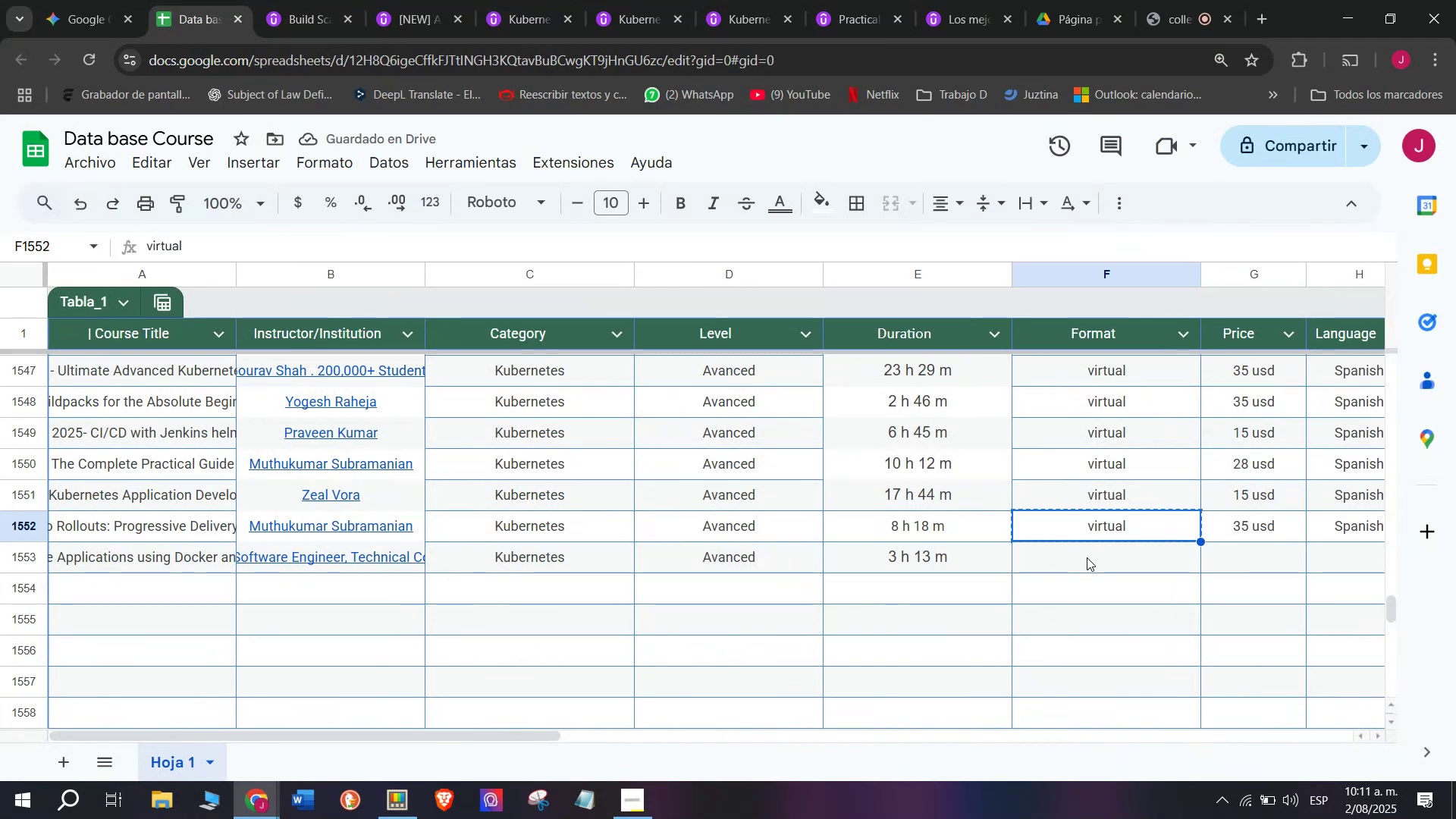 
key(Control+ControlLeft)
 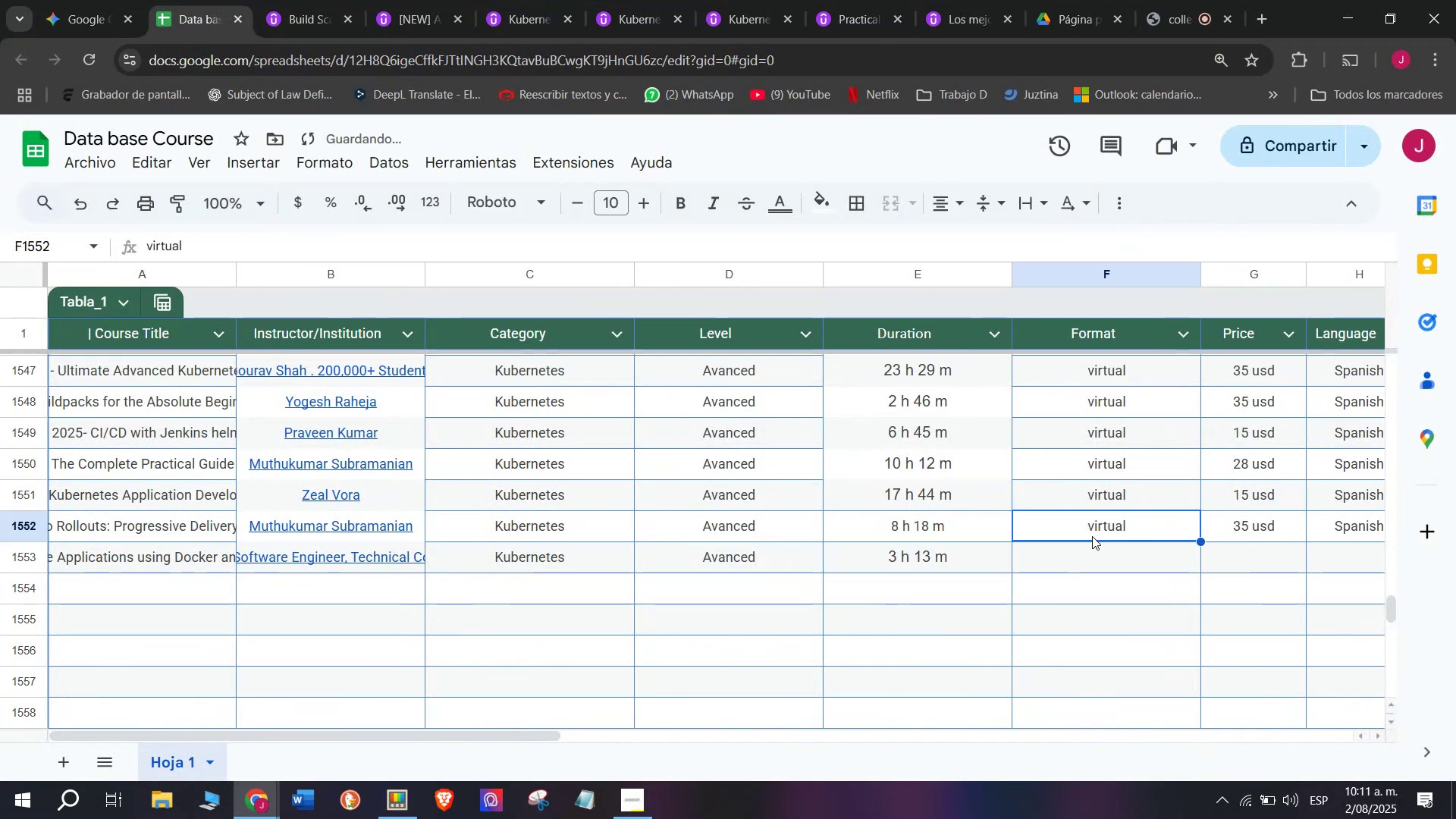 
key(Control+C)
 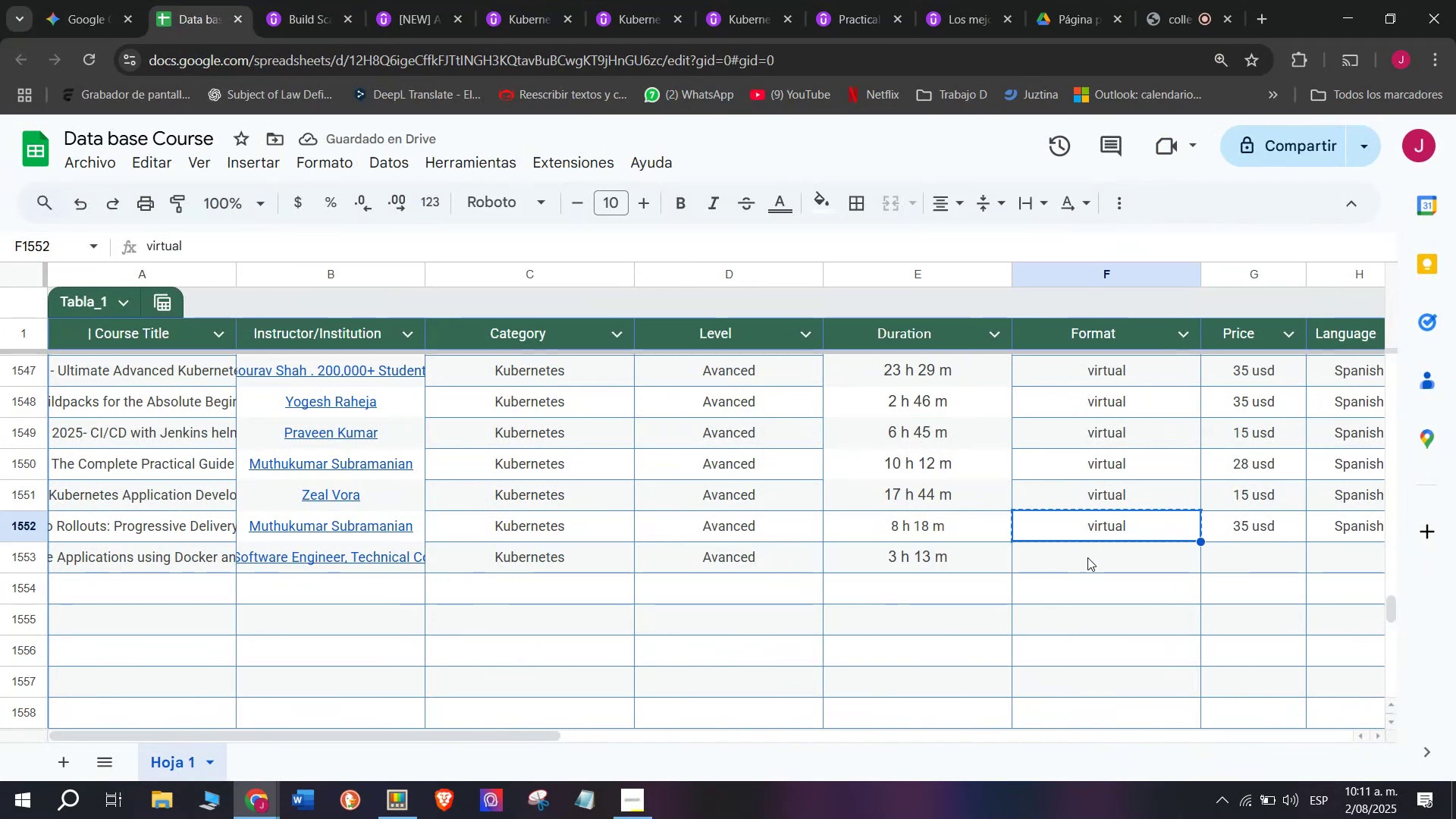 
left_click([1087, 557])
 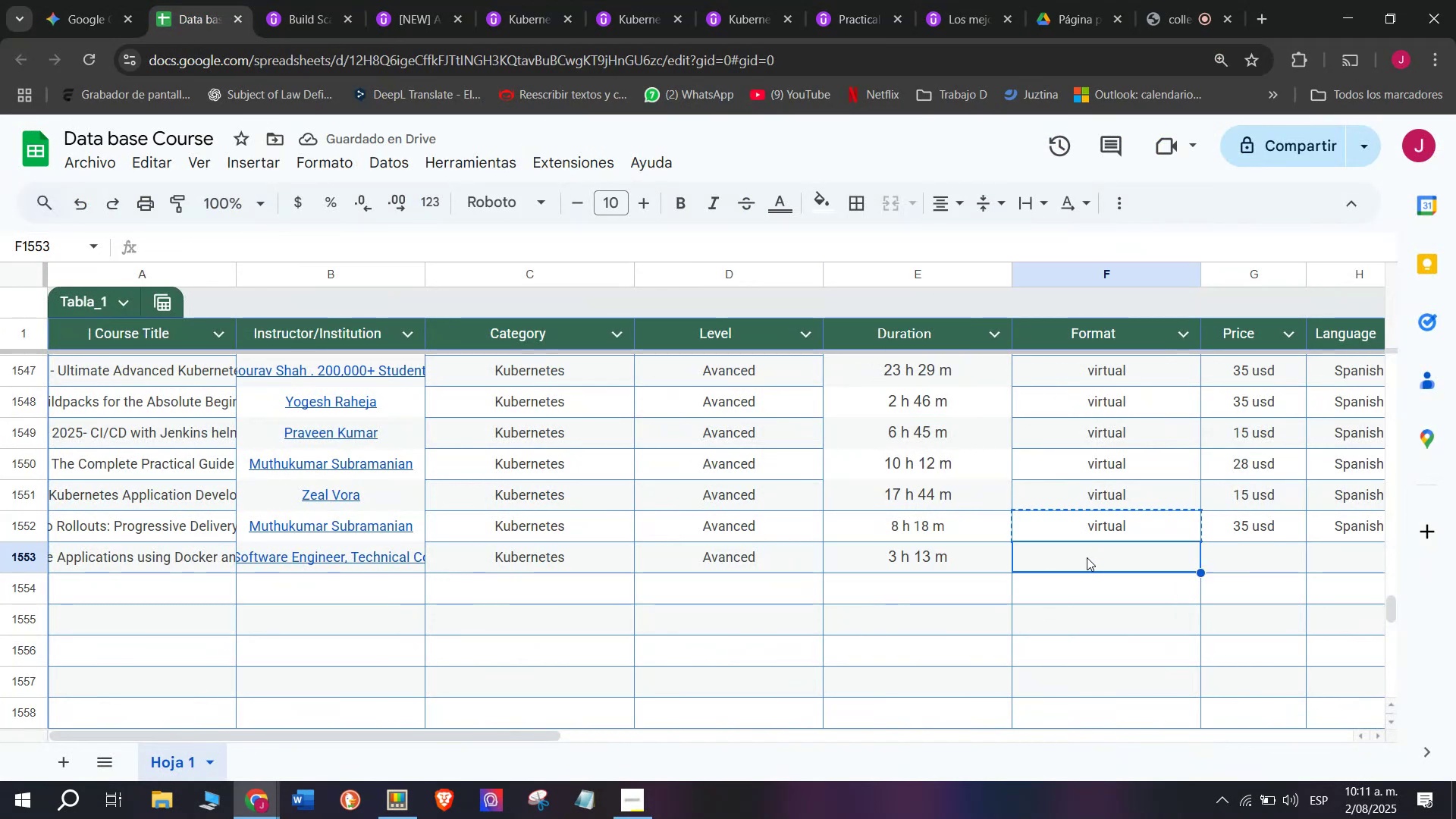 
key(Control+ControlLeft)
 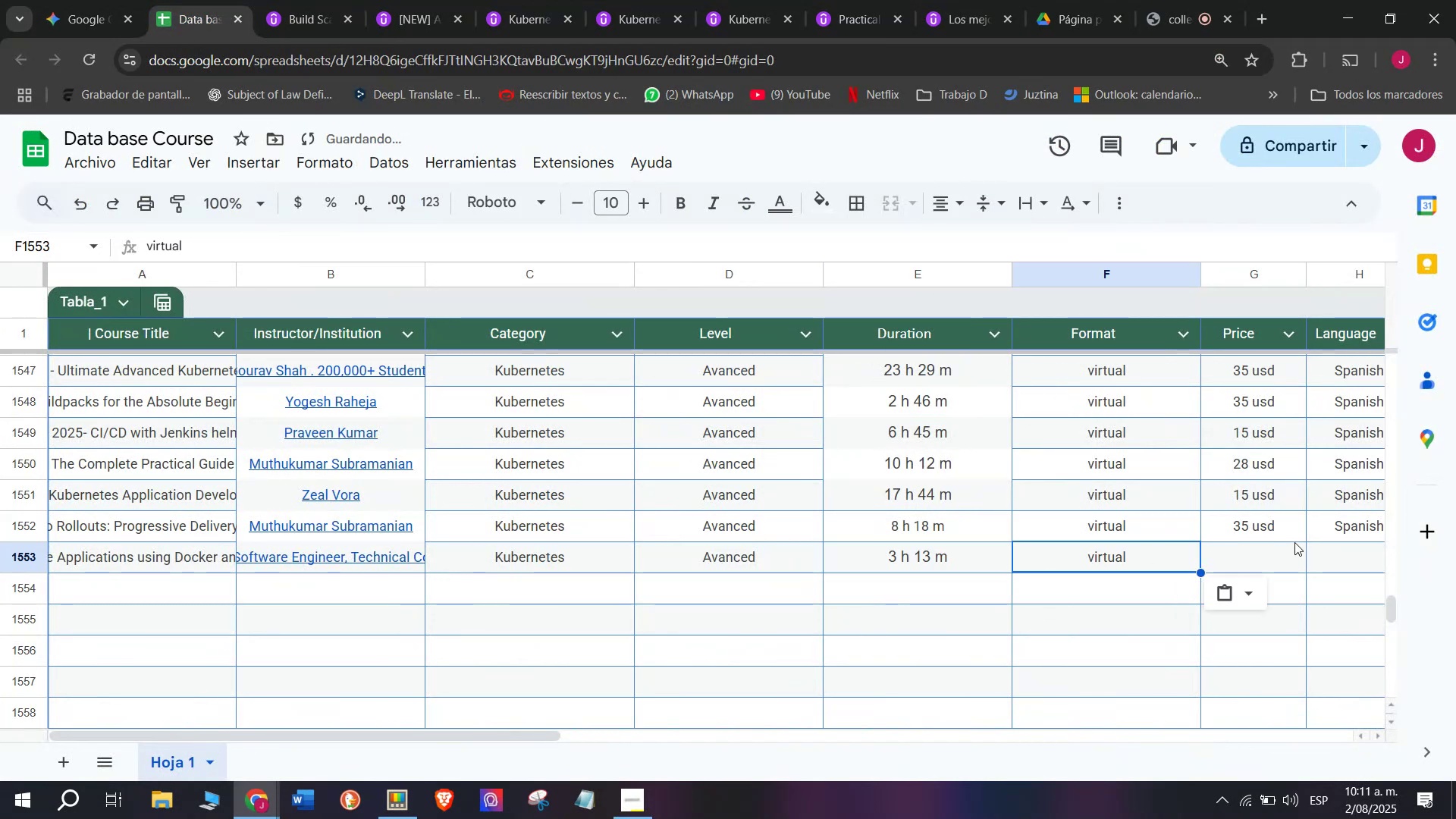 
key(Z)
 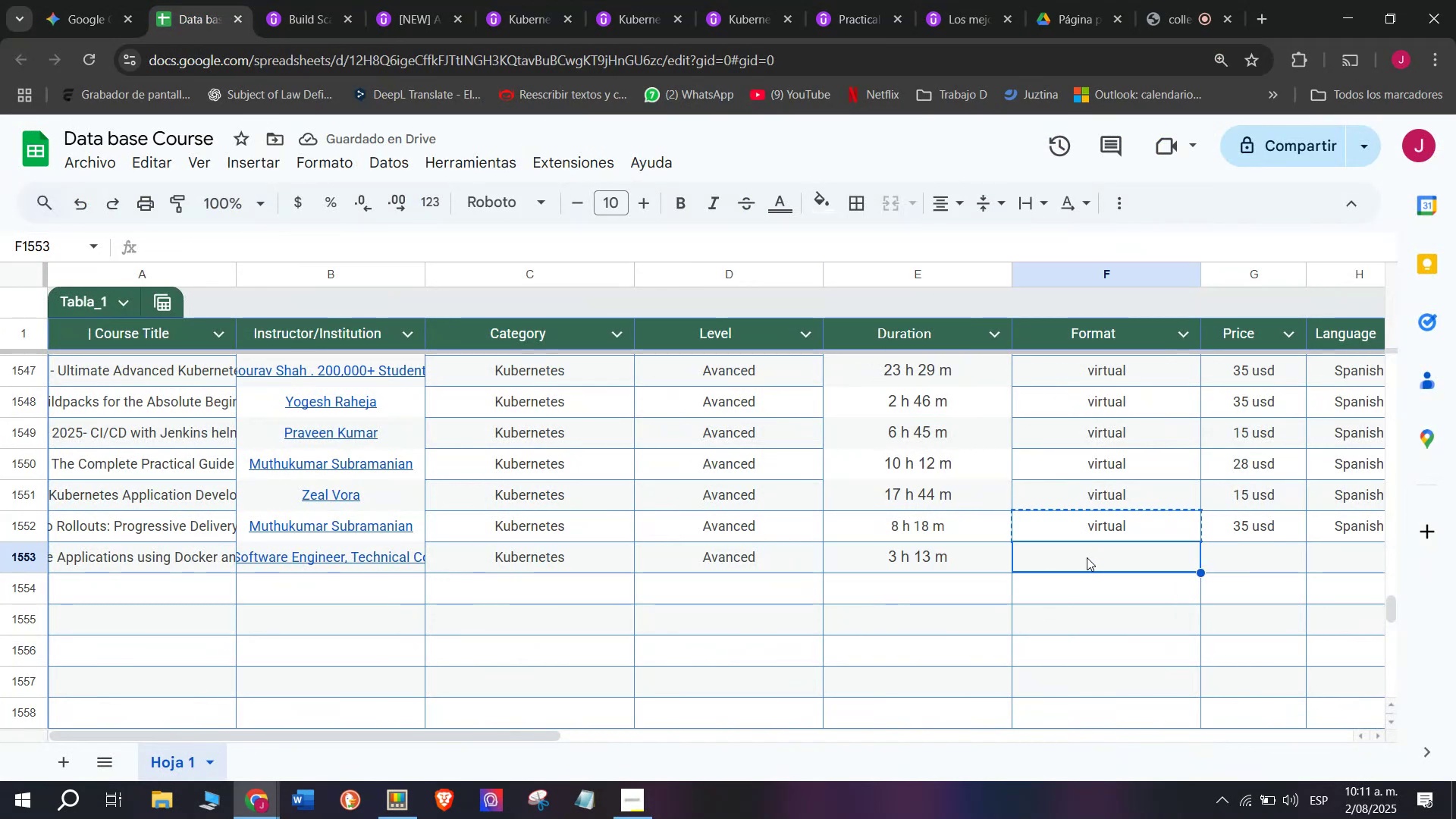 
key(Control+V)
 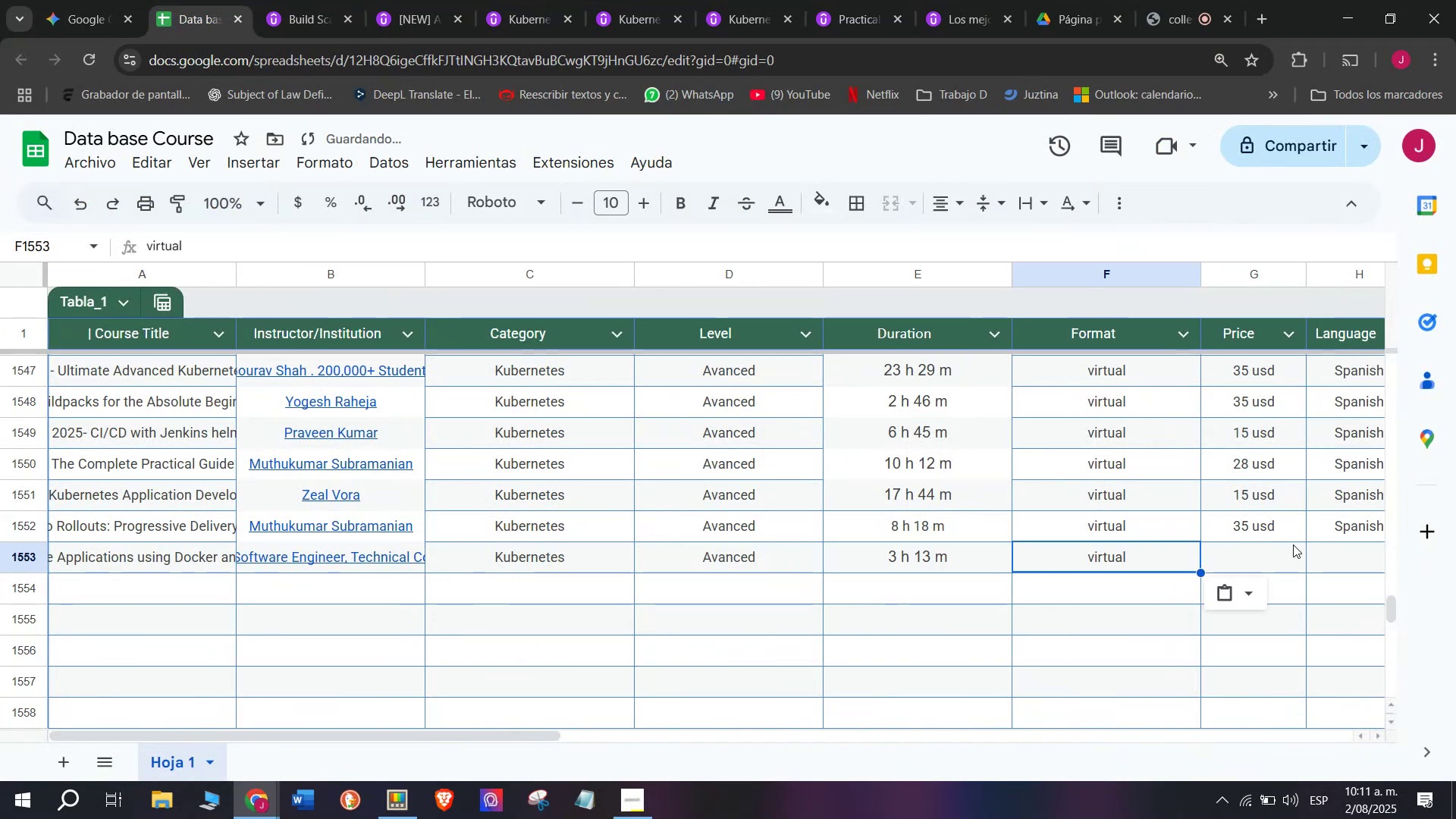 
left_click([1294, 542])
 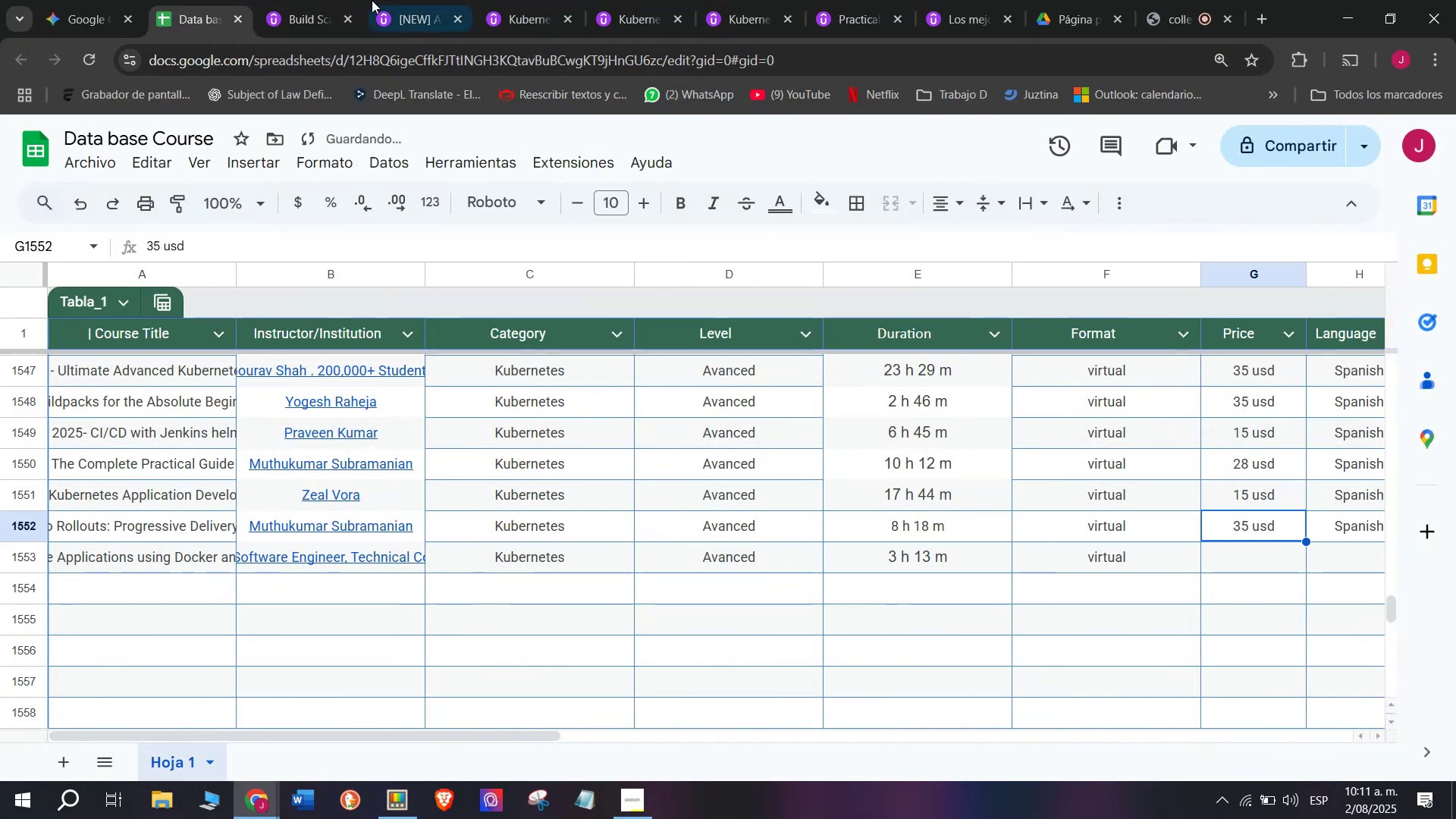 
left_click([312, 0])
 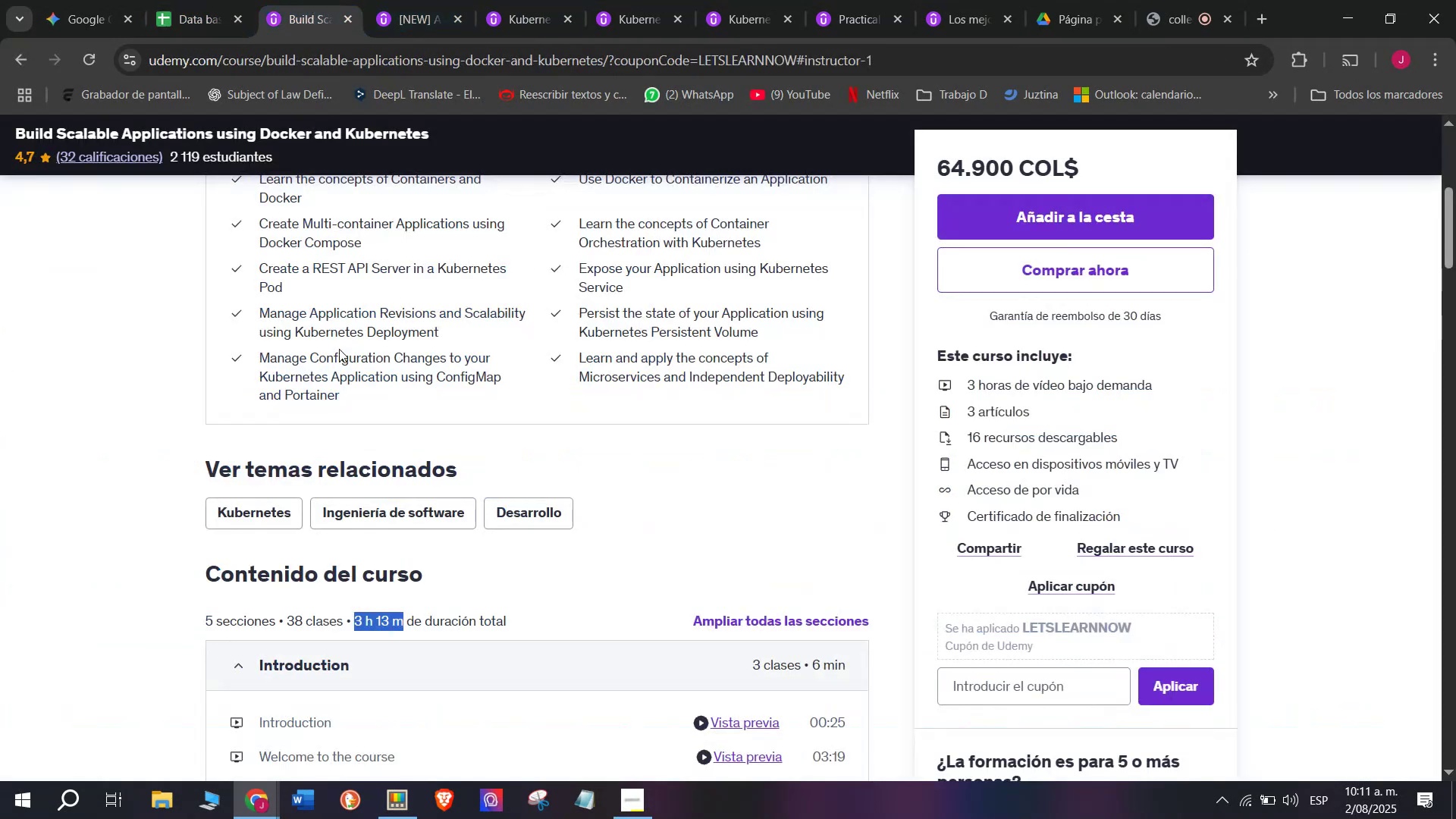 
scroll: coordinate [318, 398], scroll_direction: up, amount: 3.0
 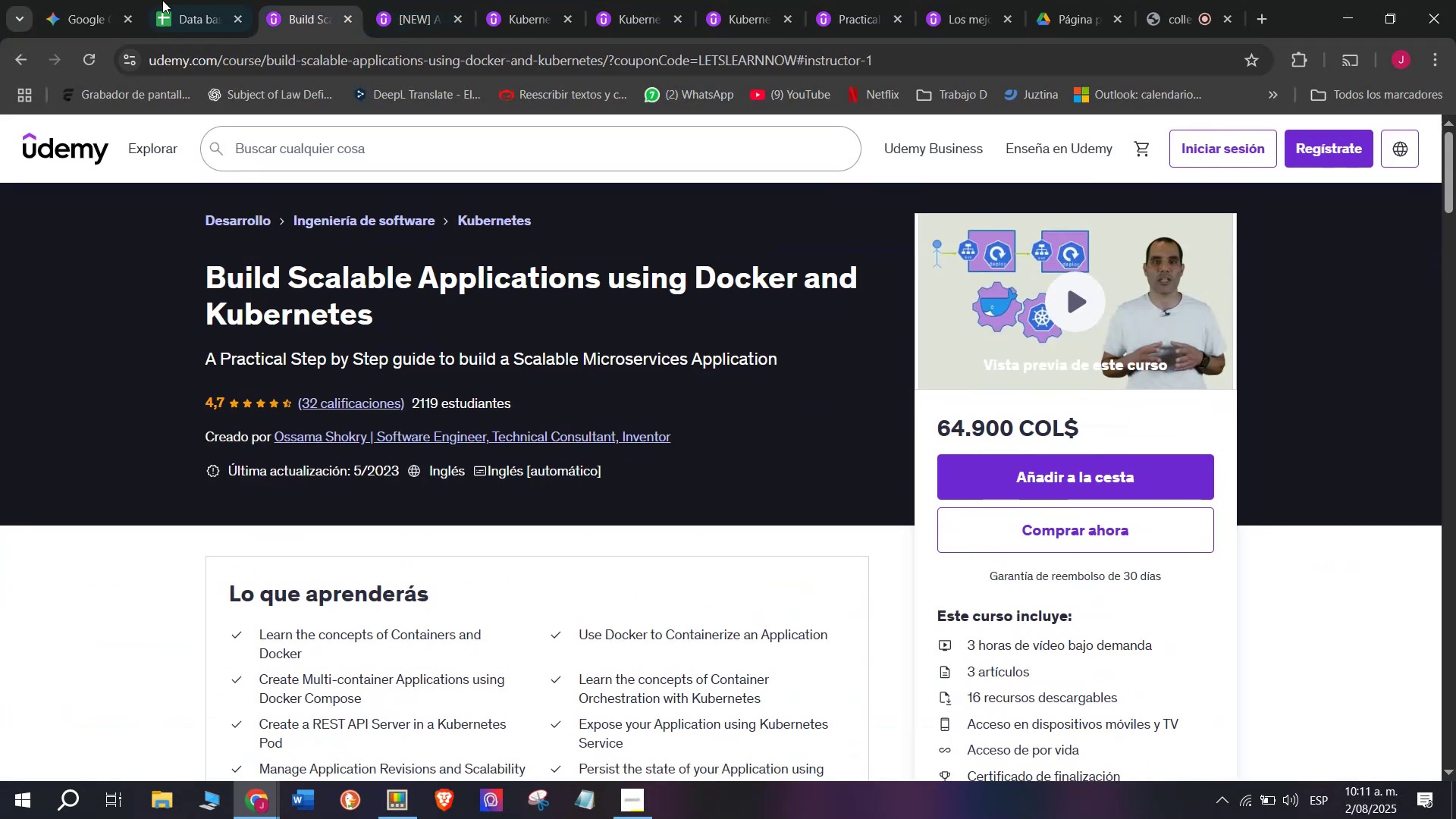 
left_click([172, 0])
 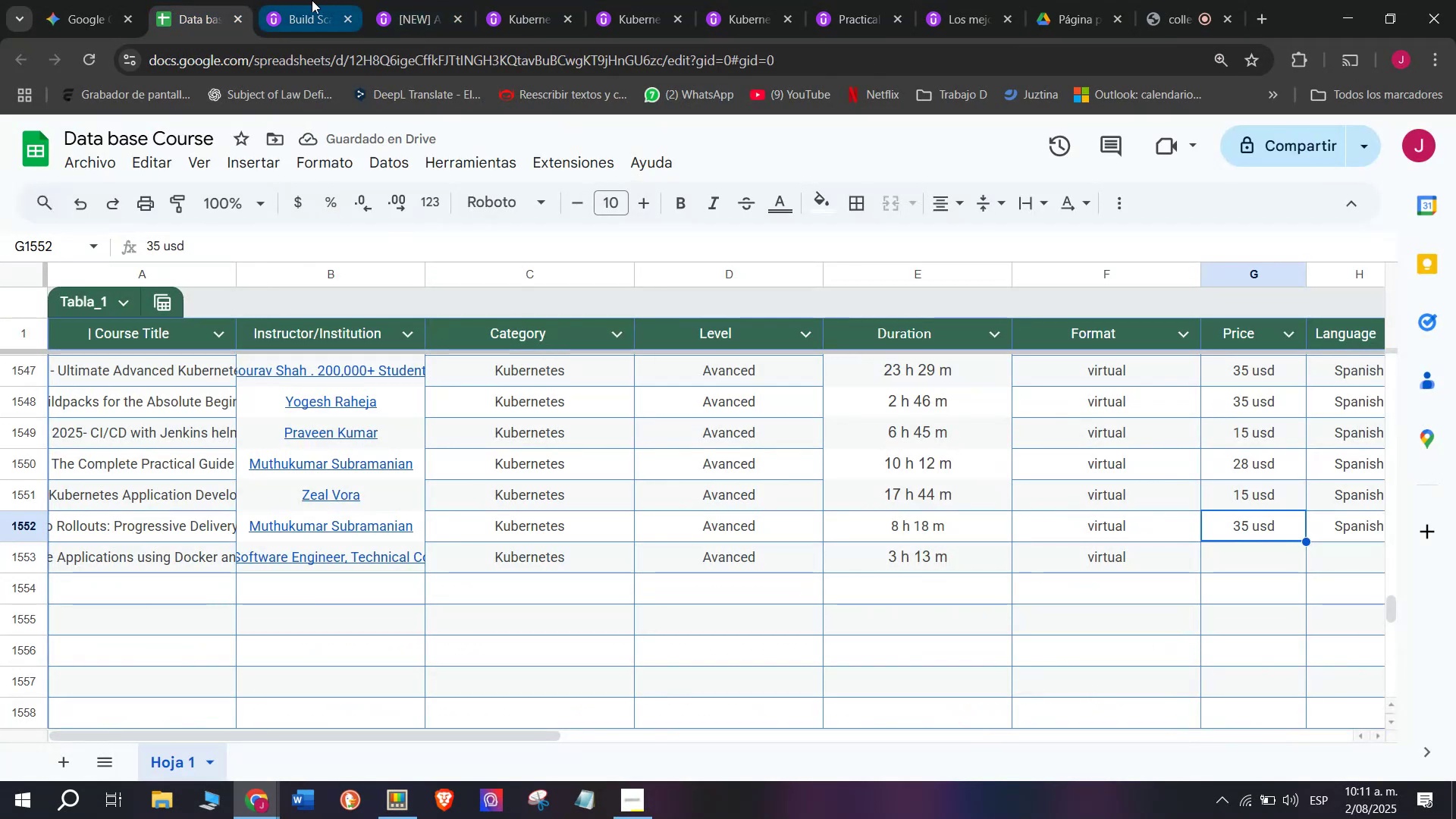 
left_click([312, 0])
 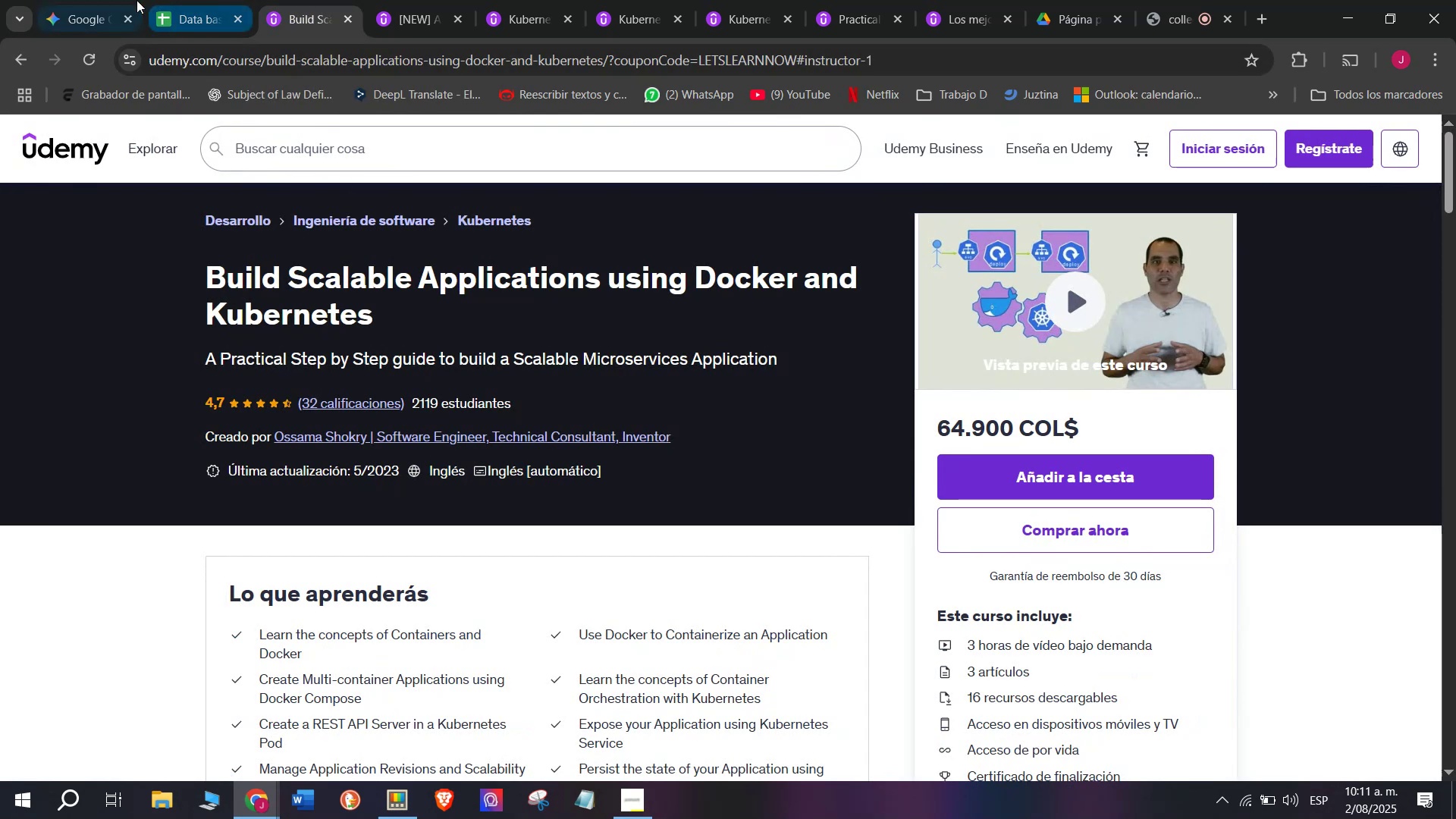 
left_click([177, 0])
 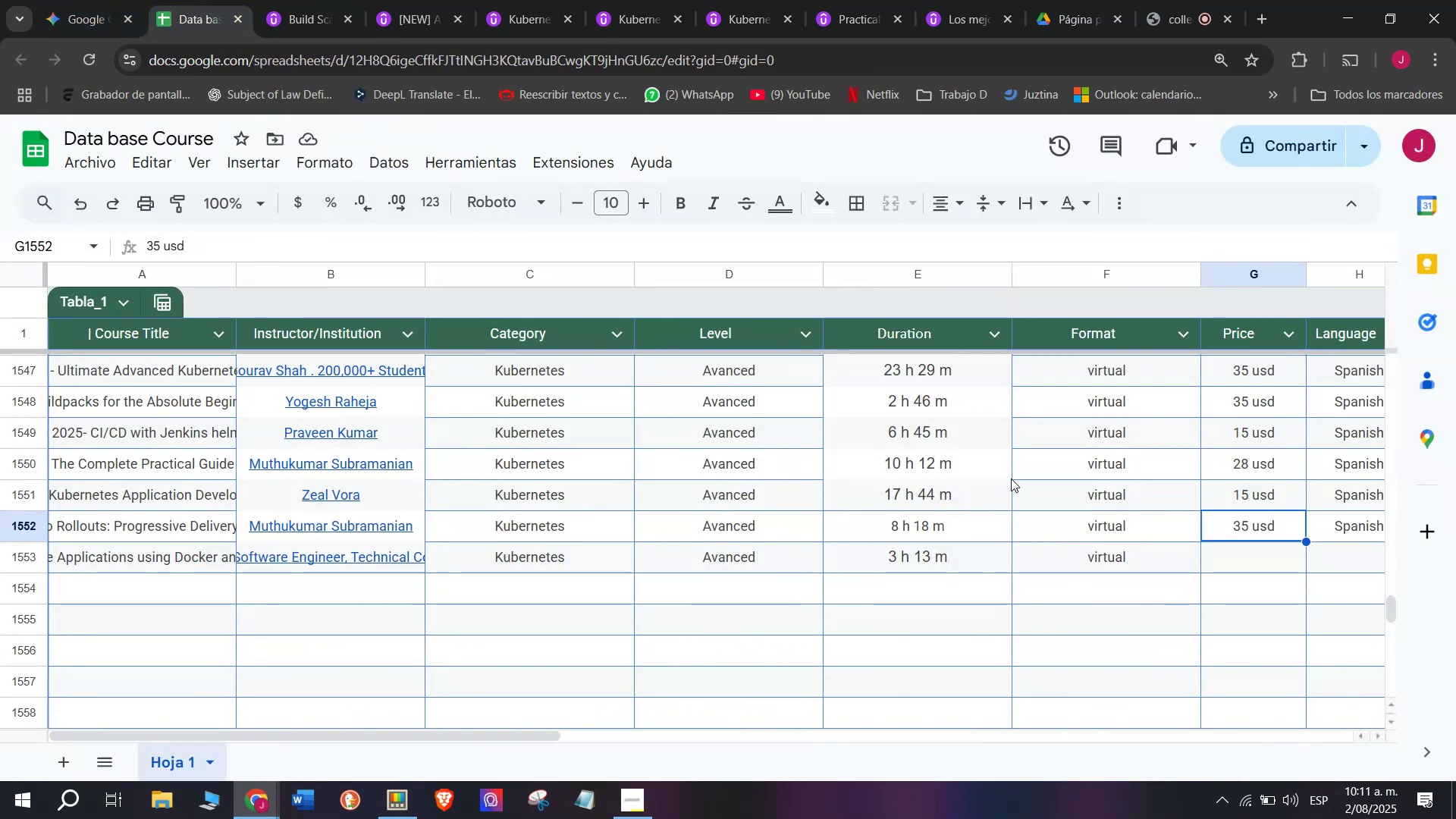 
key(Control+ControlLeft)
 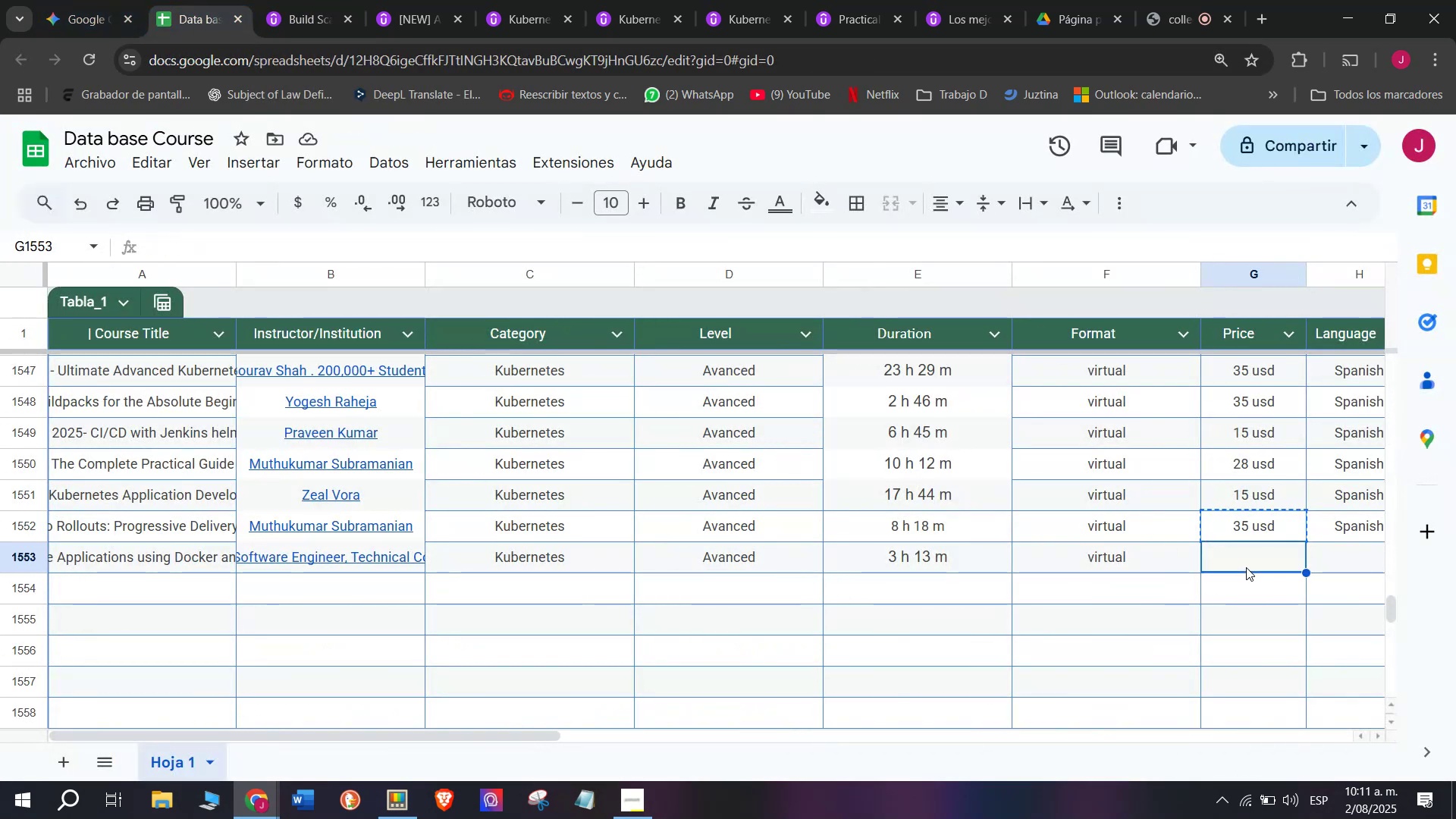 
key(Break)
 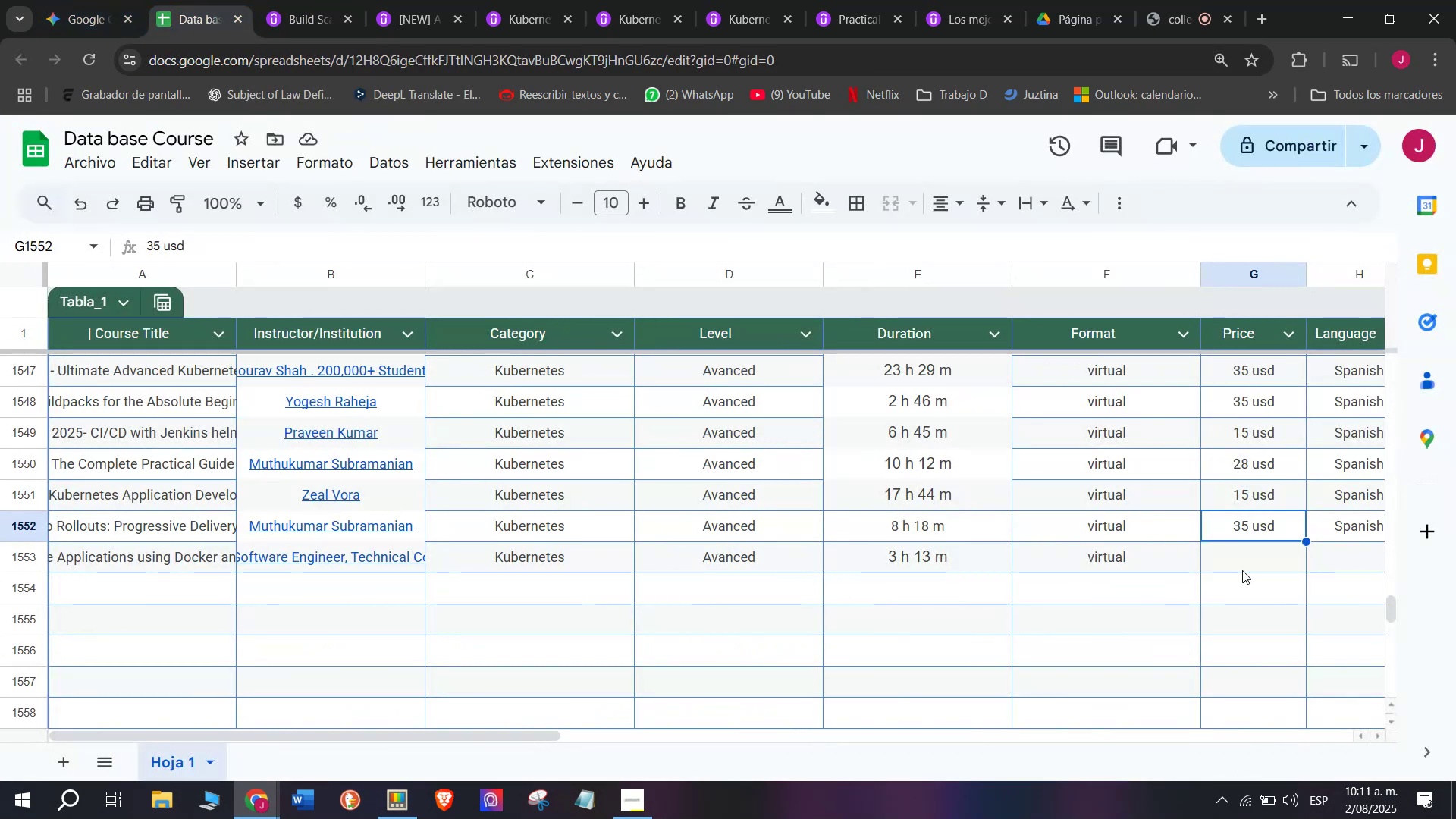 
key(Control+C)
 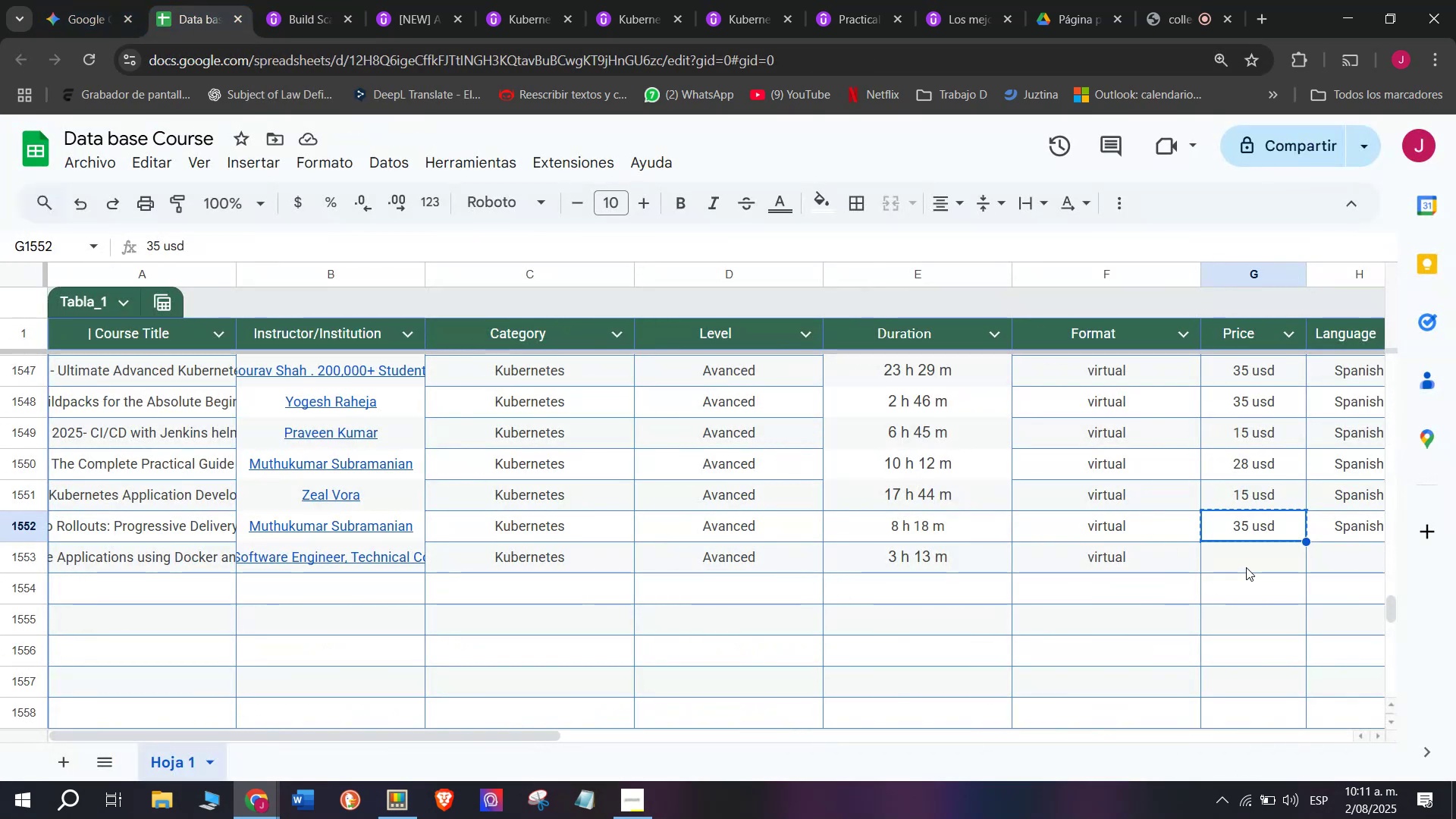 
left_click([1246, 567])
 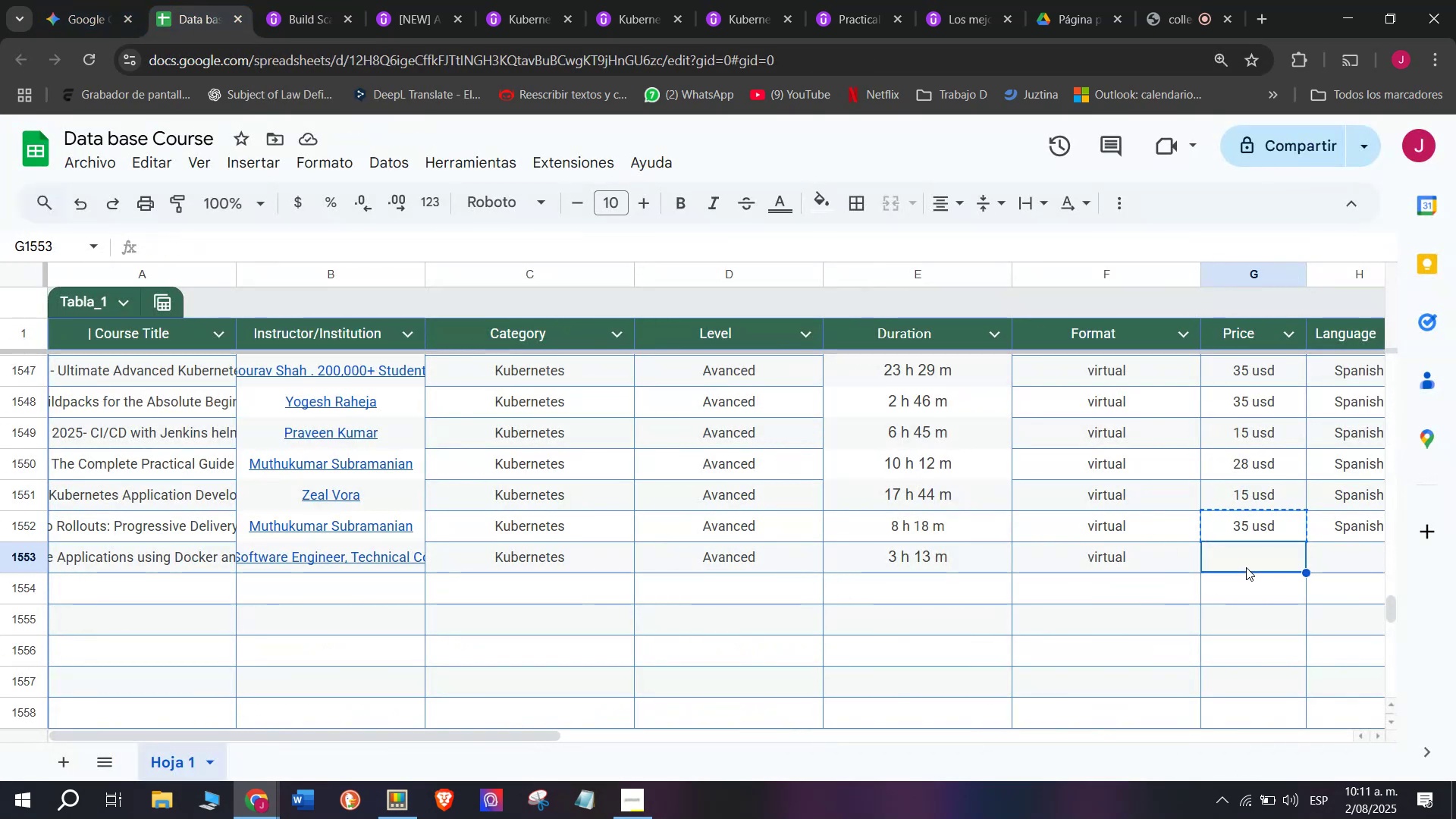 
key(Control+ControlLeft)
 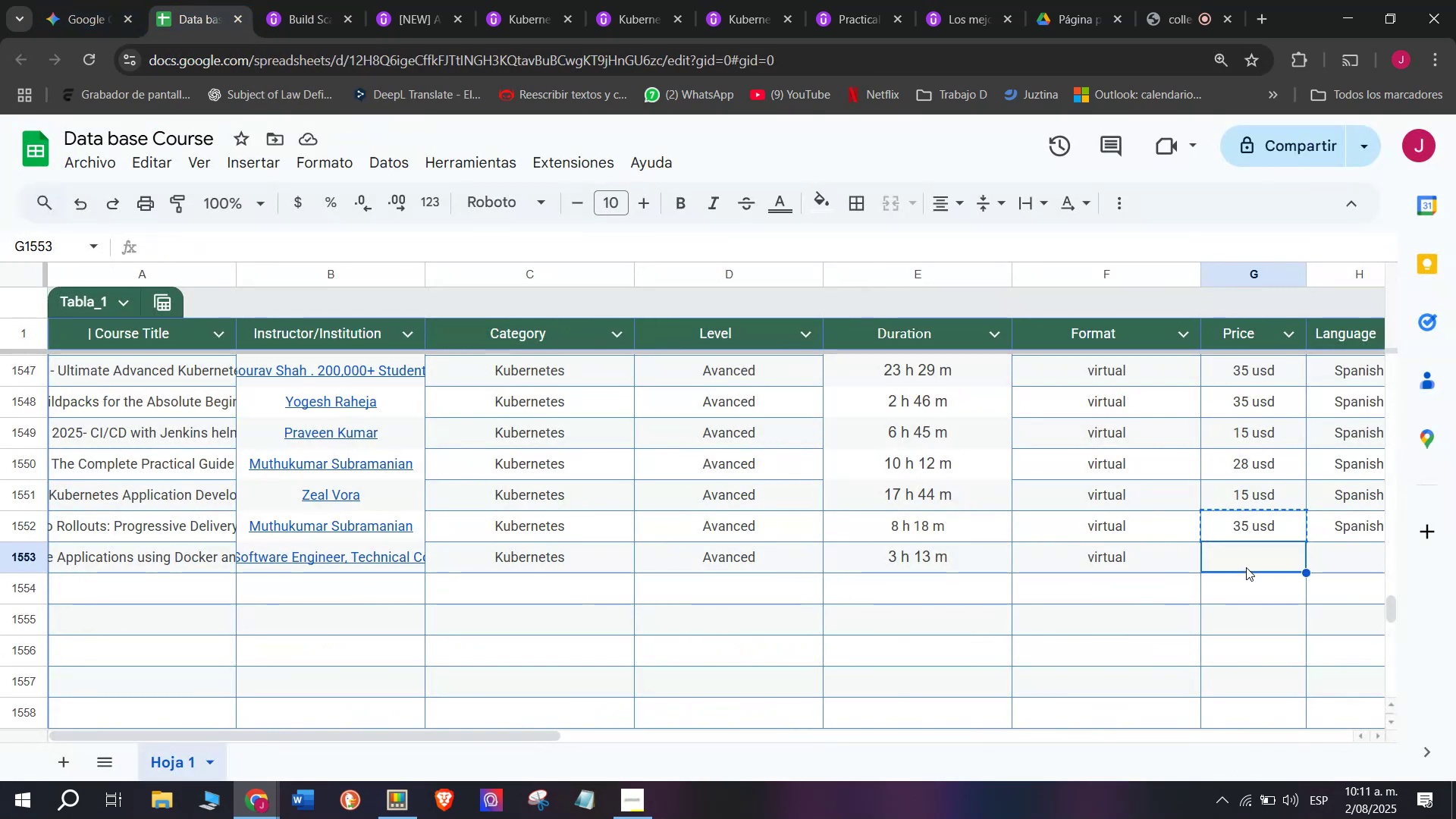 
key(Z)
 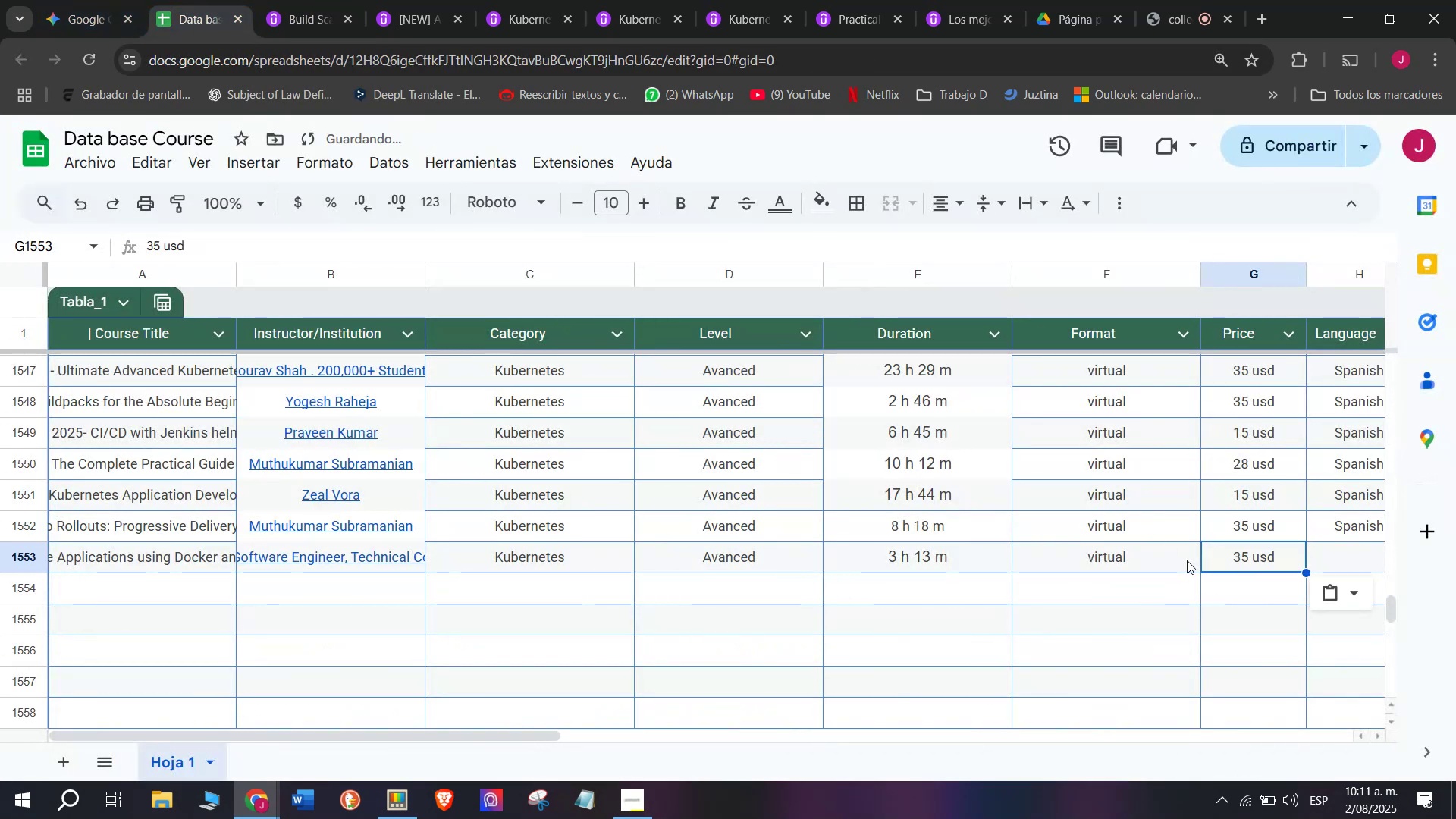 
key(Control+V)
 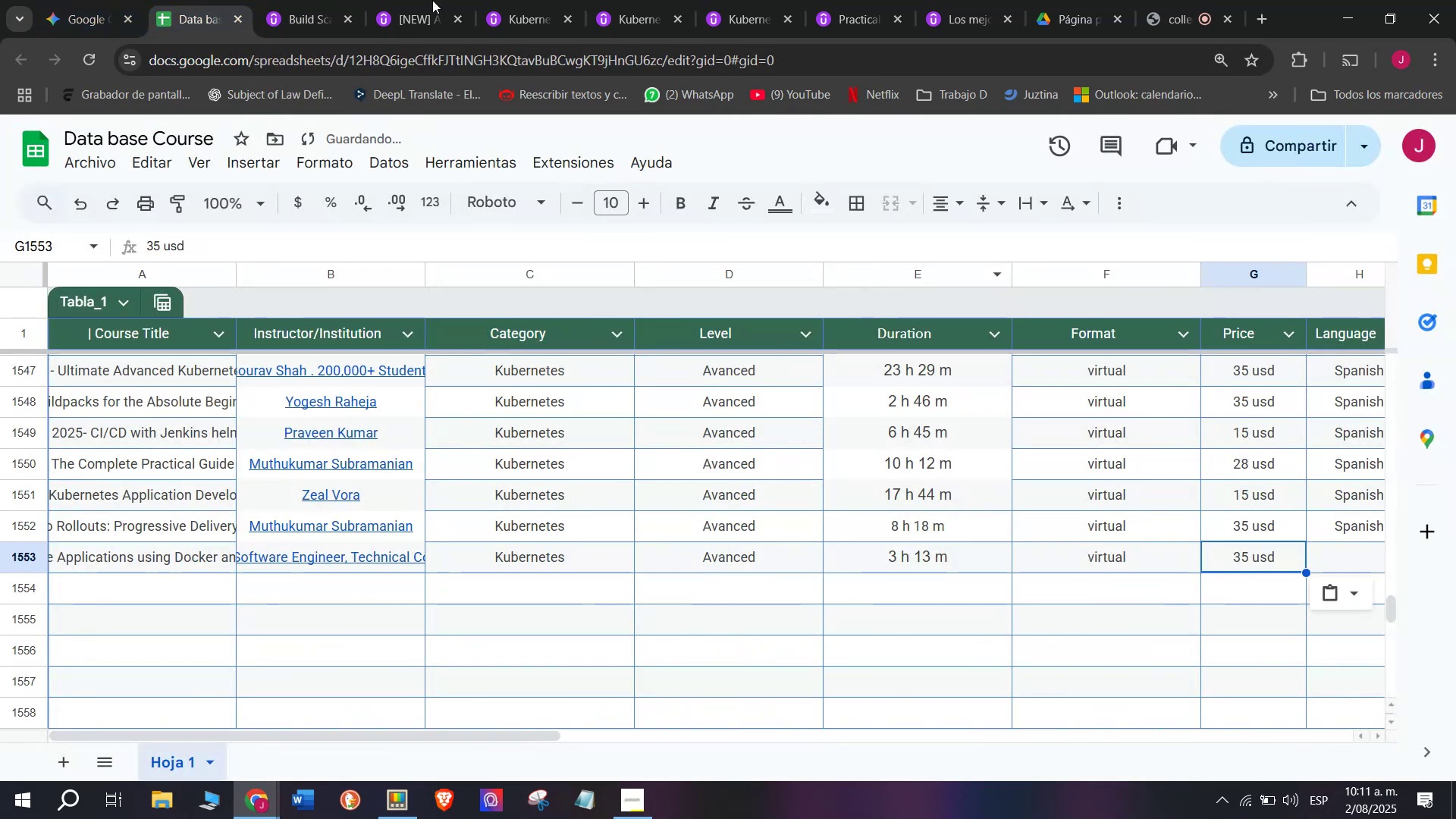 
left_click([329, 0])
 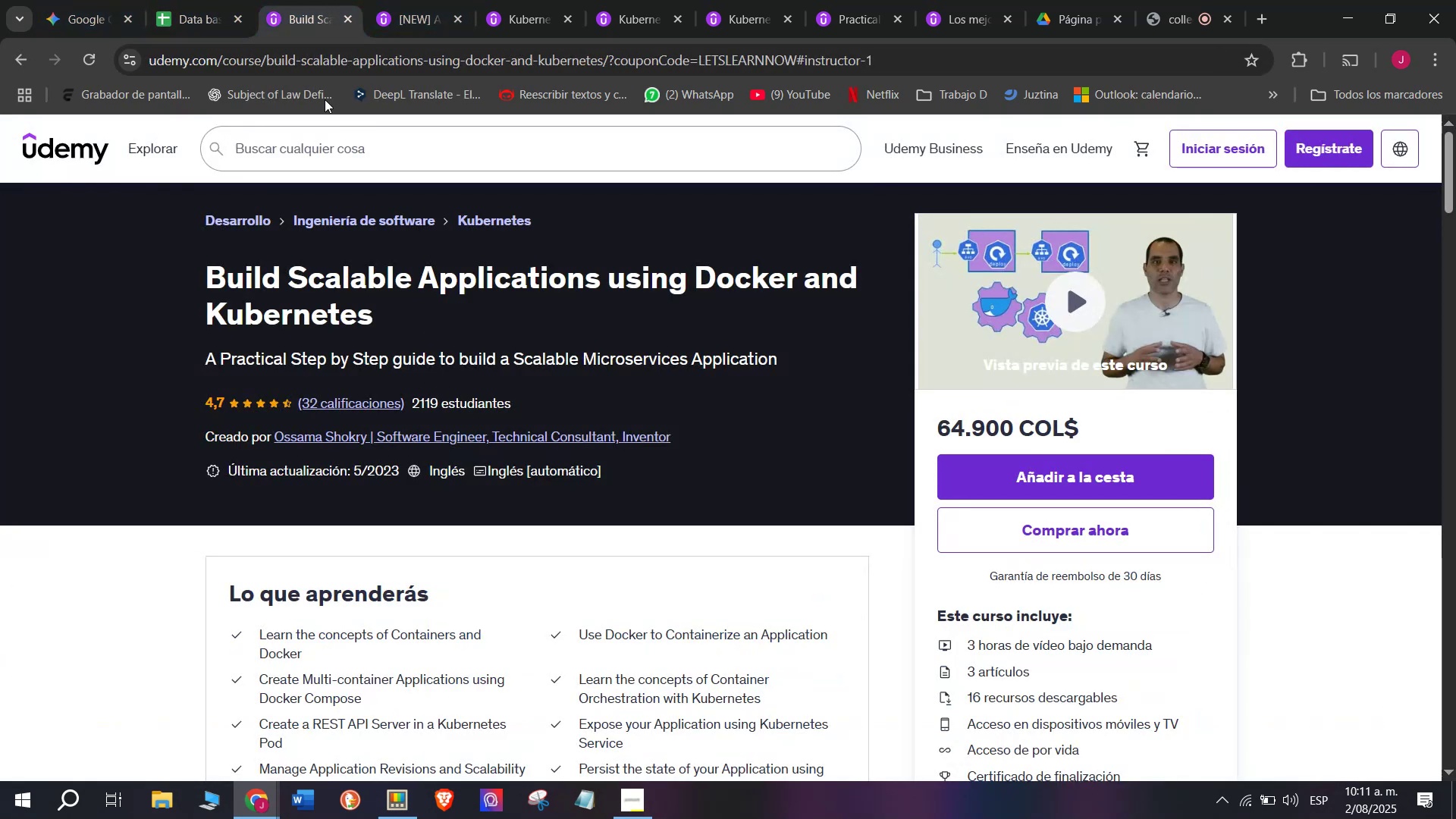 
left_click([192, 0])
 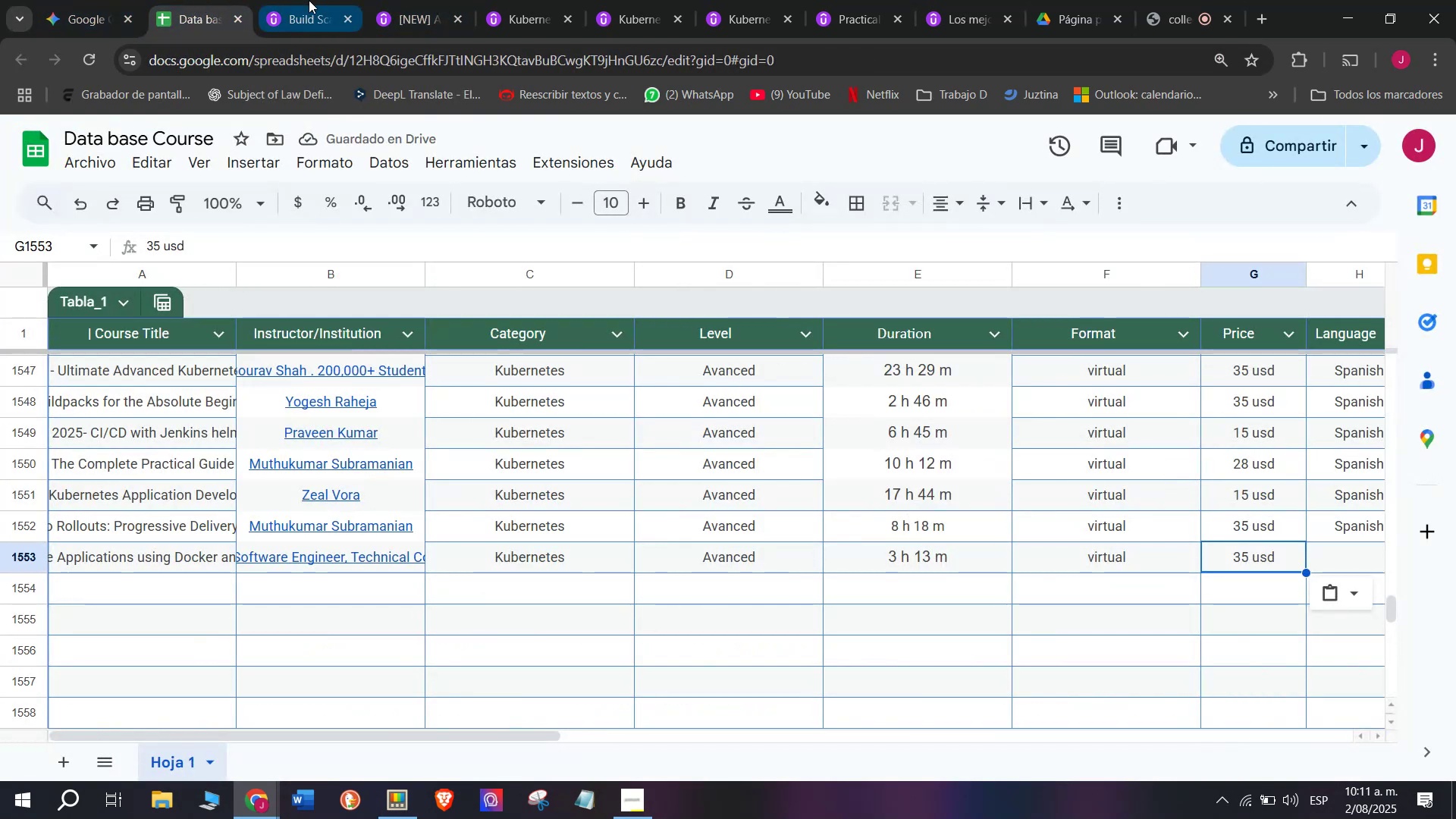 
left_click([315, 0])
 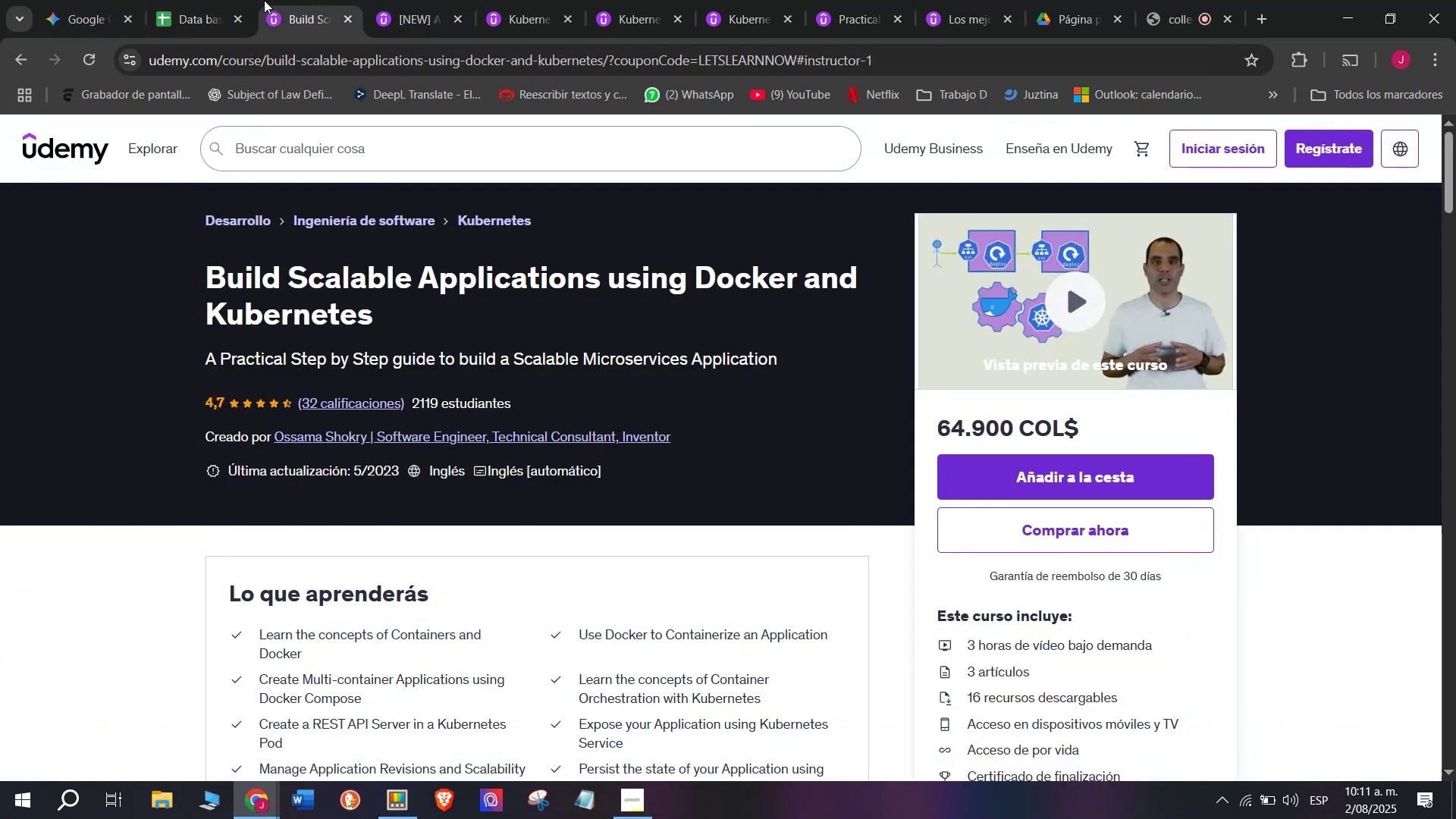 
left_click([219, 0])
 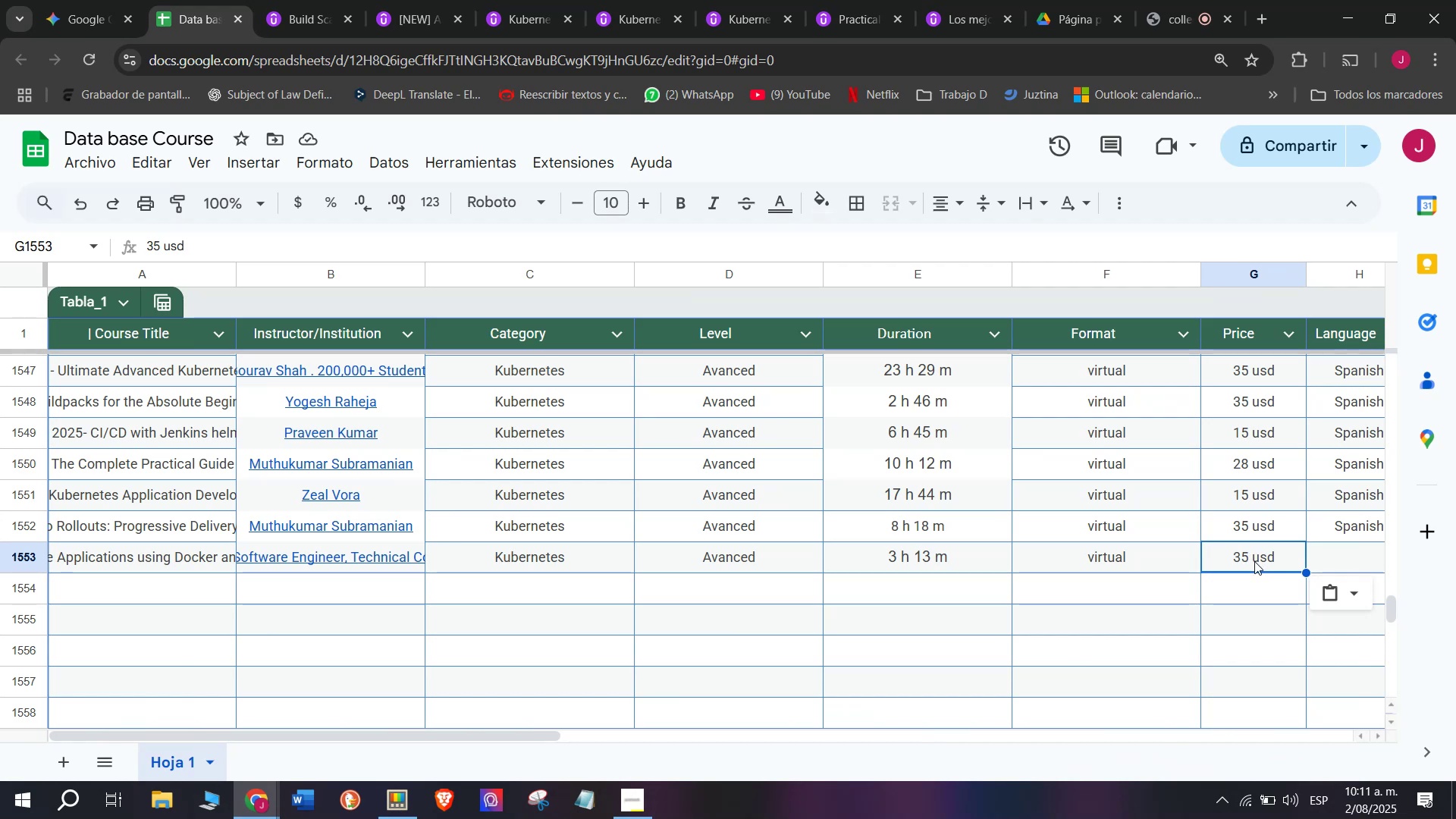 
left_click([1244, 497])
 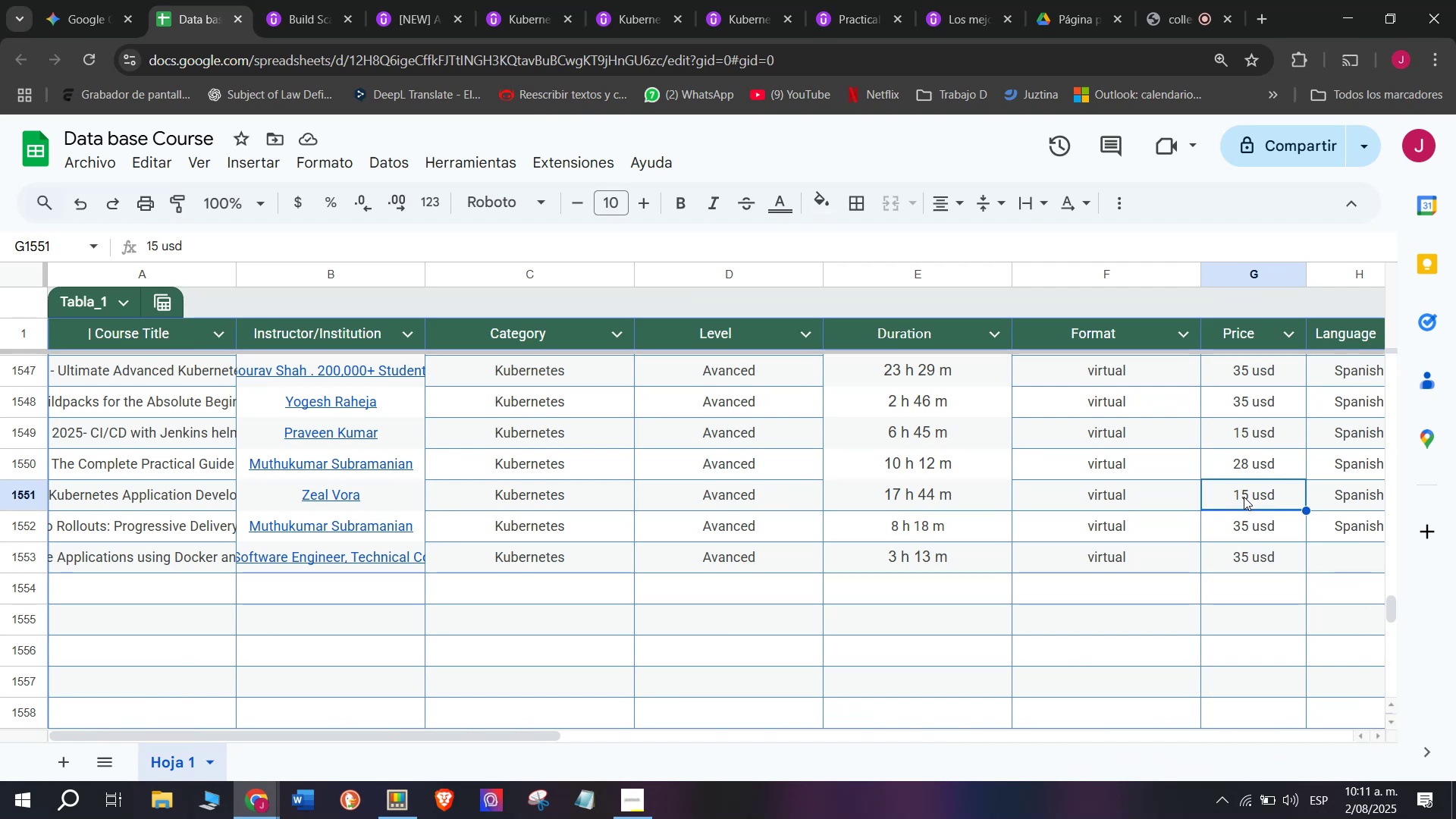 
key(Break)
 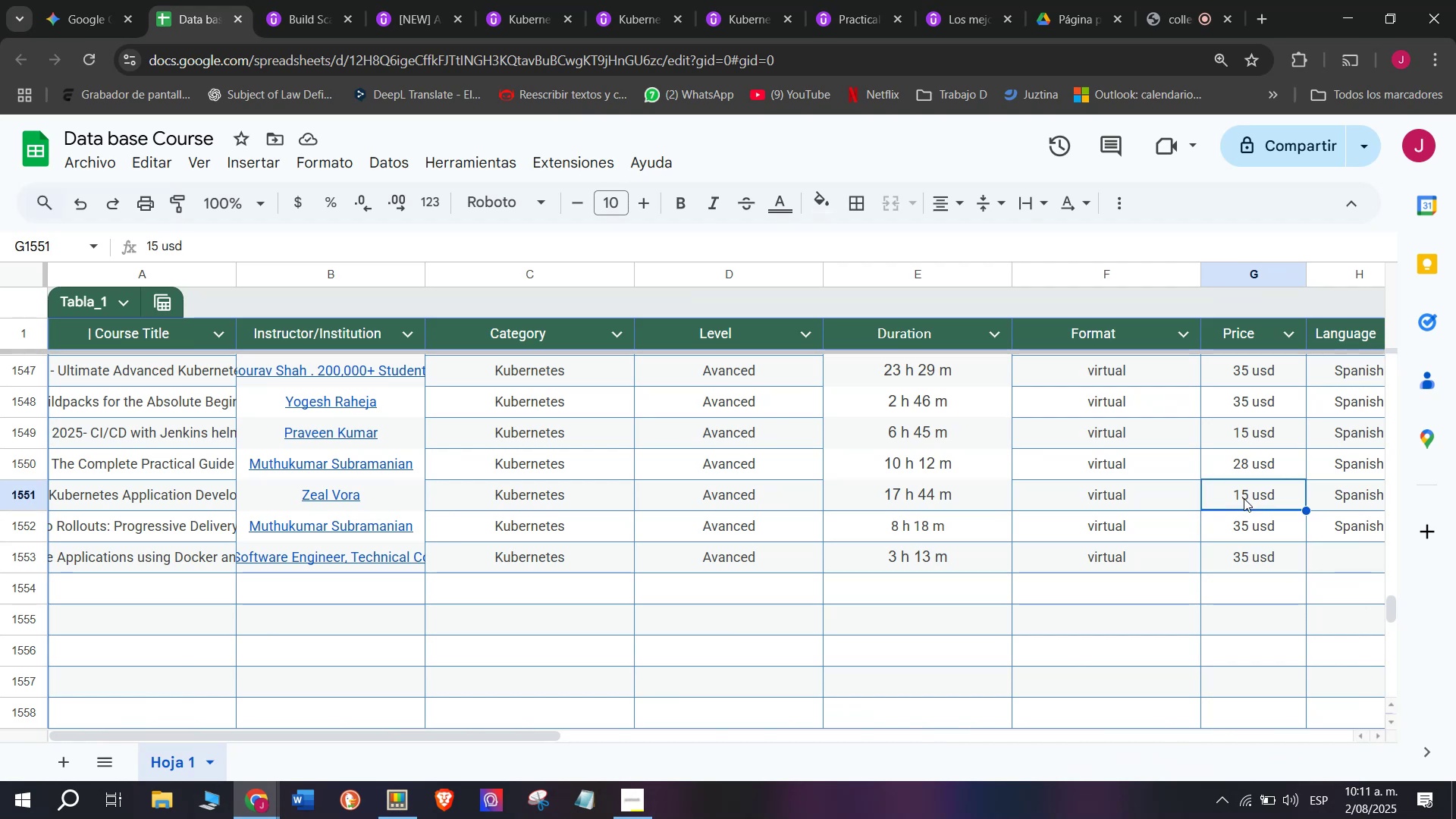 
key(Control+ControlLeft)
 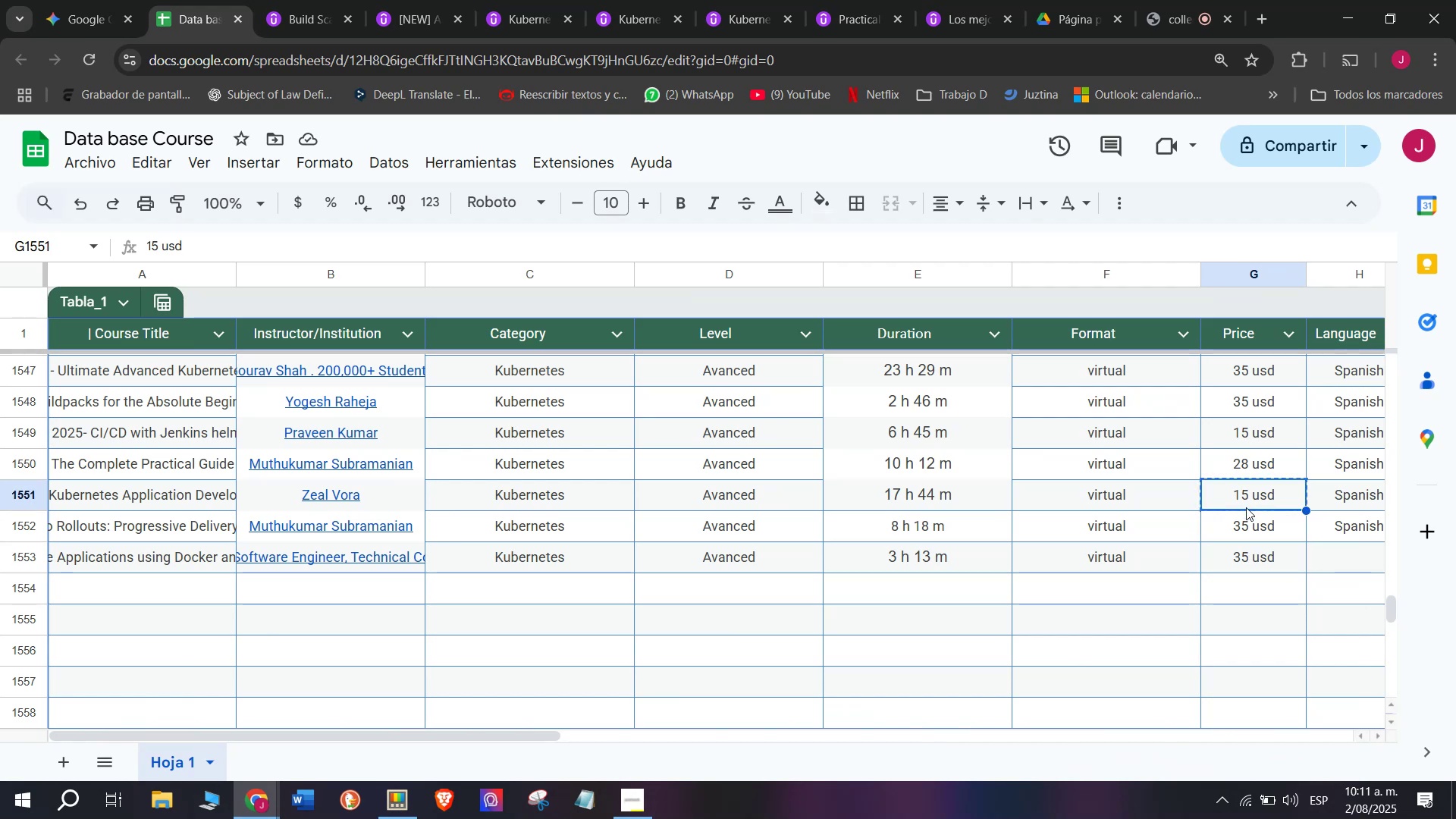 
key(Control+C)
 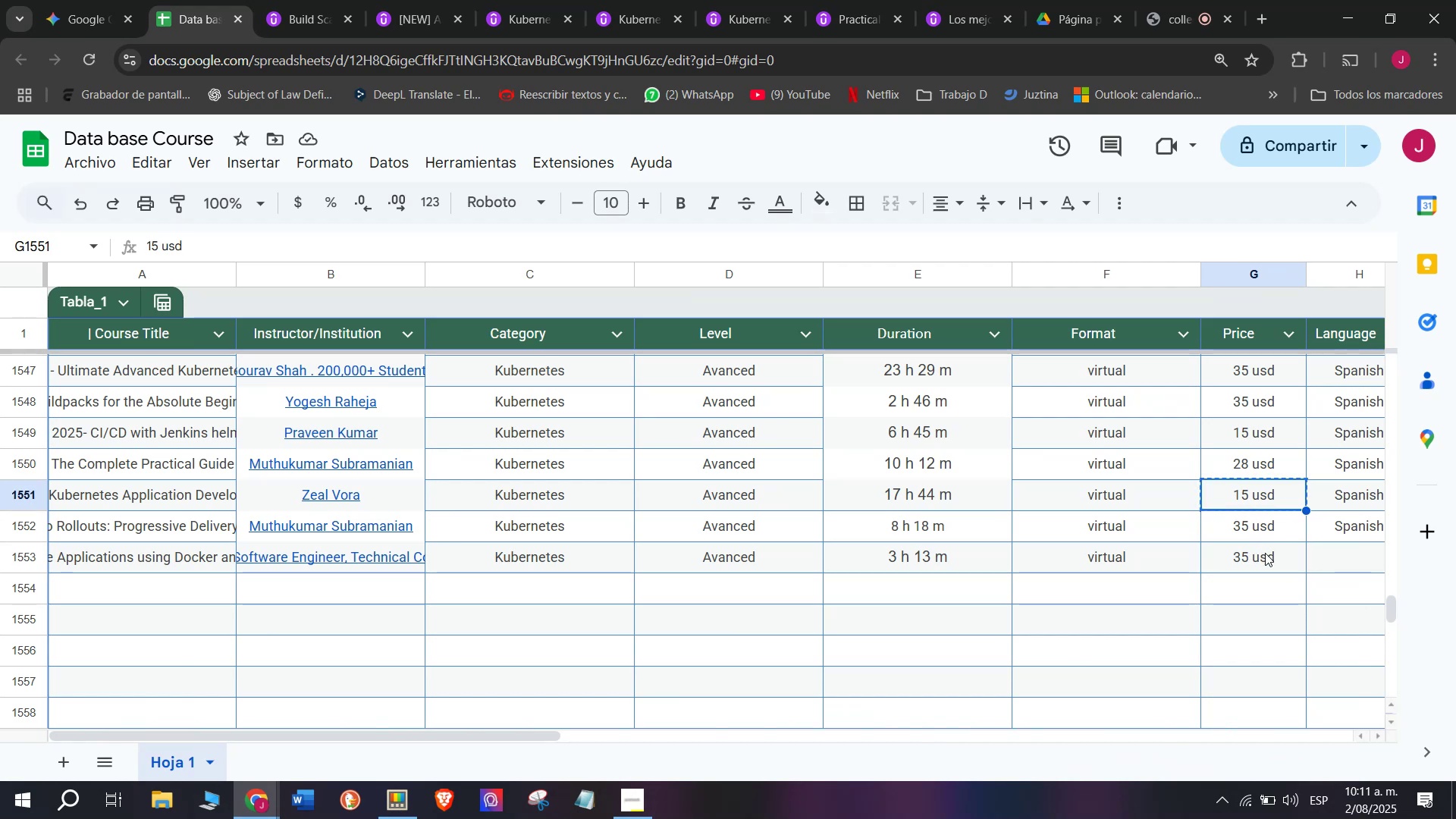 
key(Z)
 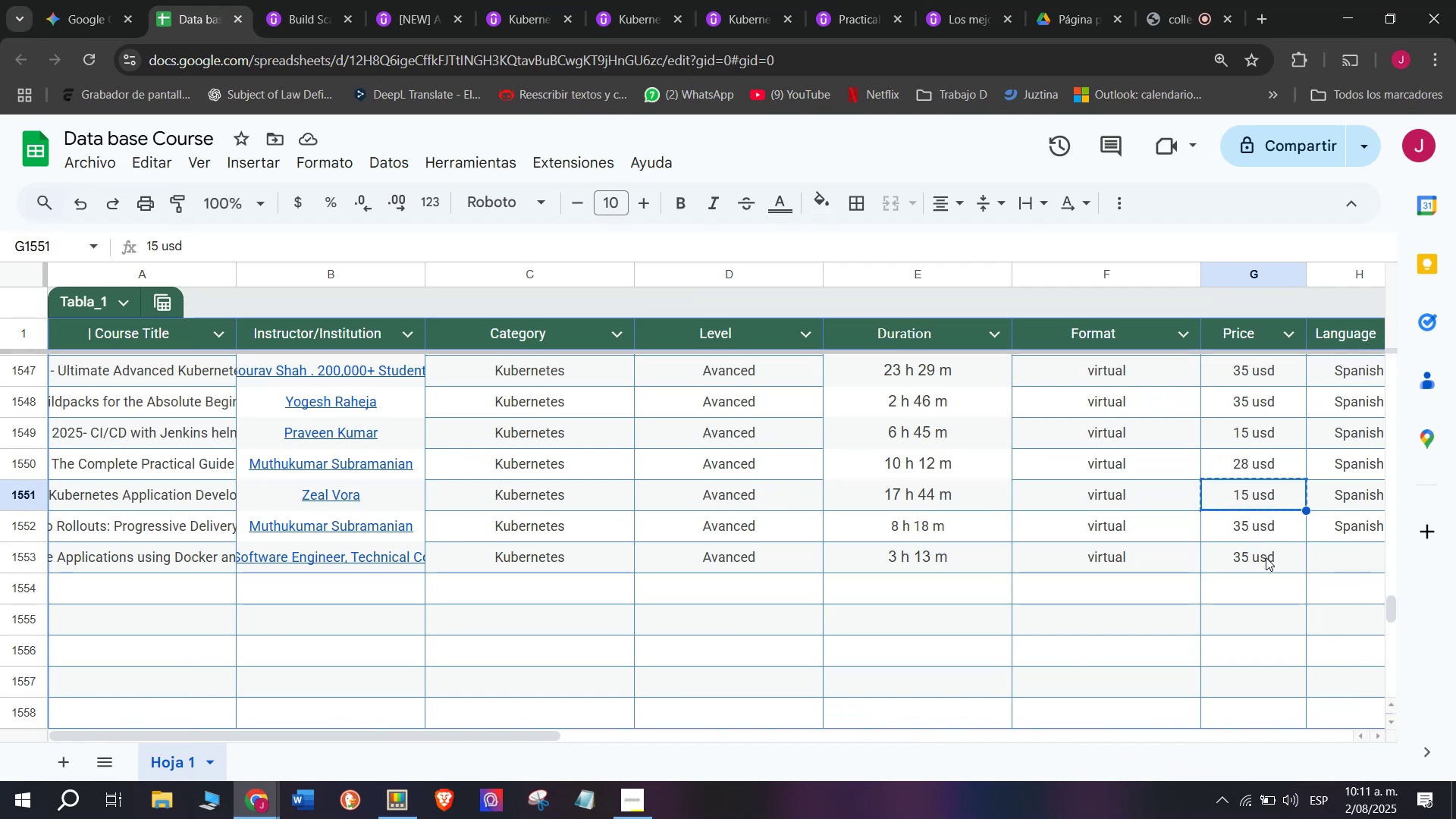 
key(Control+ControlLeft)
 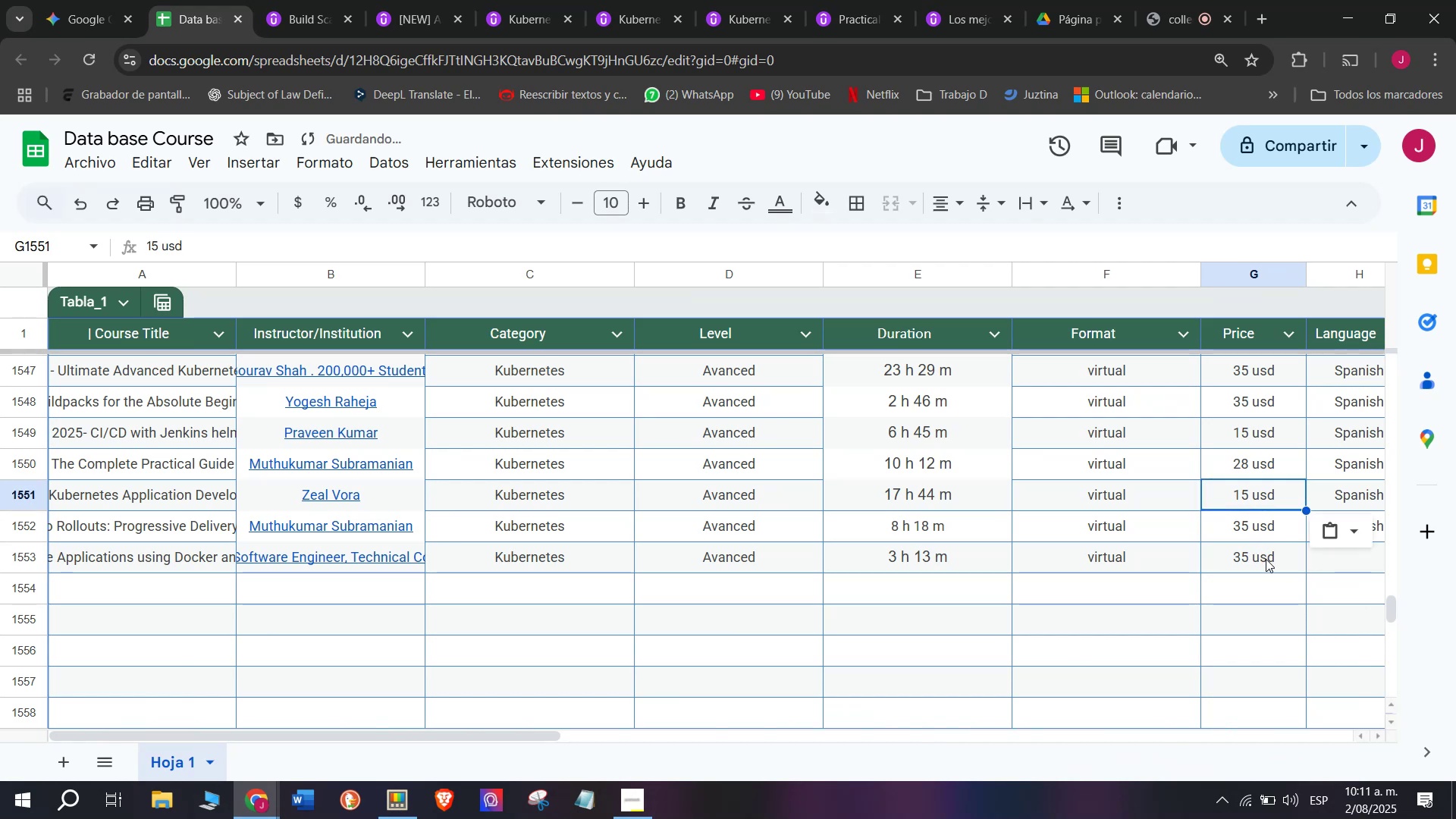 
key(Control+V)
 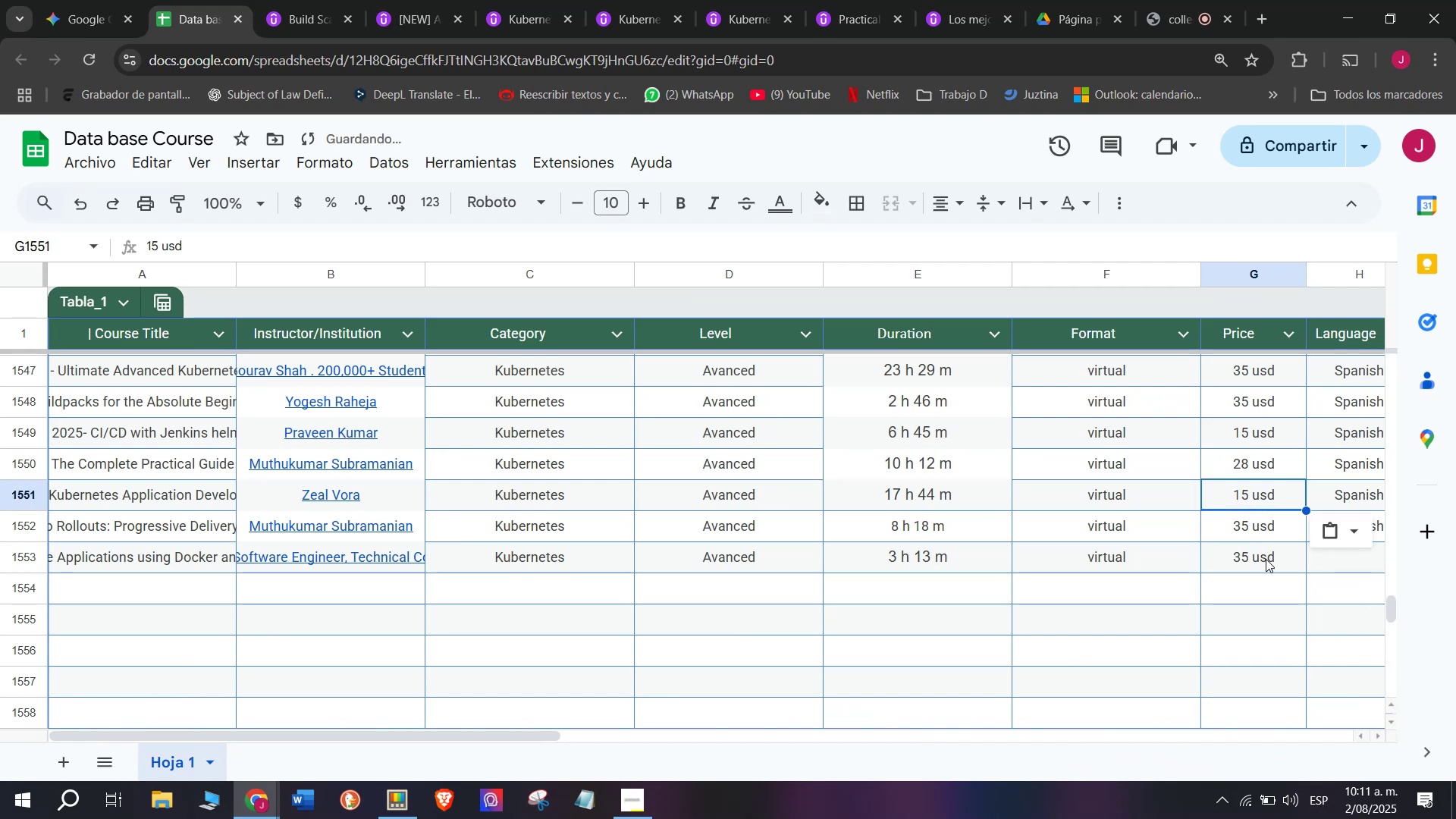 
left_click([1266, 559])
 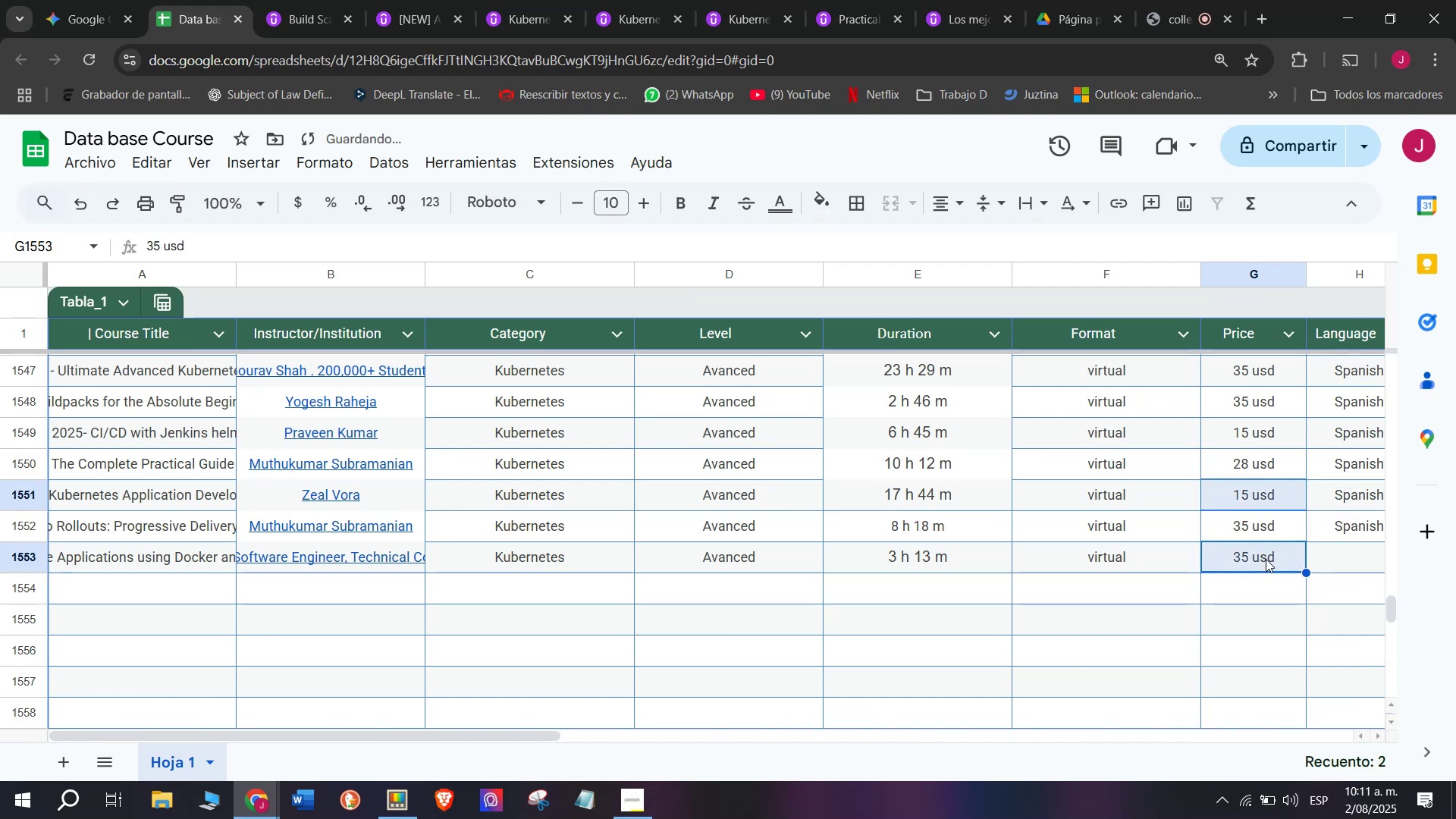 
key(Control+ControlLeft)
 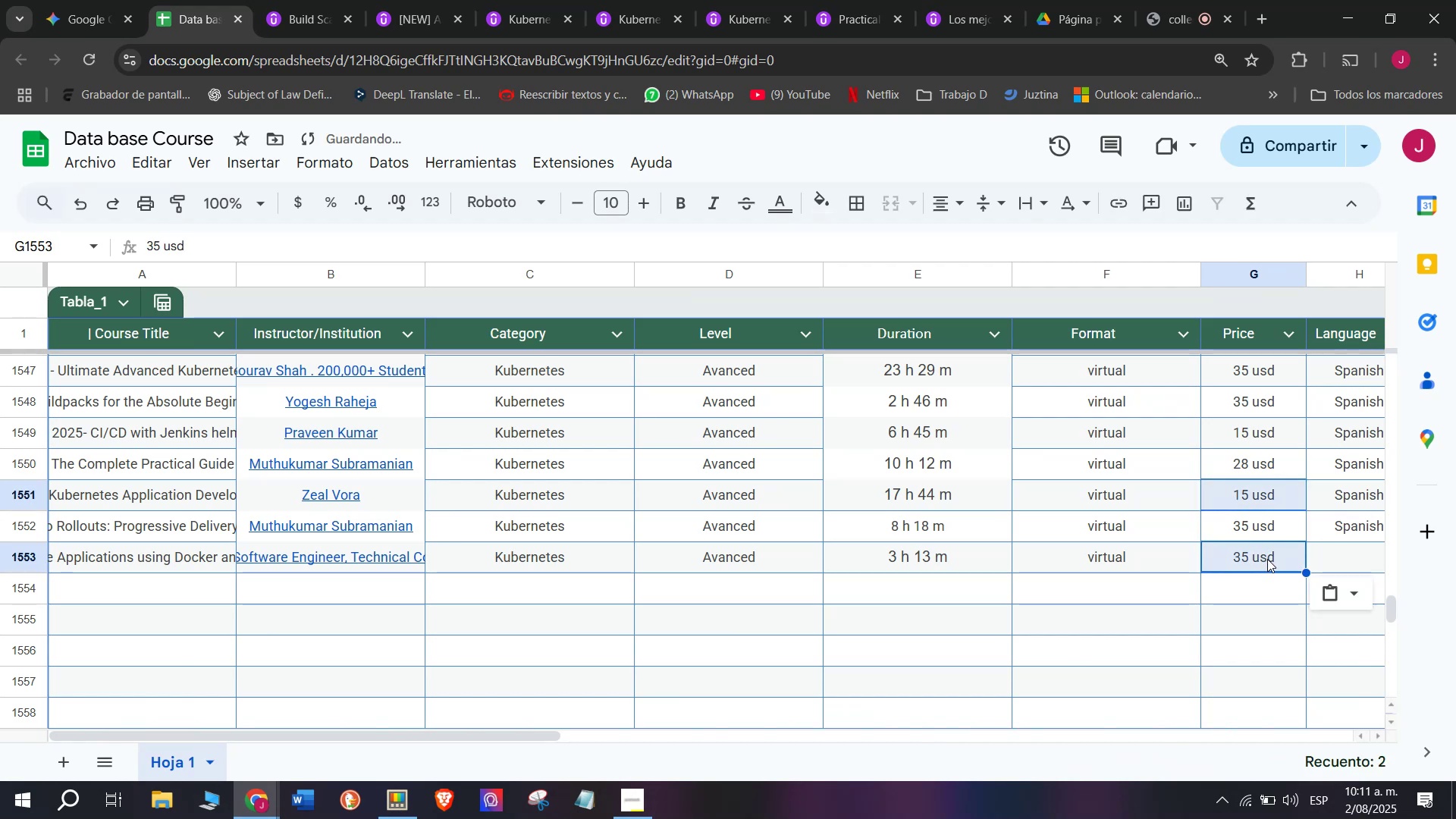 
key(Z)
 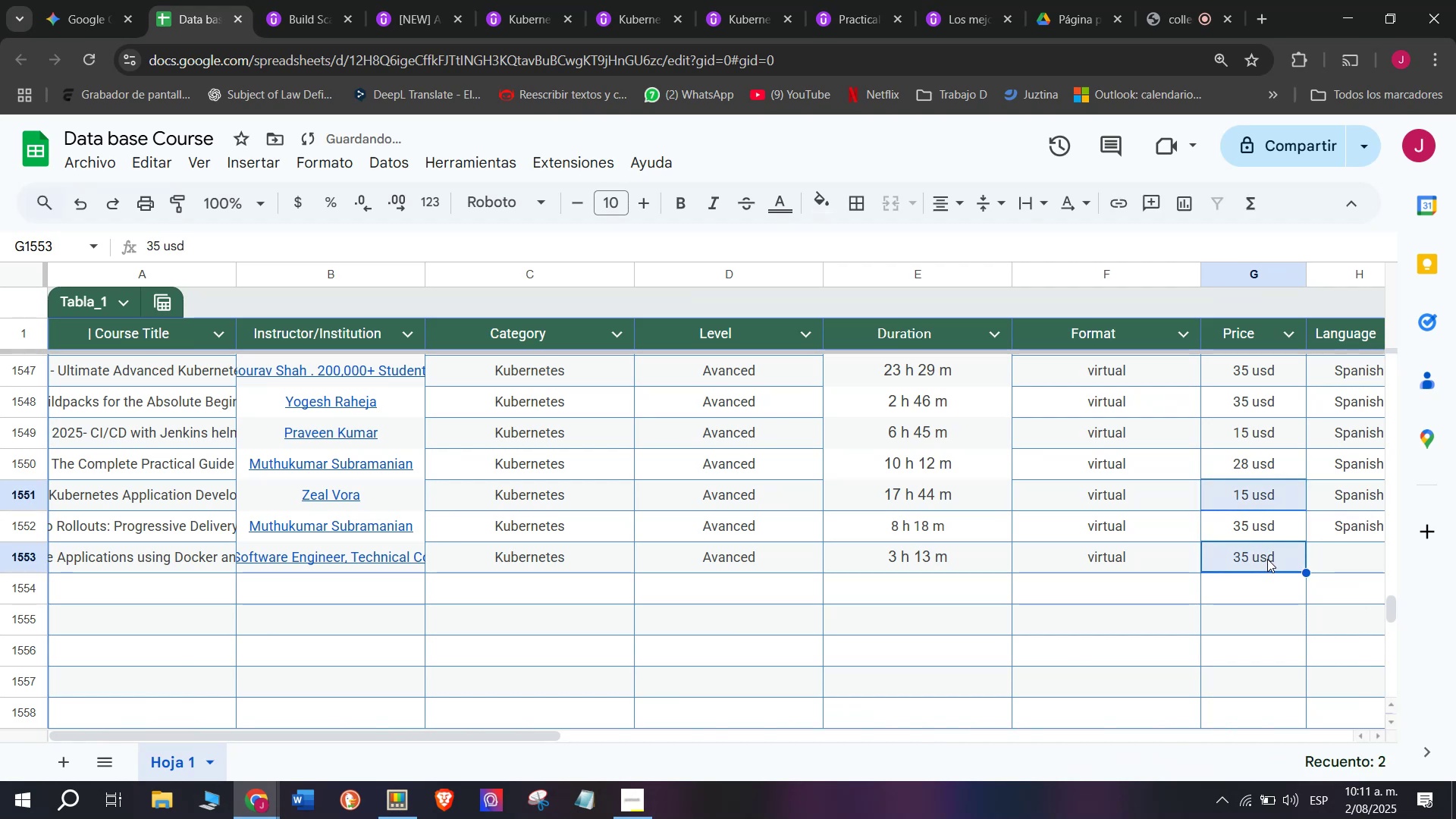 
key(Control+V)
 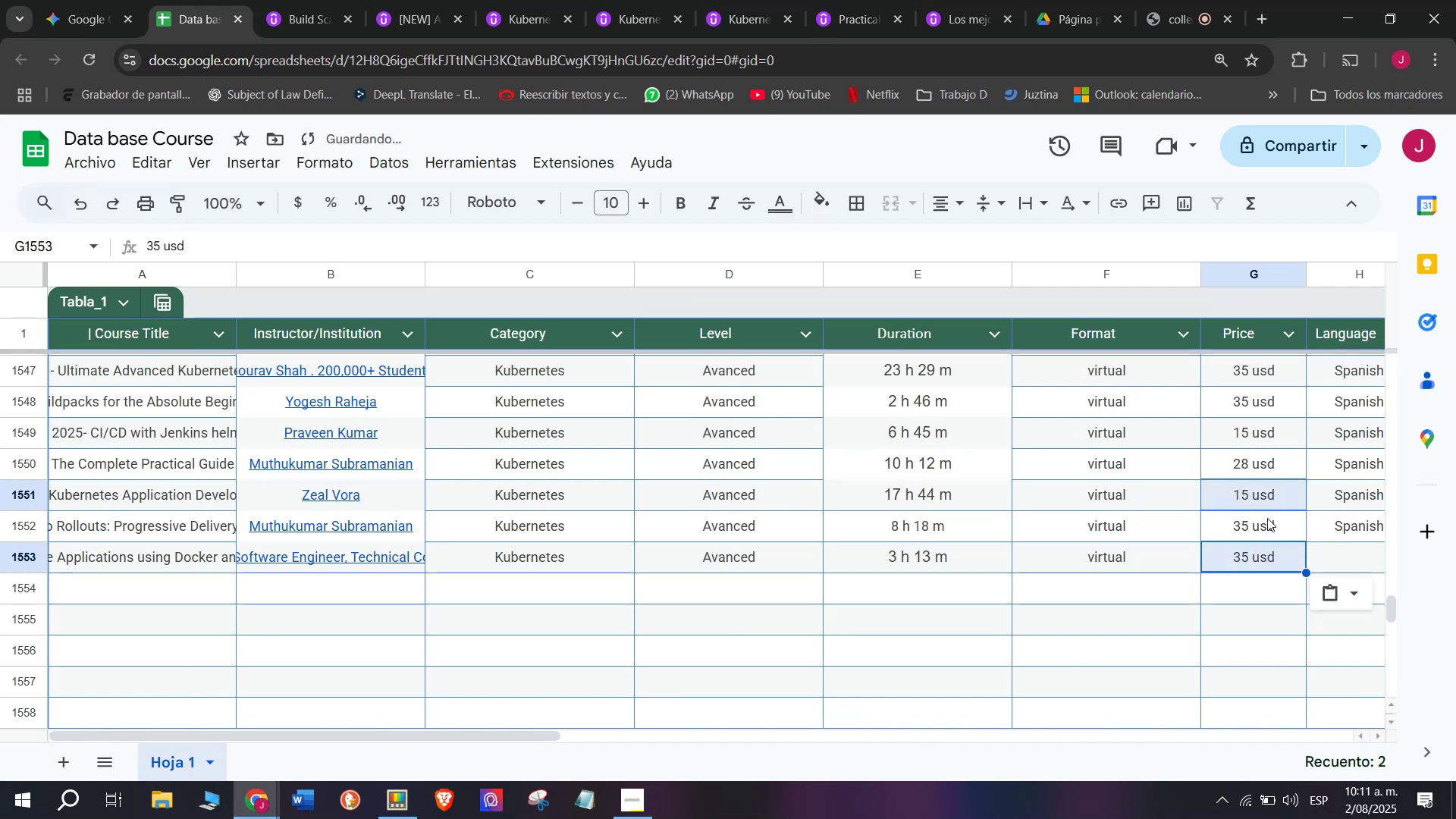 
left_click([1264, 482])
 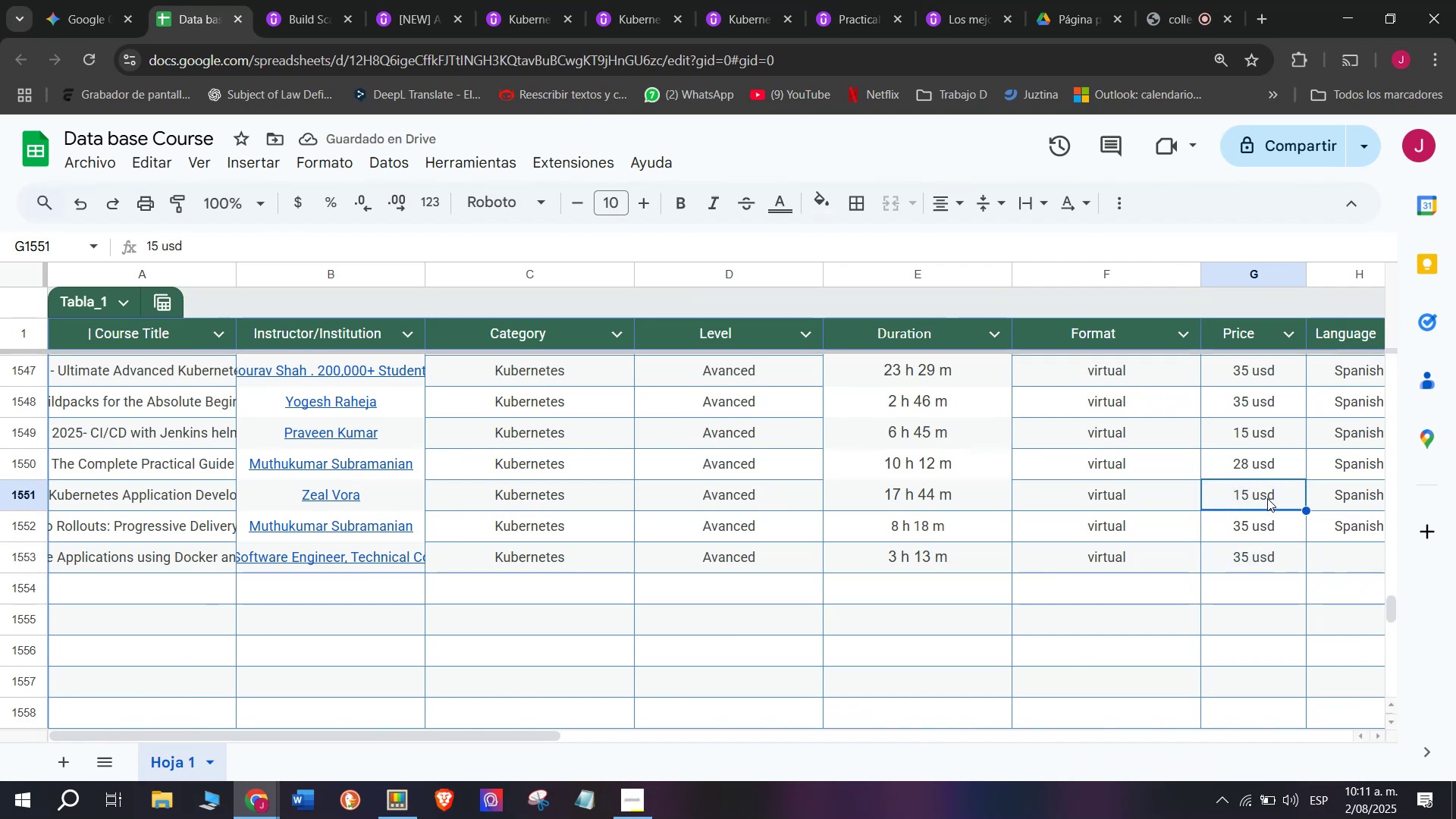 
key(Break)
 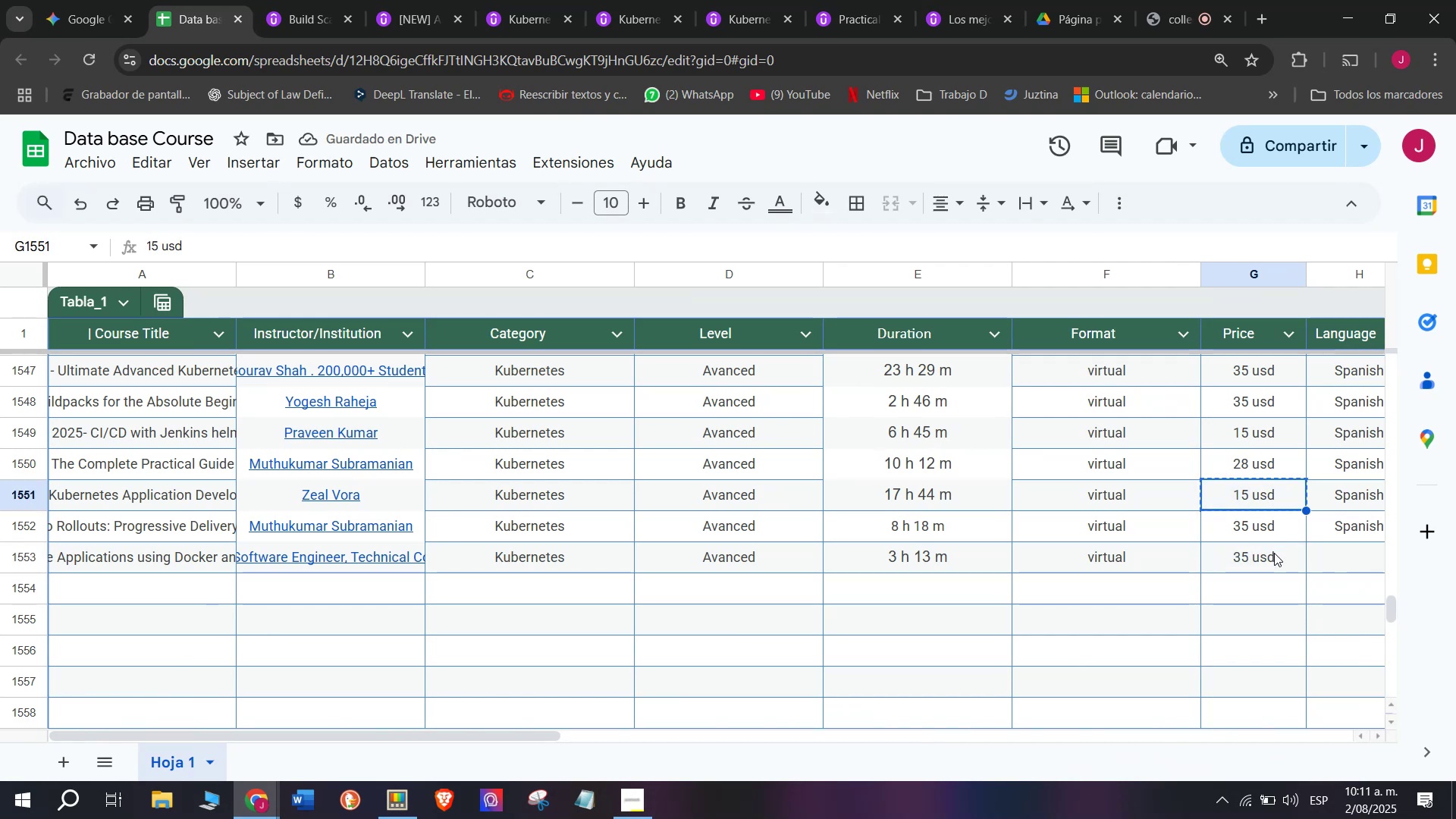 
key(Control+ControlLeft)
 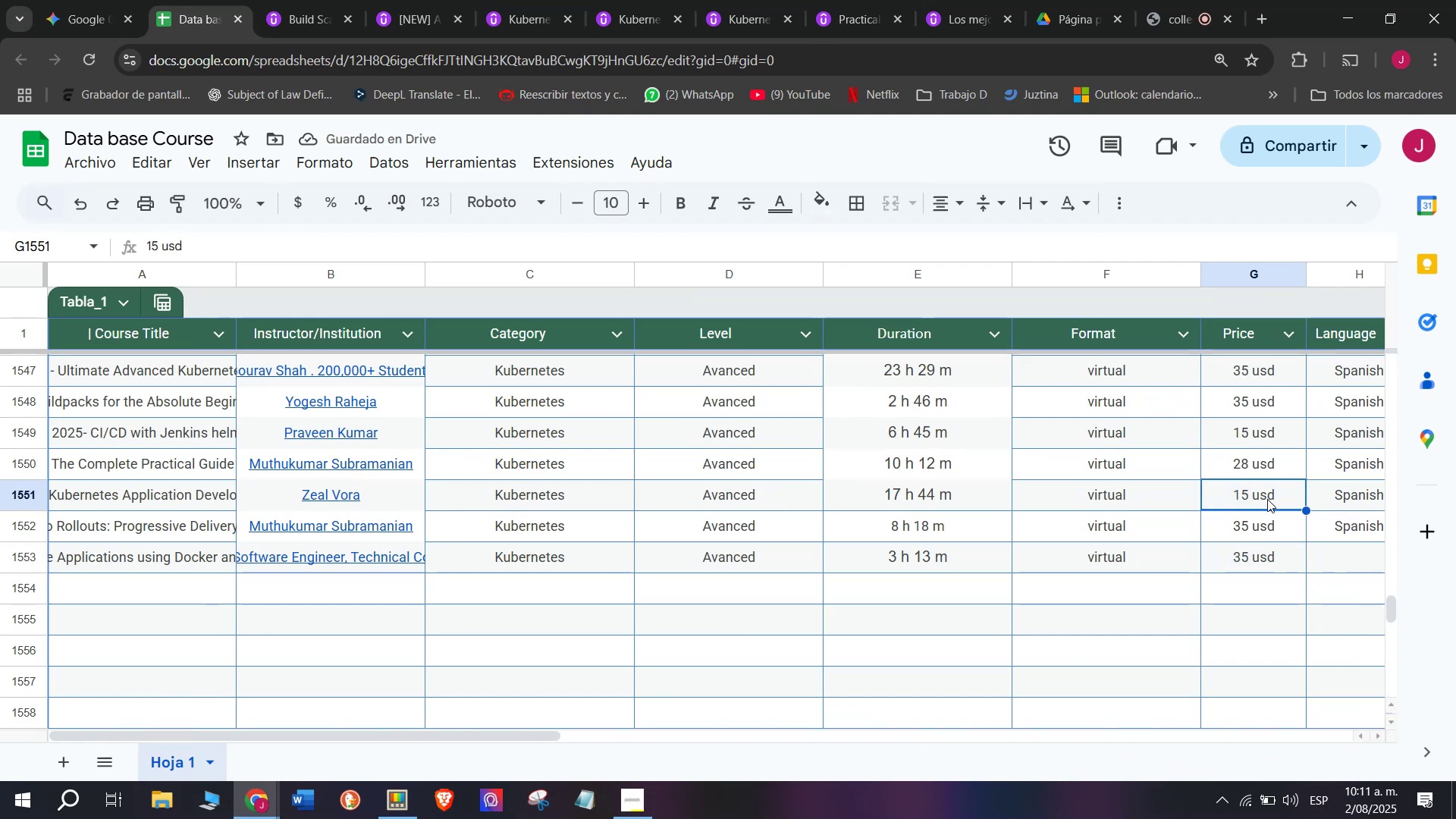 
key(Control+C)
 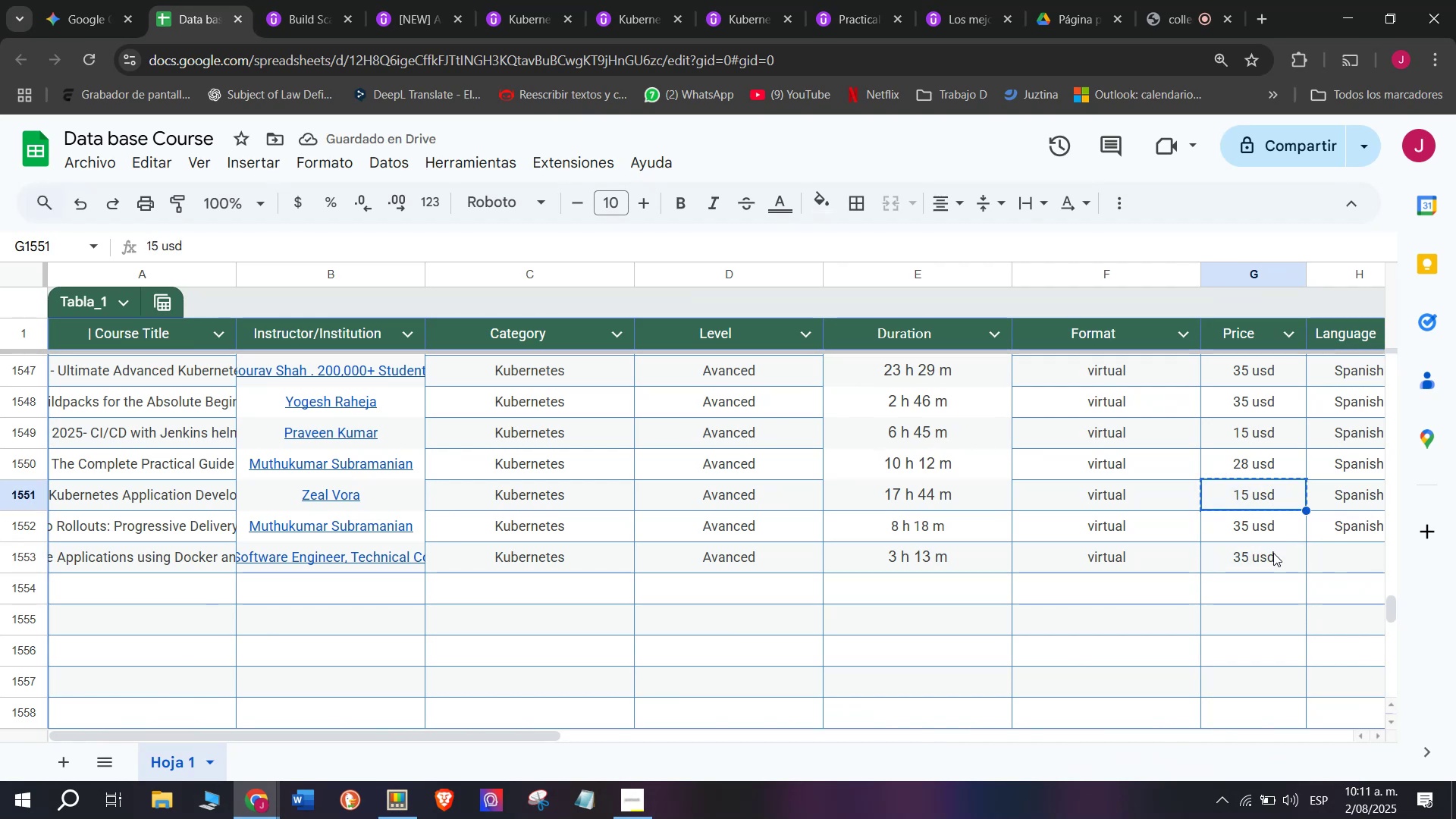 
left_click([1274, 553])
 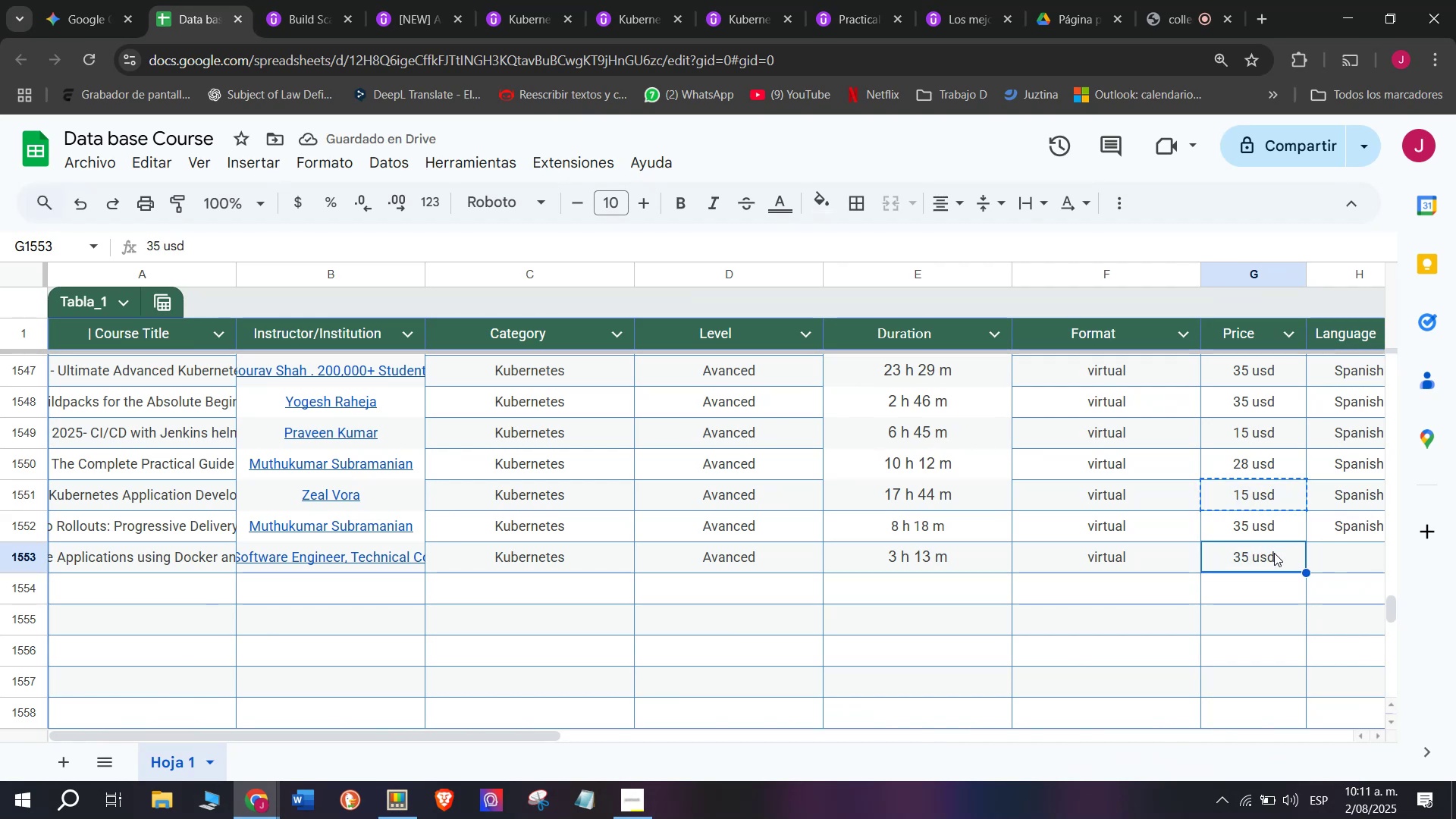 
key(Z)
 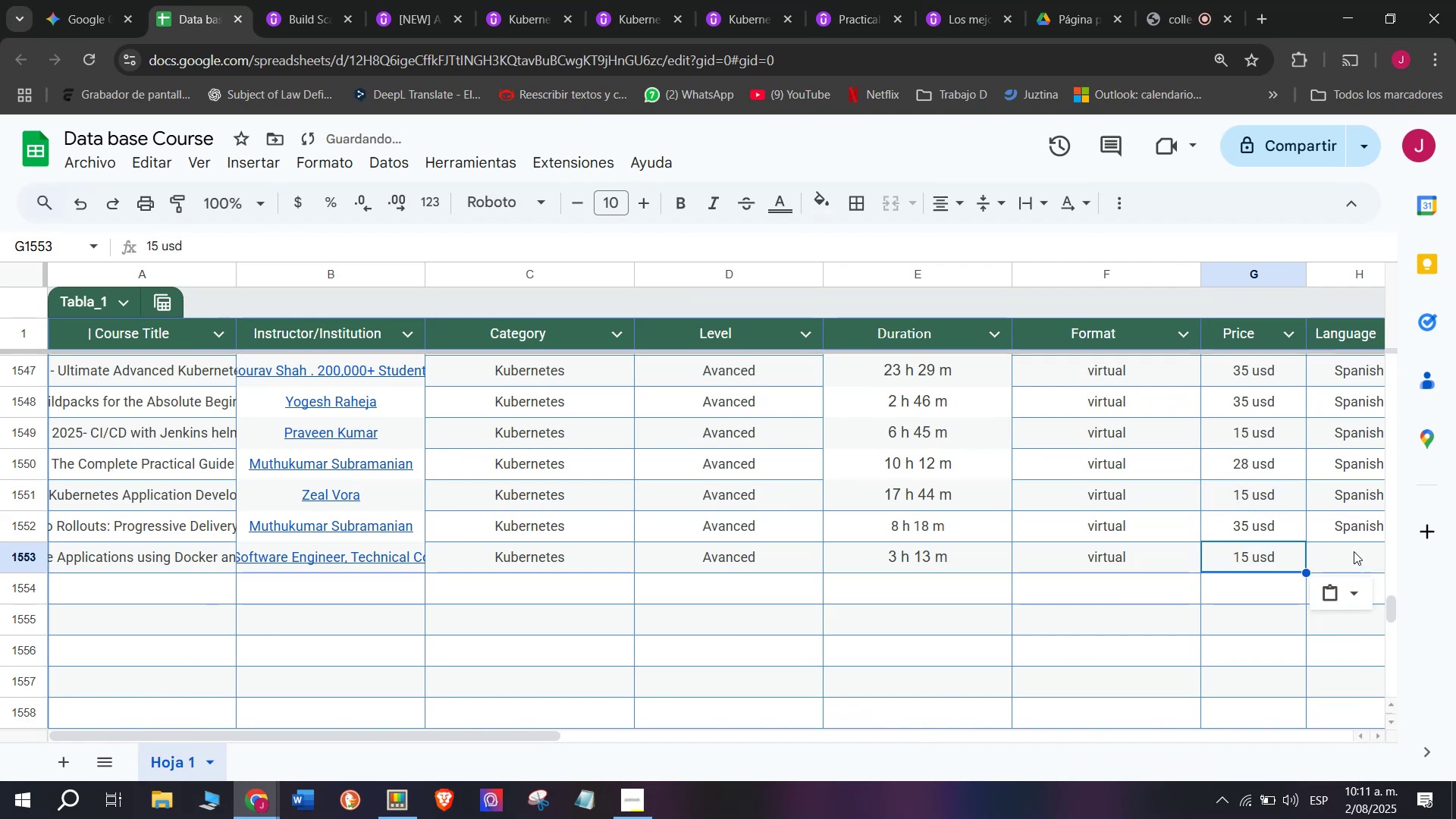 
key(Control+ControlLeft)
 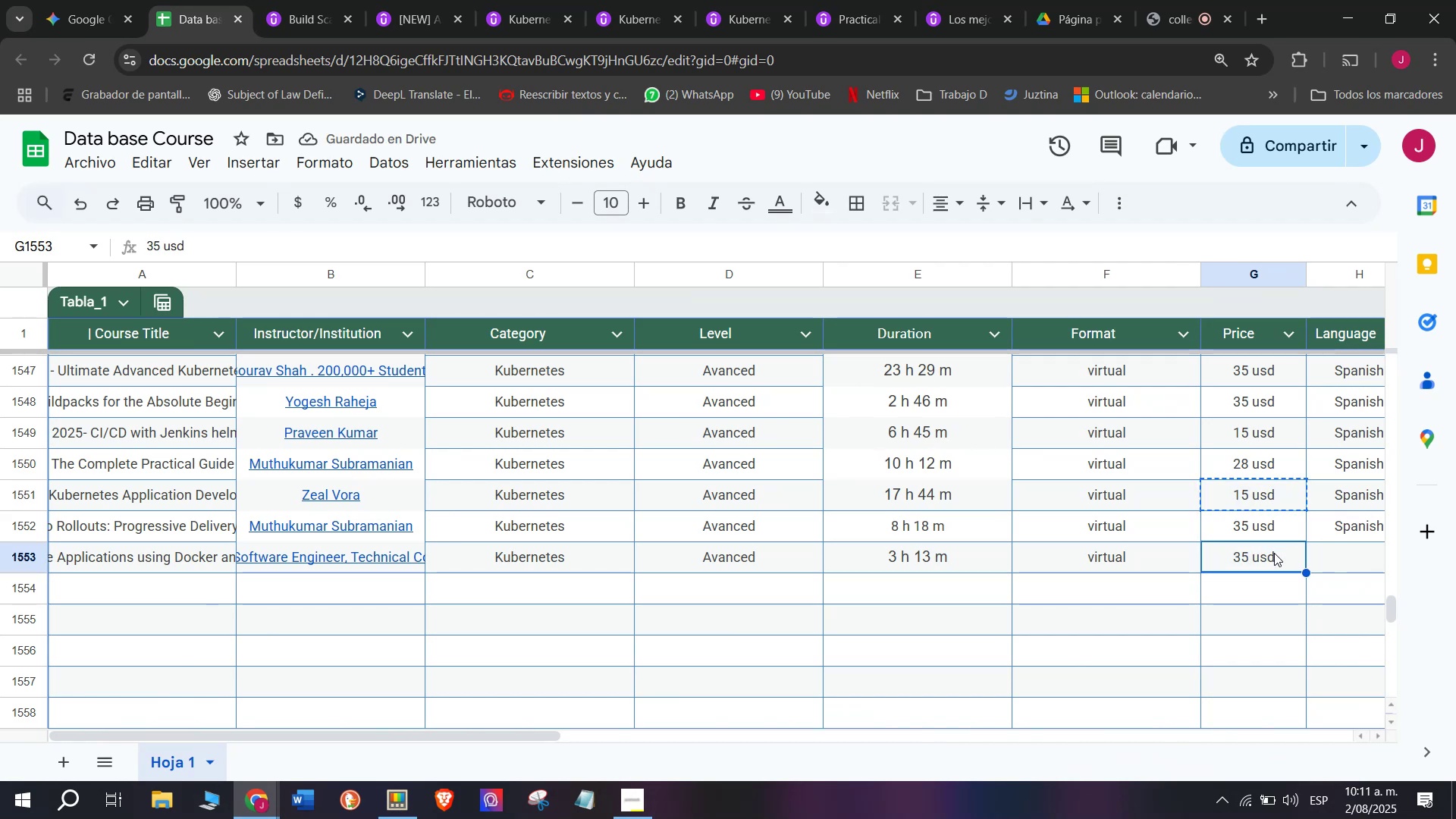 
key(Control+V)
 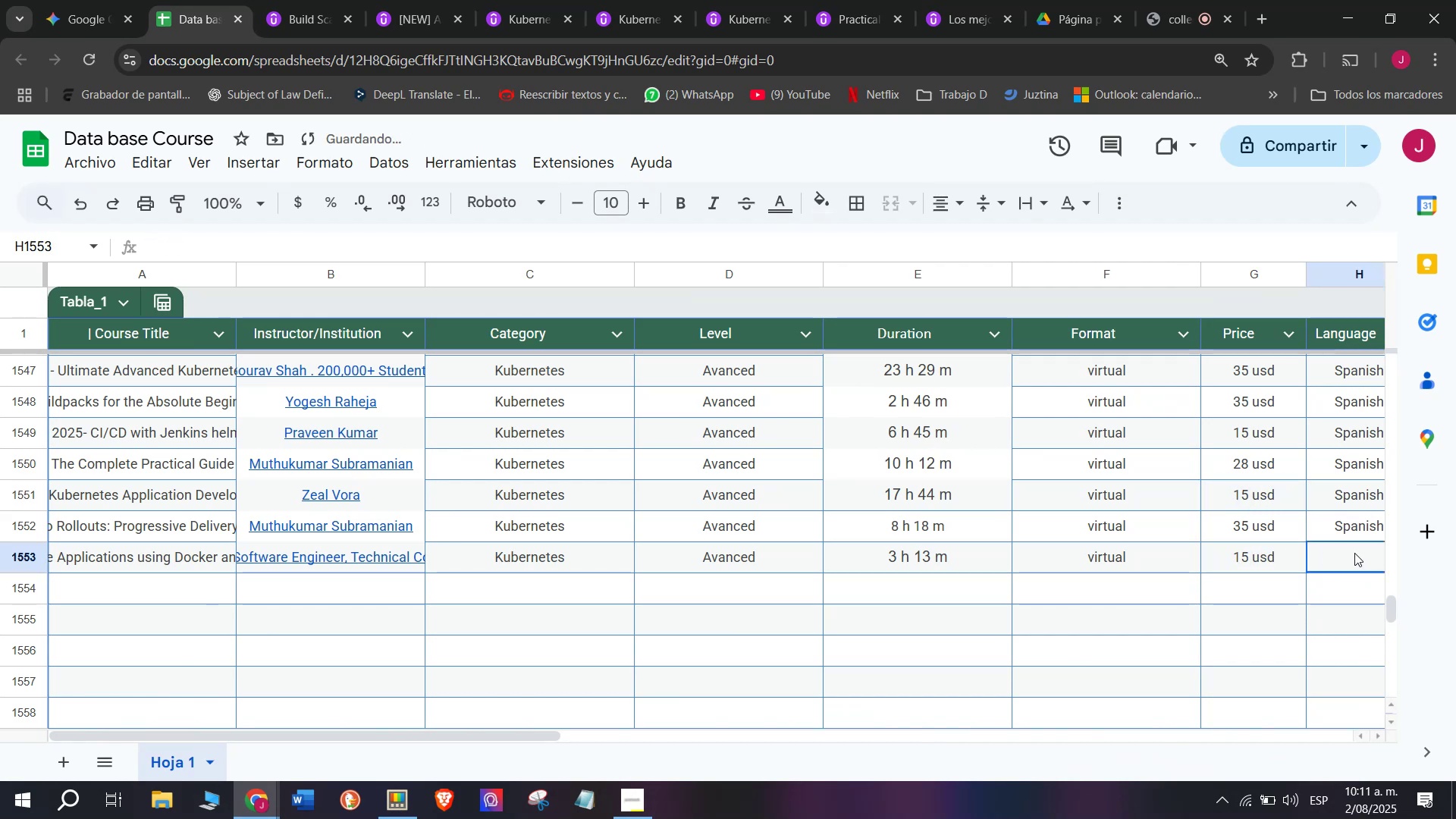 
double_click([1348, 522])
 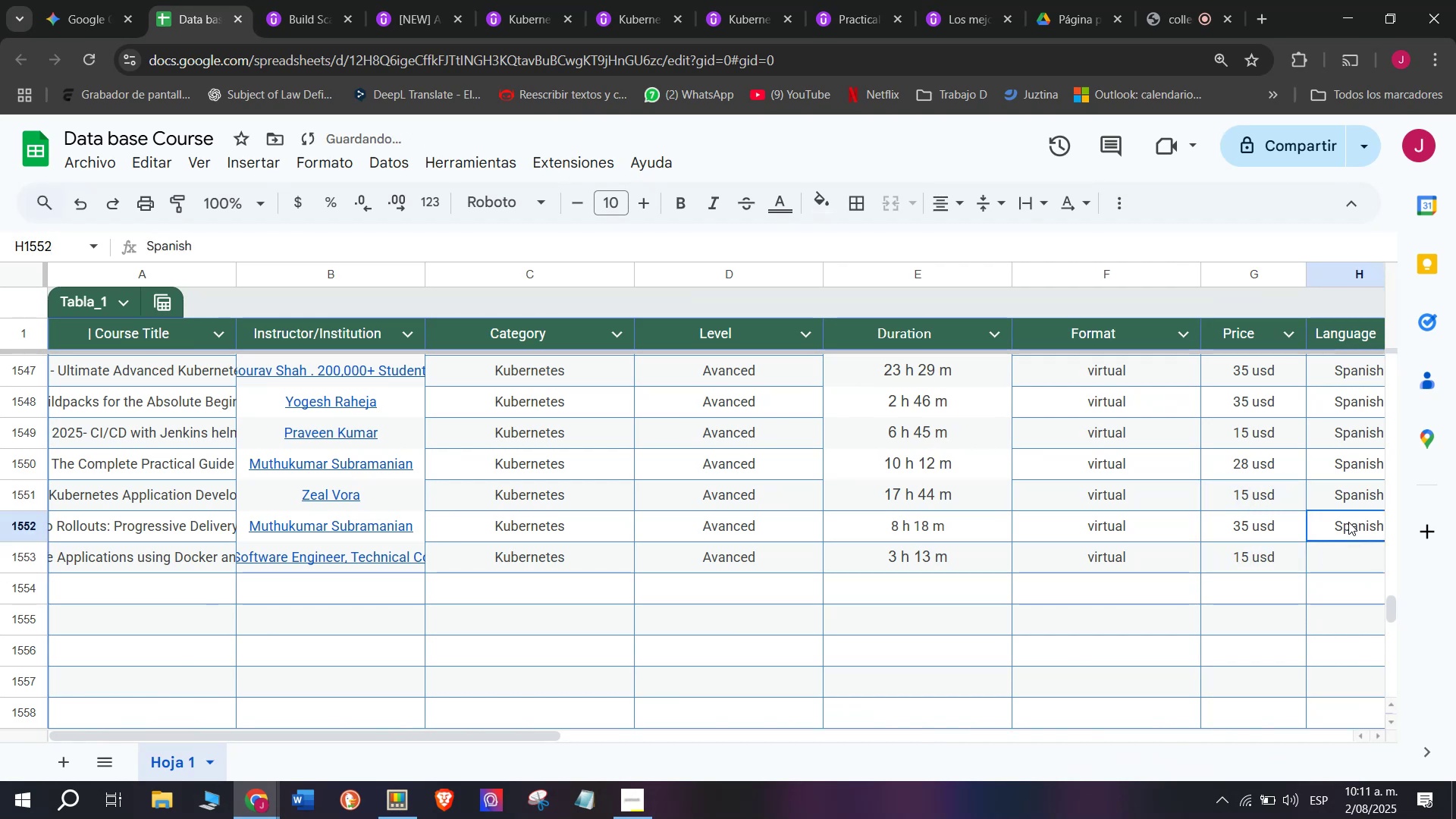 
key(Break)
 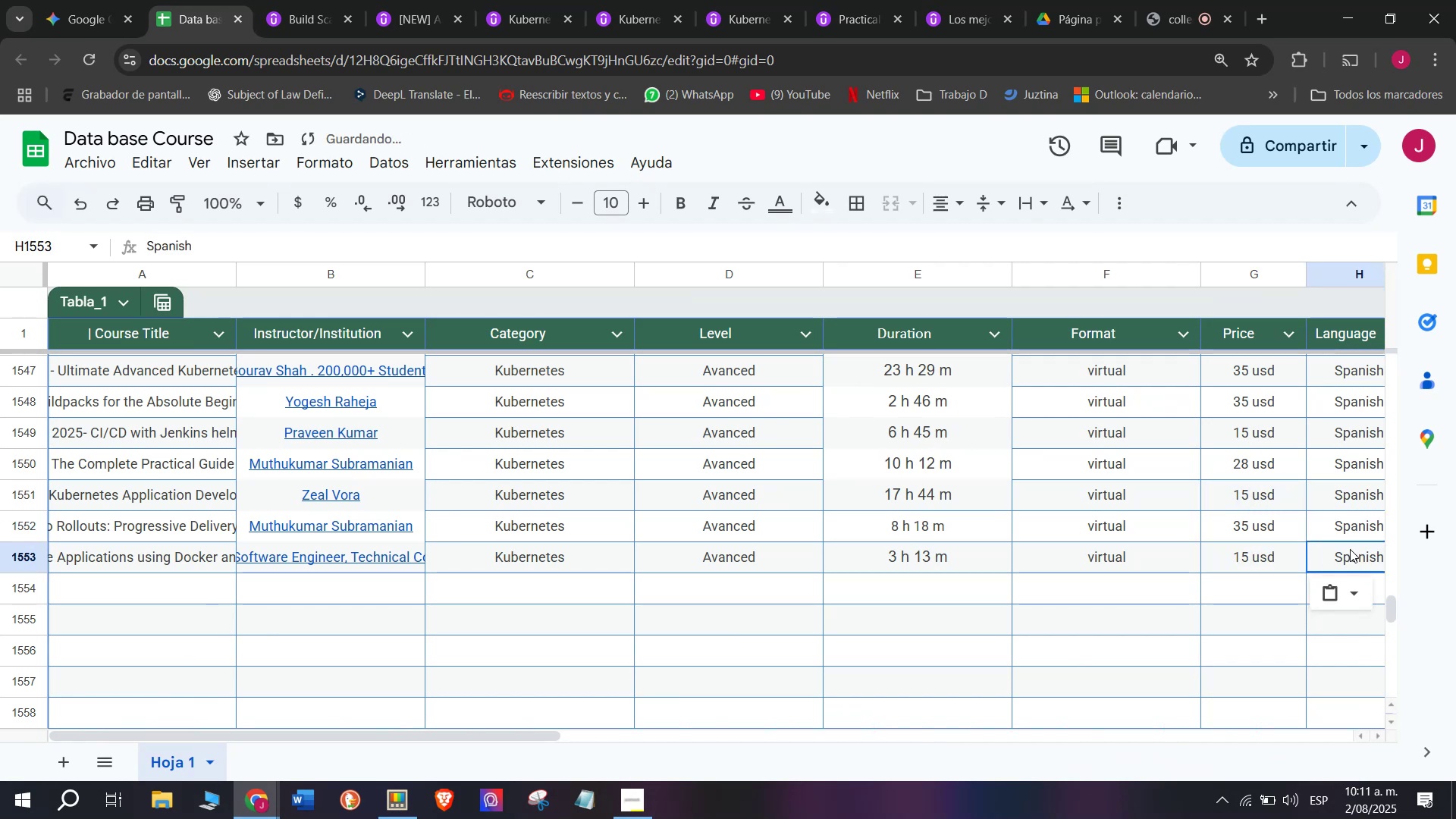 
key(Control+ControlLeft)
 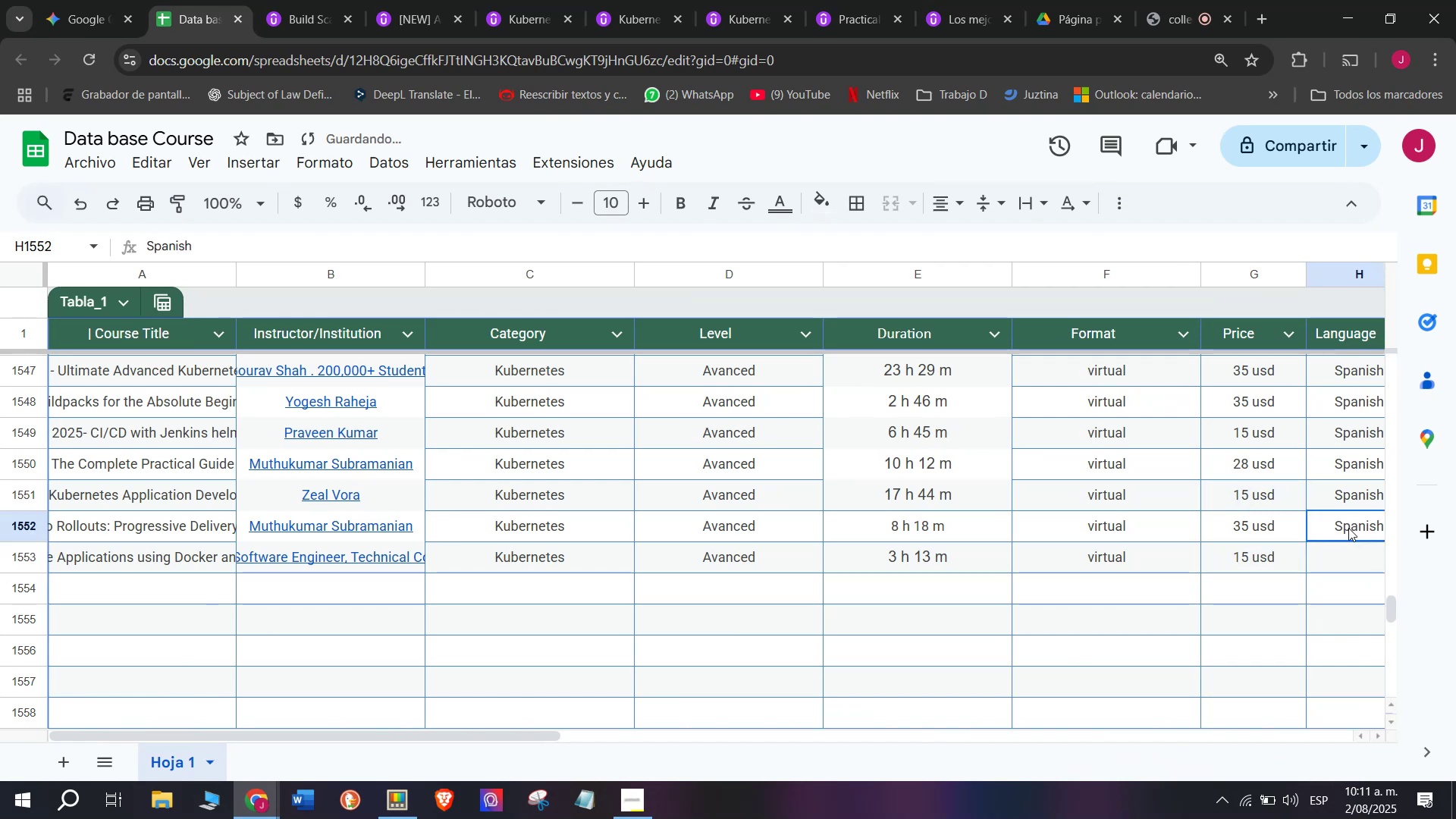 
key(Control+C)
 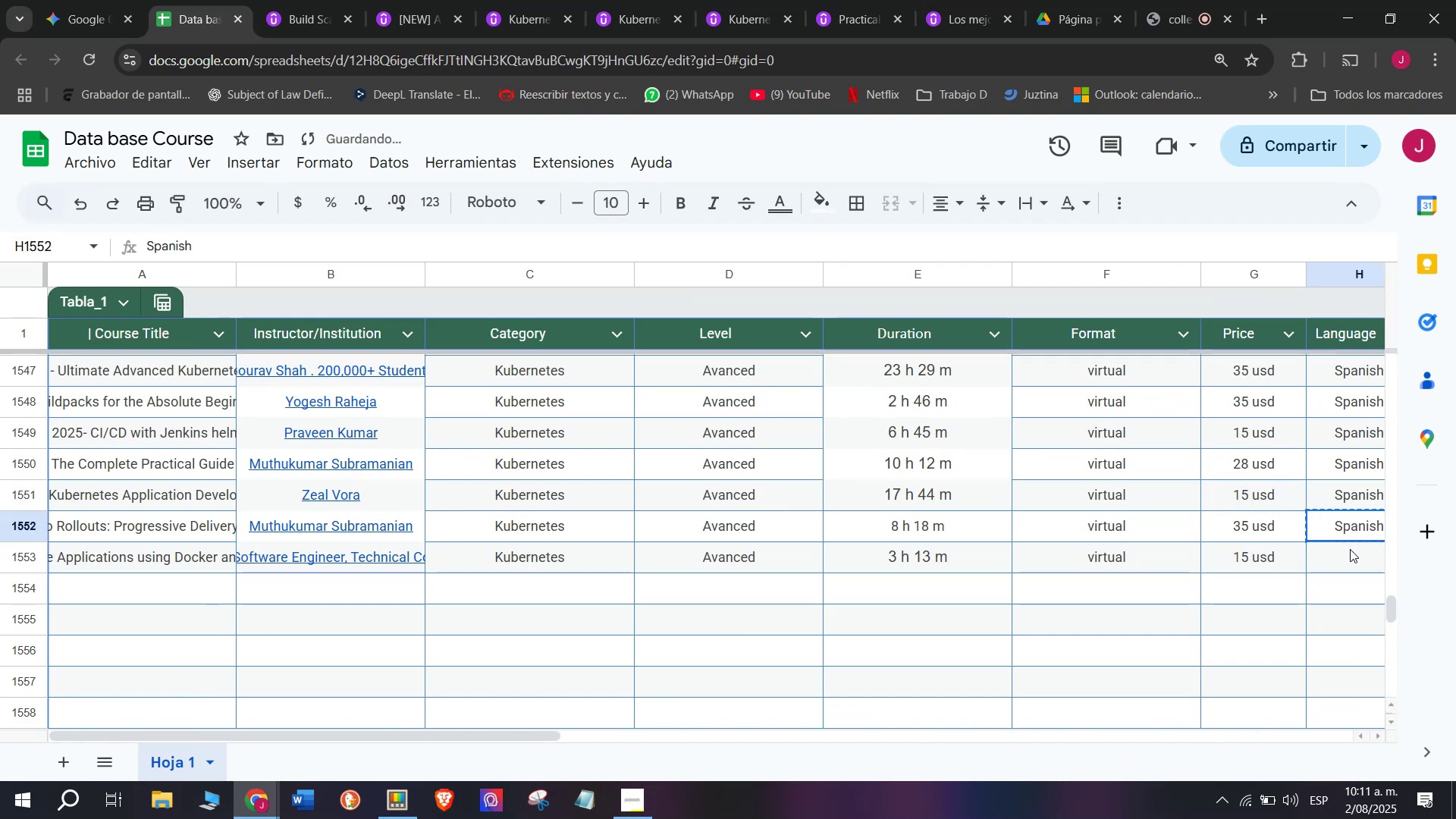 
triple_click([1350, 549])
 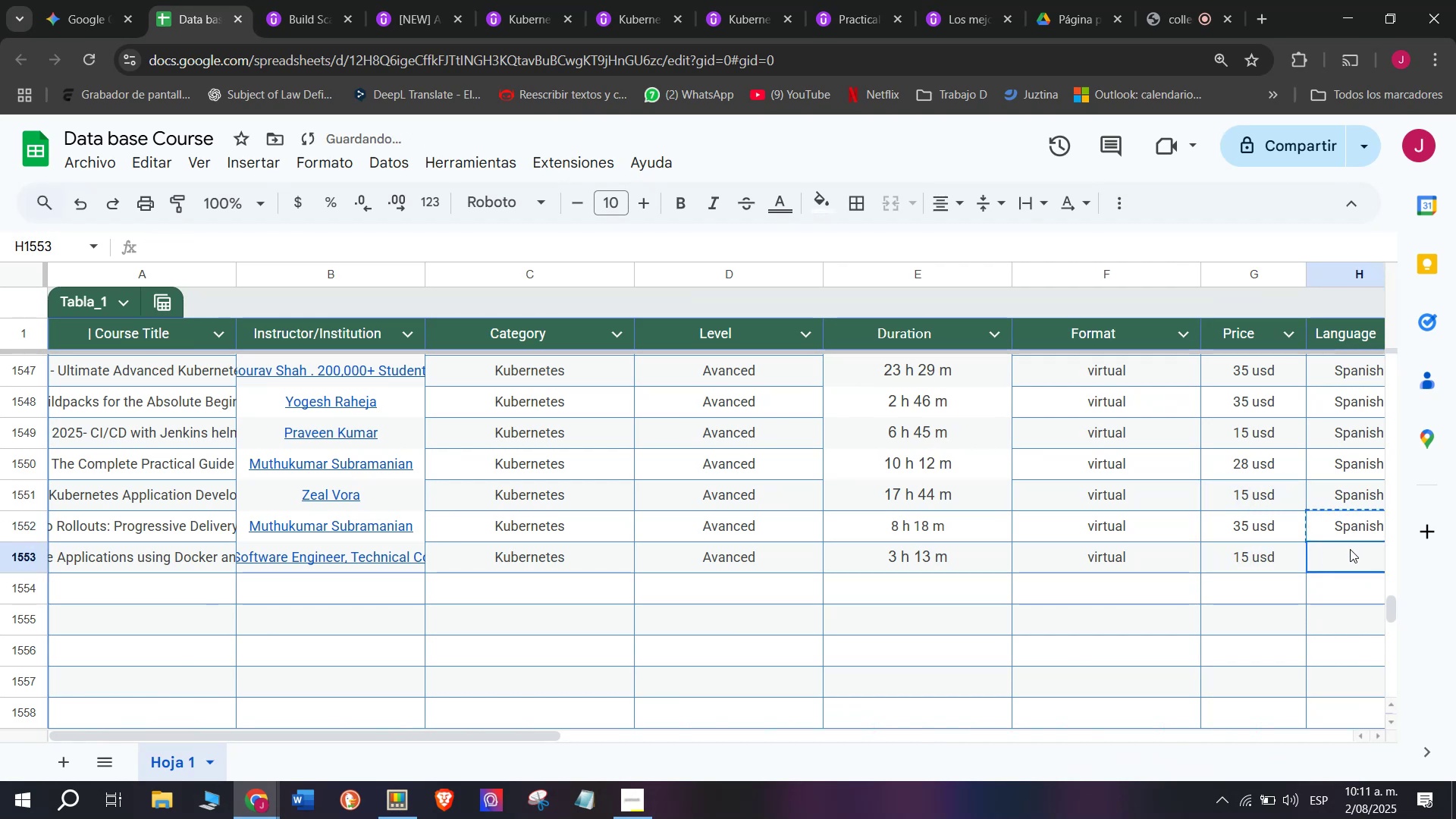 
key(Control+ControlLeft)
 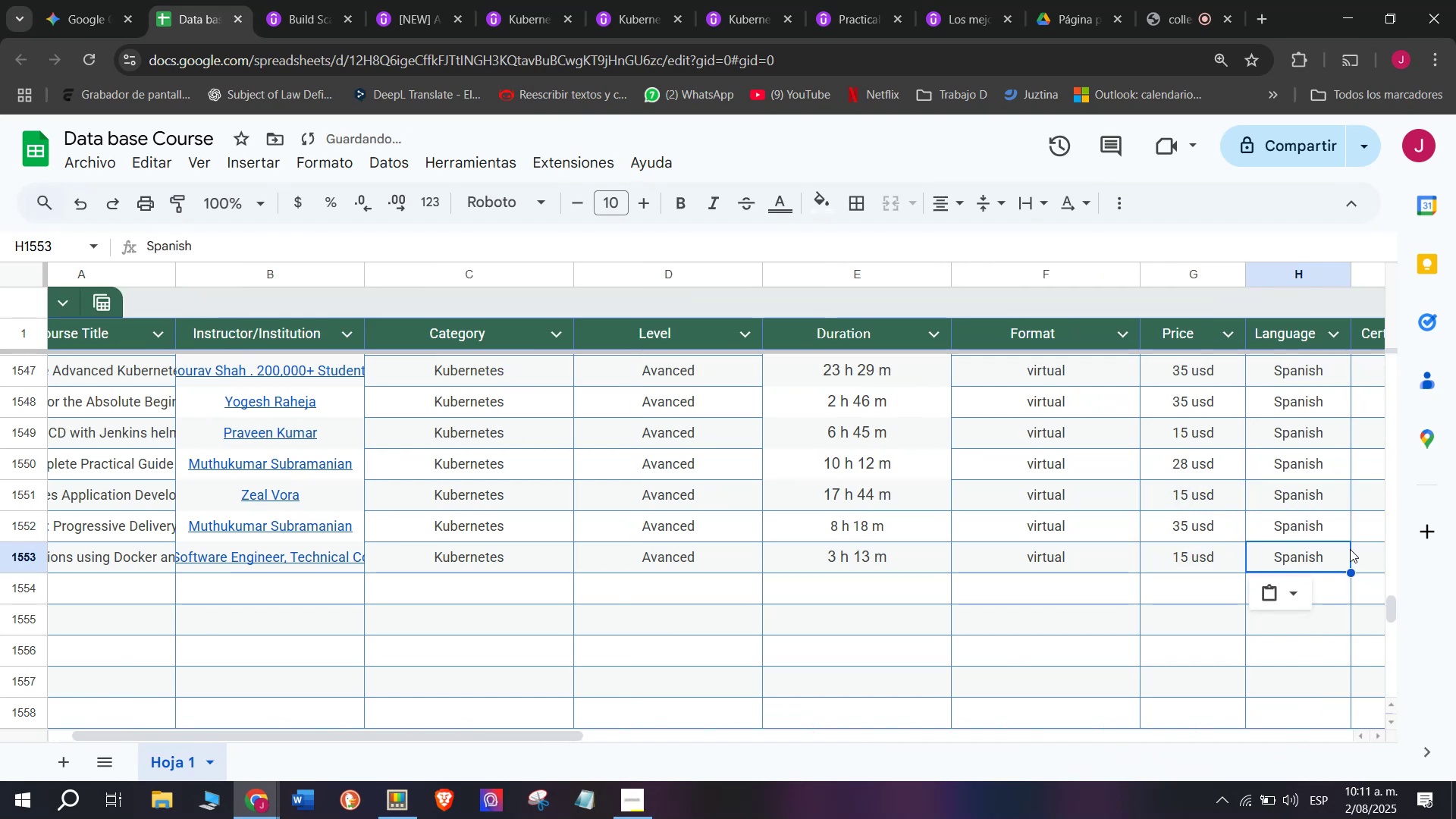 
key(Z)
 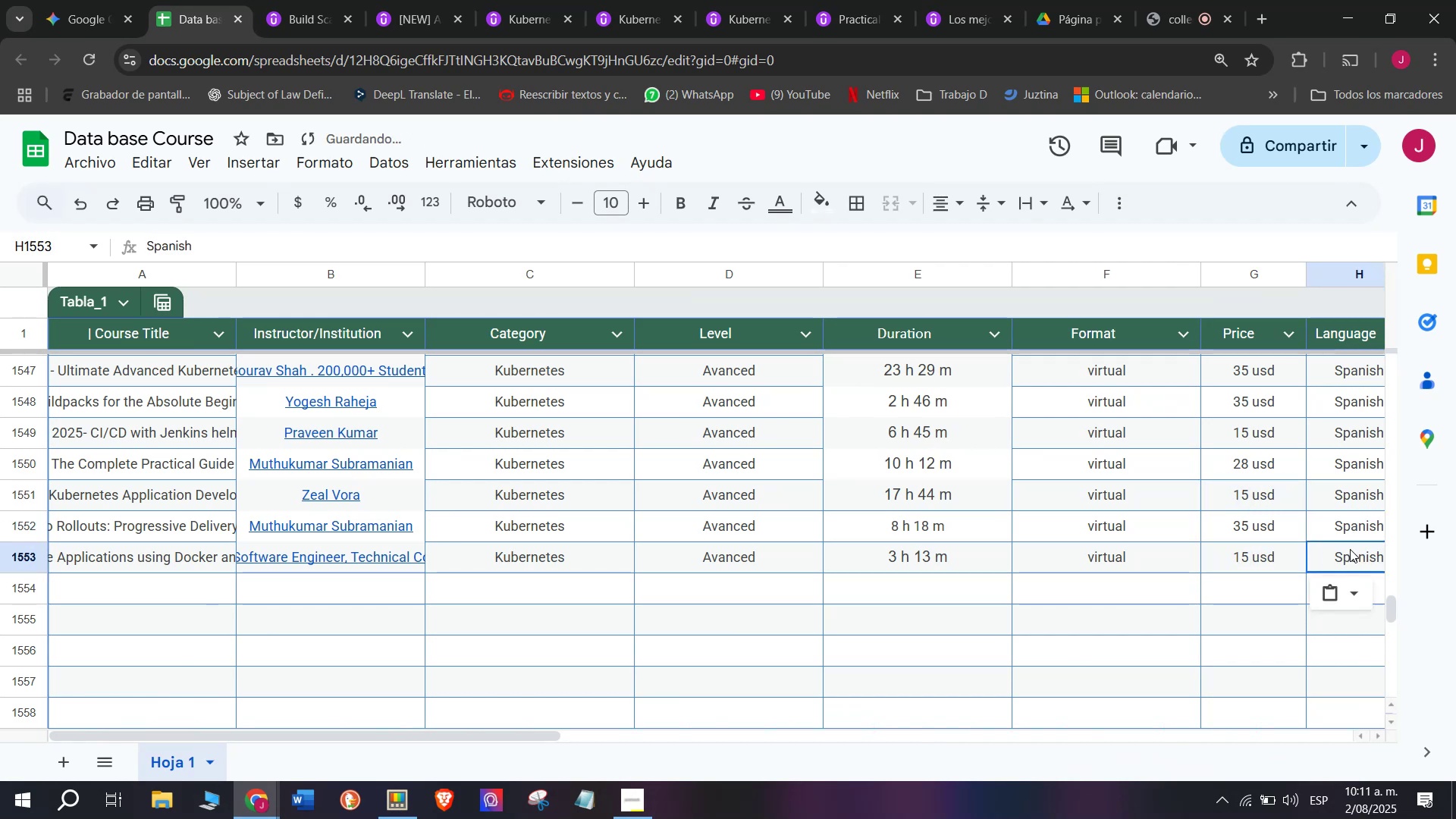 
key(Control+V)
 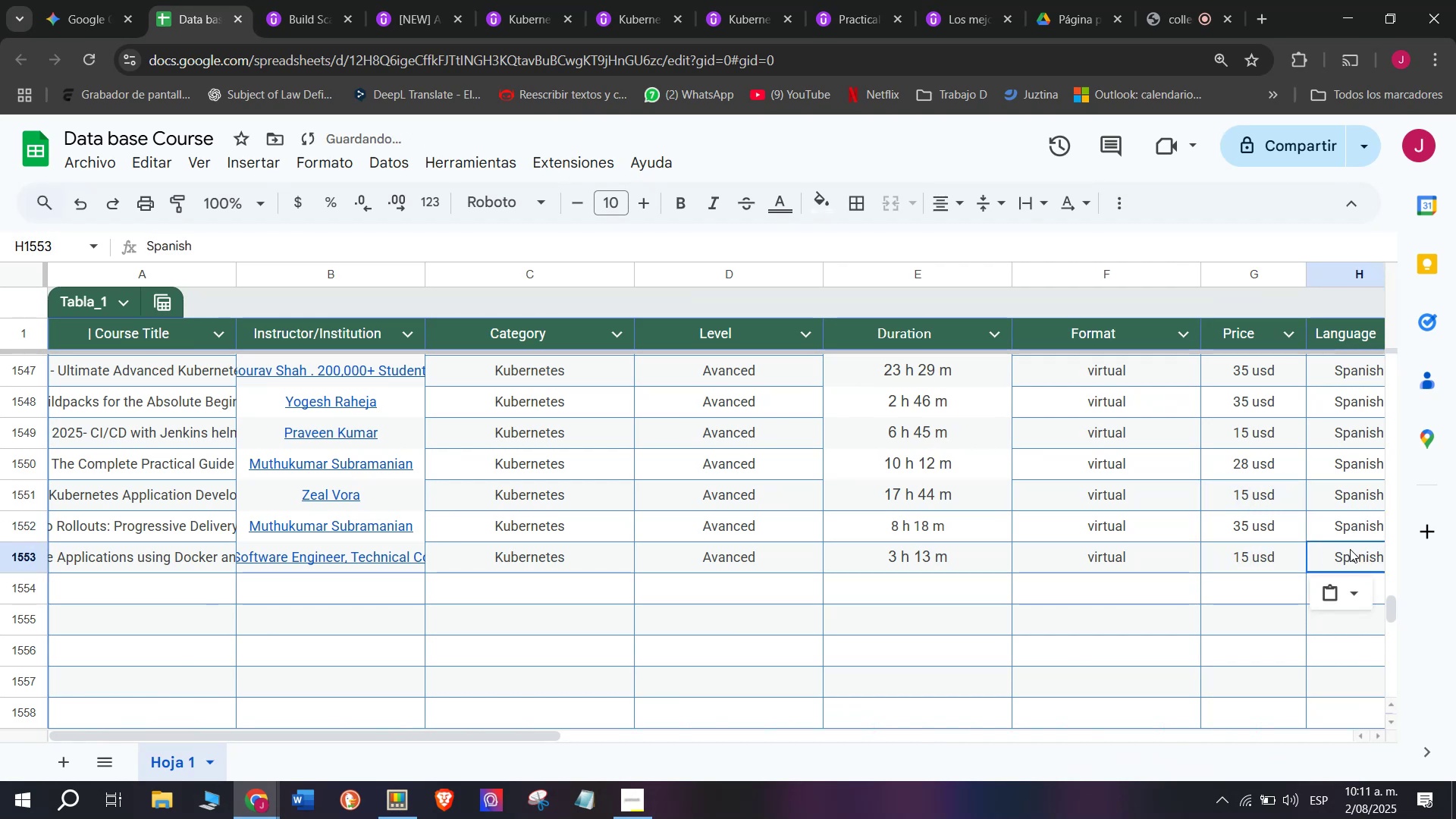 
scroll: coordinate [318, 535], scroll_direction: down, amount: 3.0
 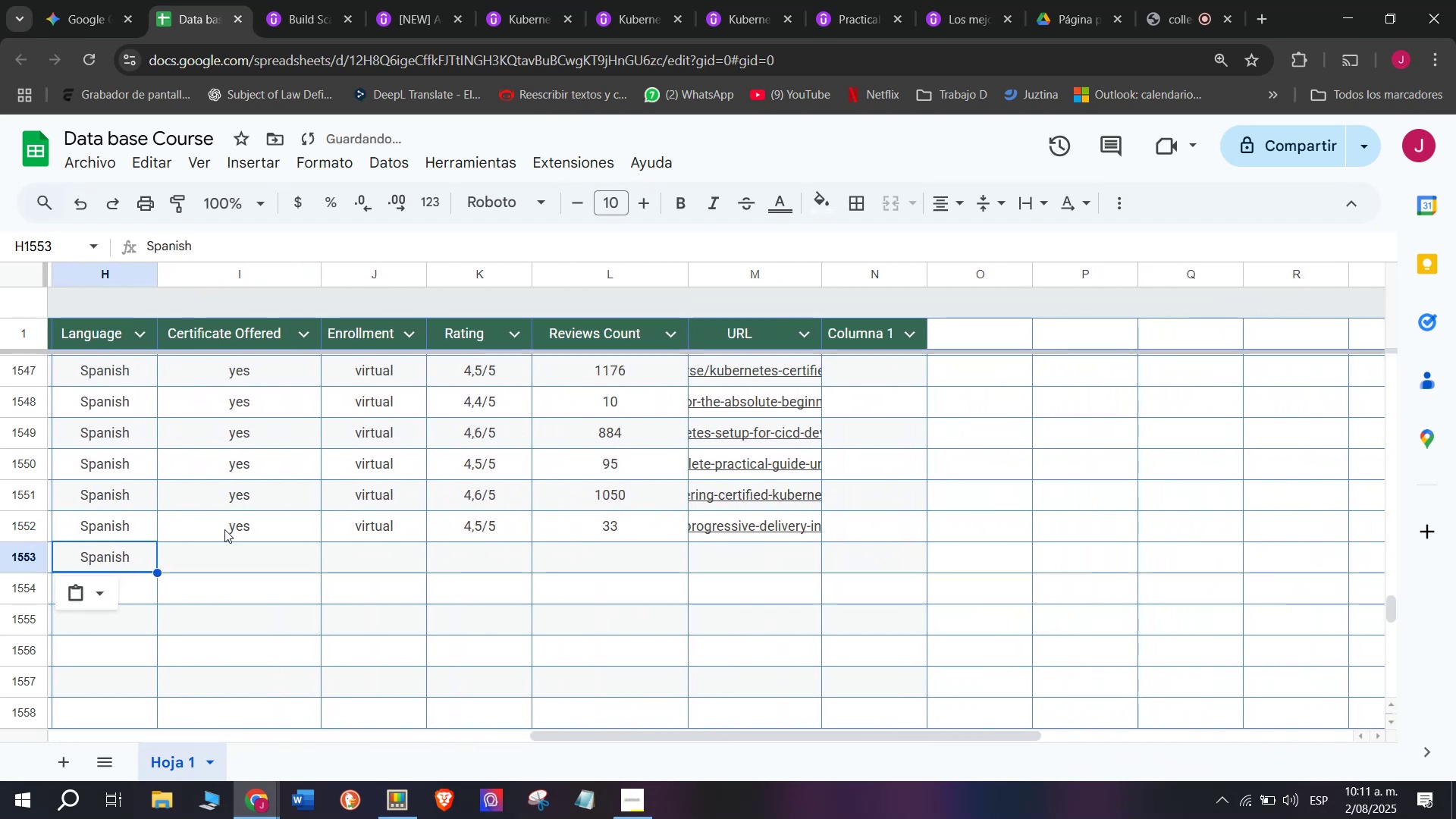 
left_click([224, 525])
 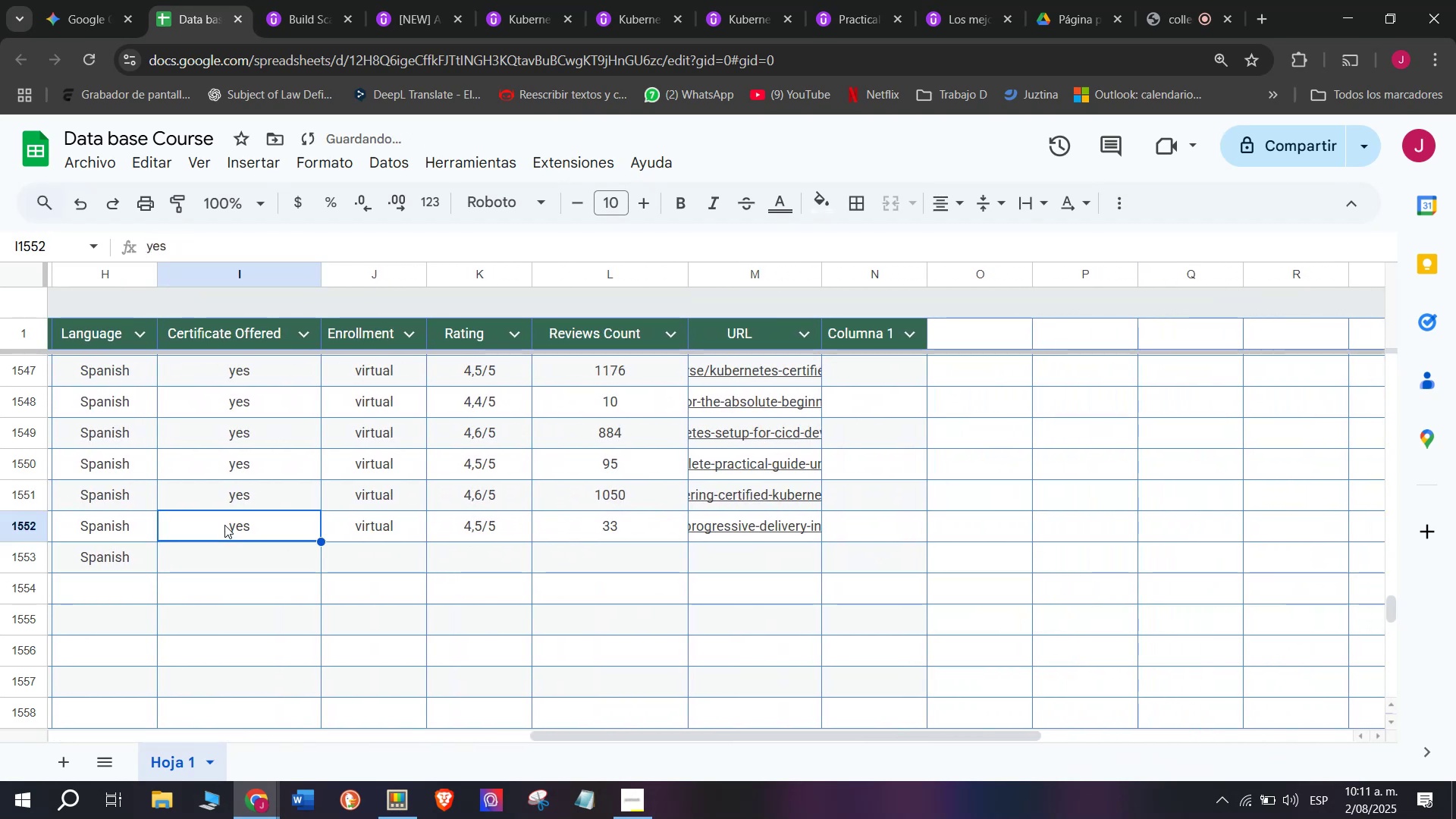 
key(Break)
 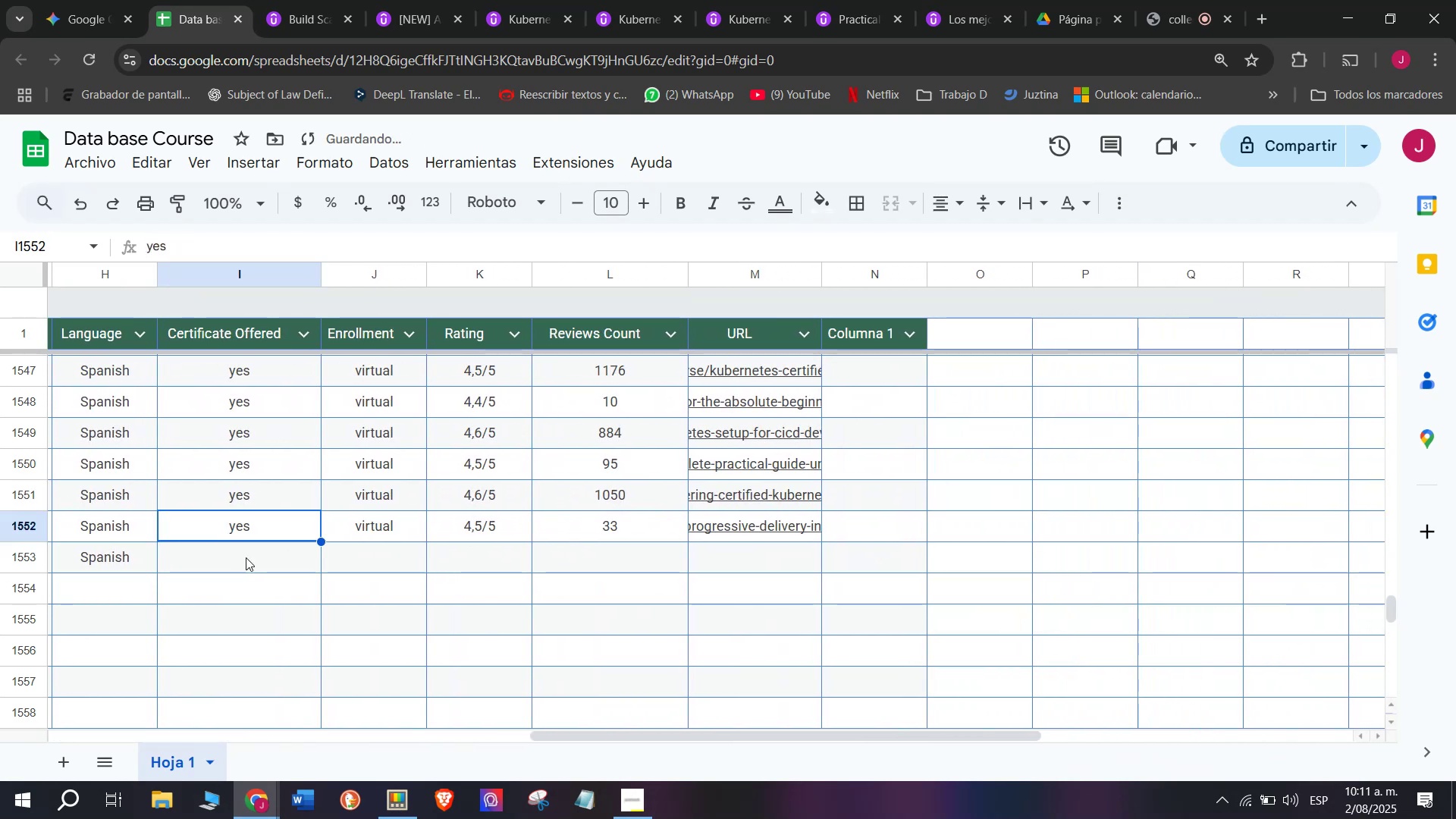 
key(Control+ControlLeft)
 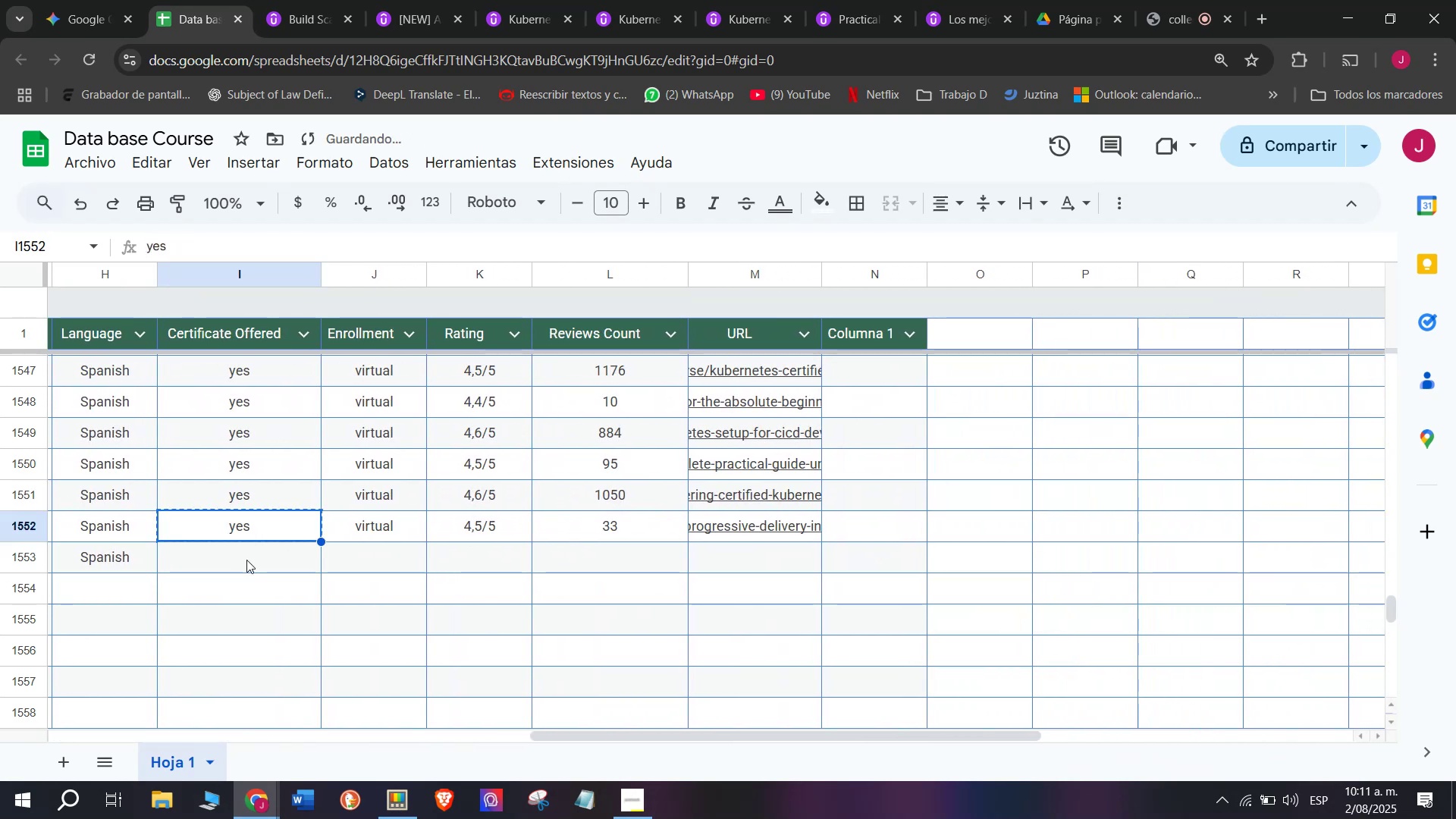 
key(Control+C)
 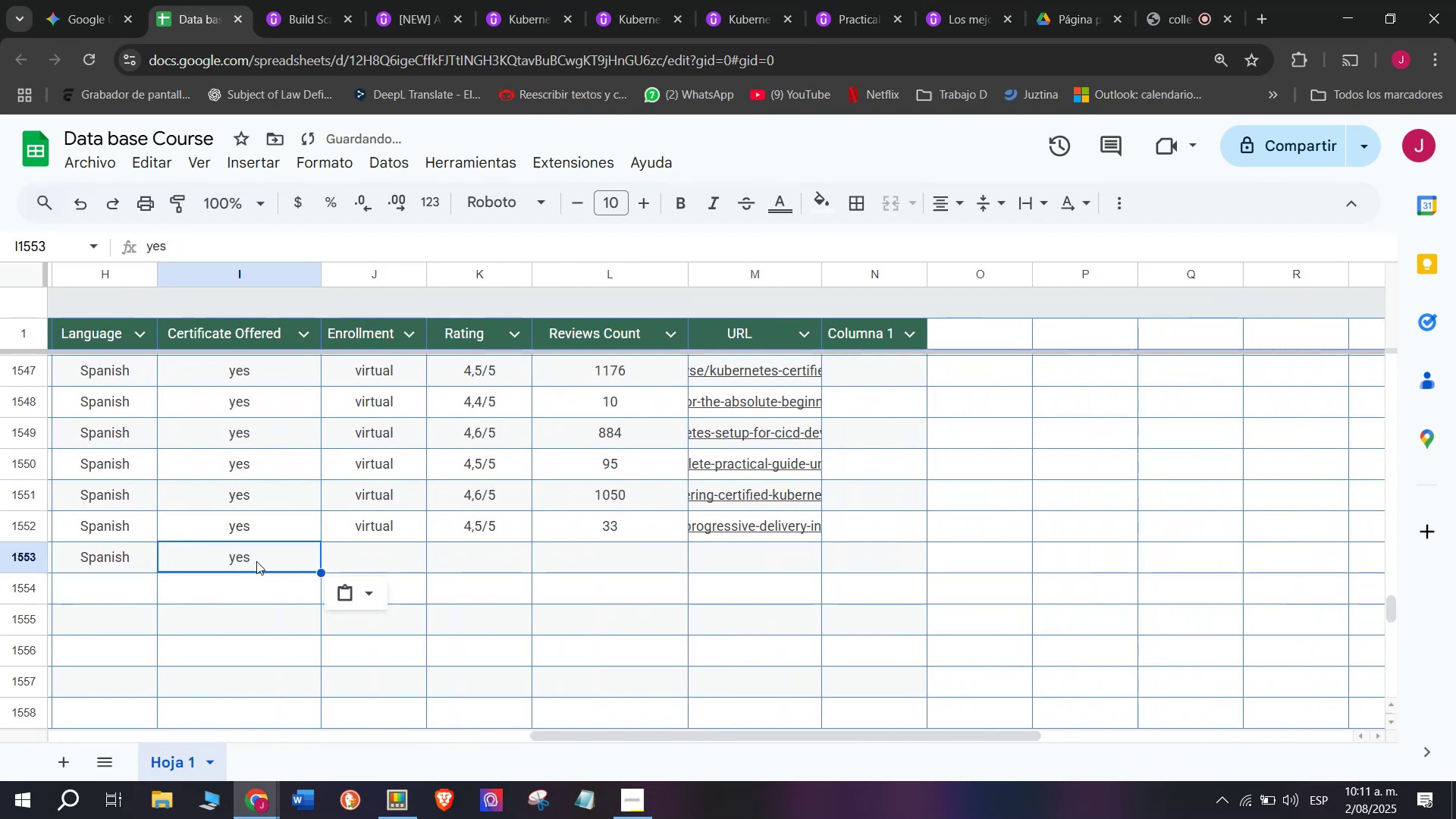 
double_click([248, 560])
 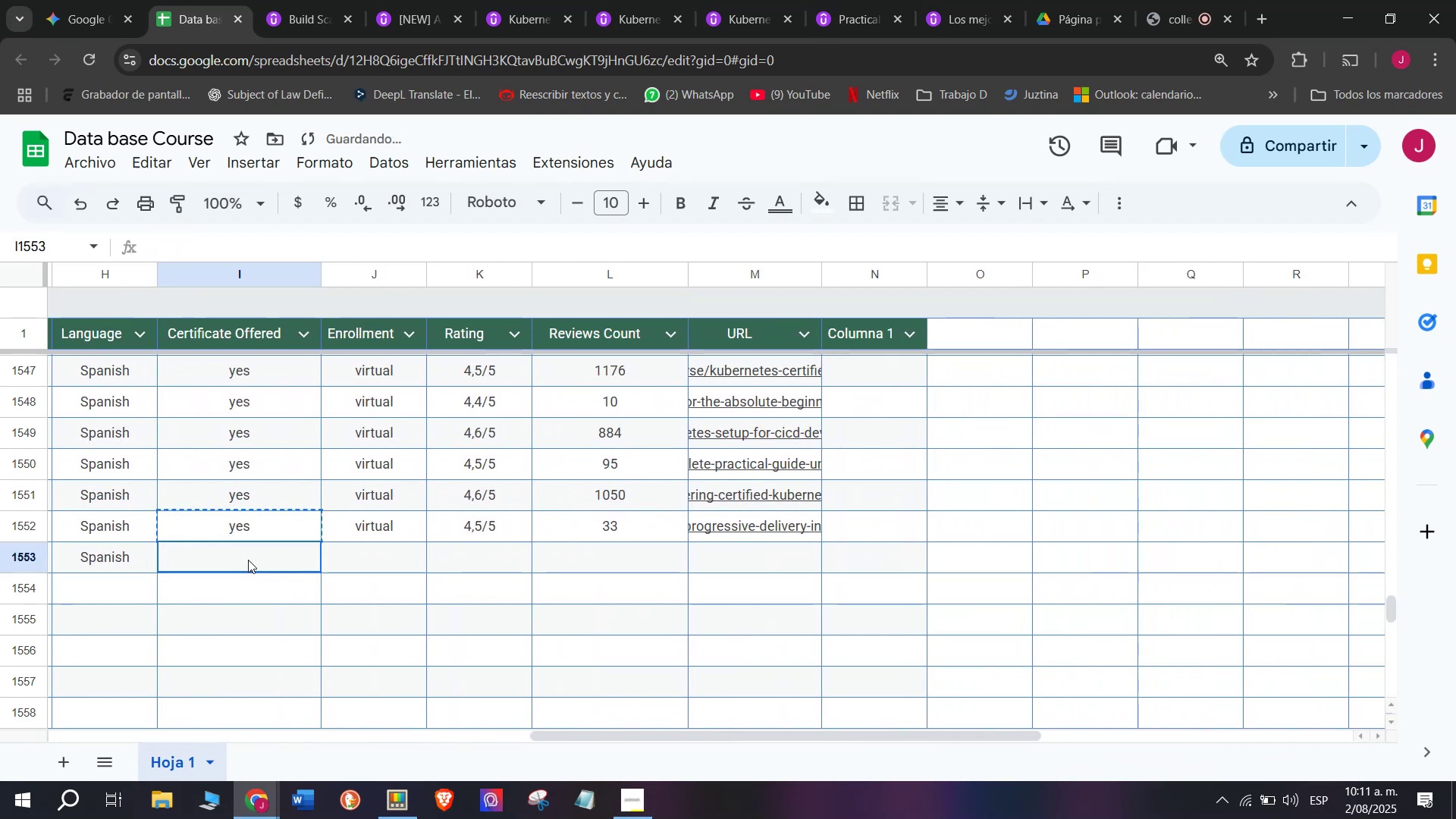 
key(Z)
 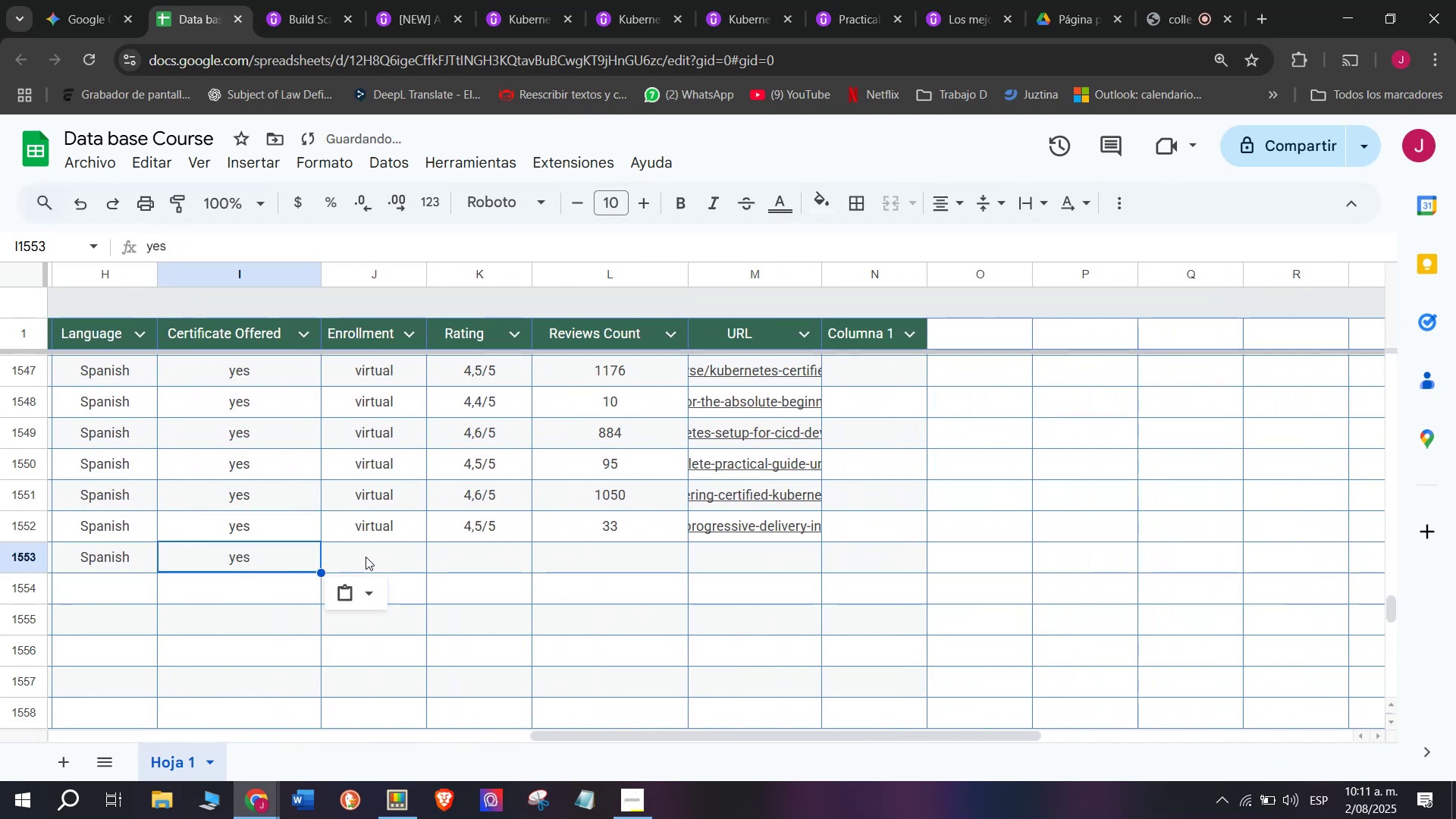 
key(Control+ControlLeft)
 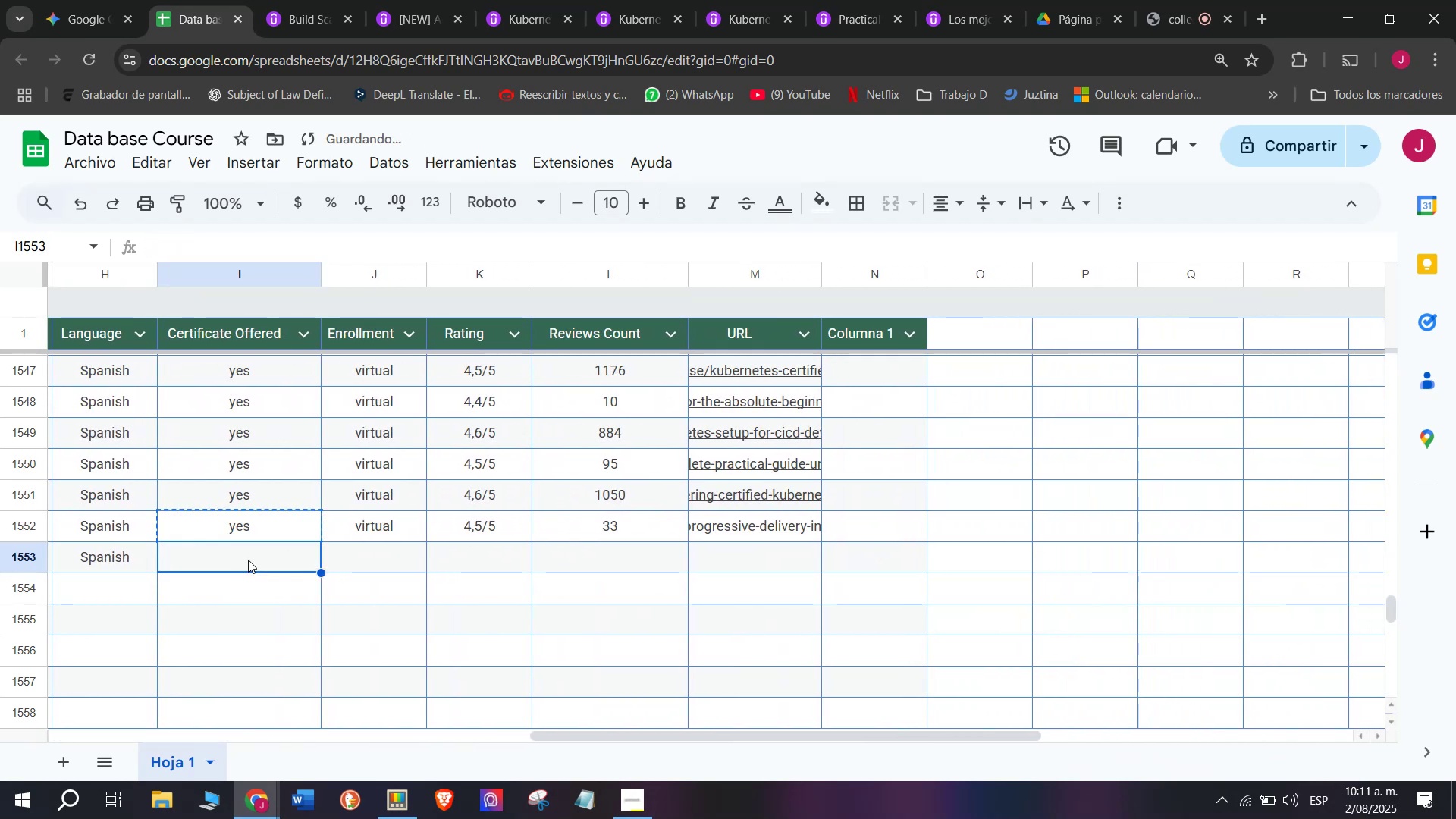 
key(Control+V)
 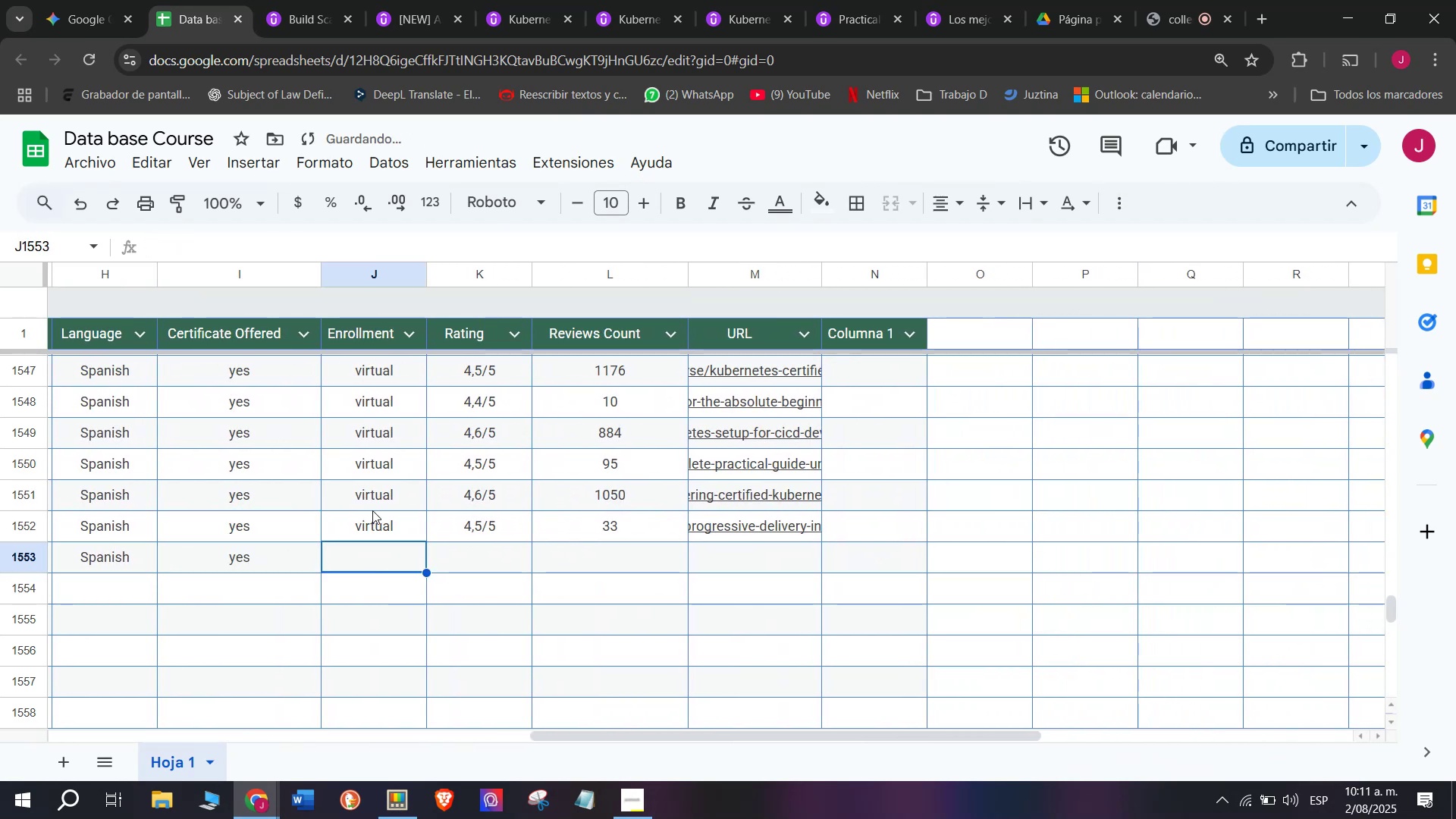 
double_click([372, 507])
 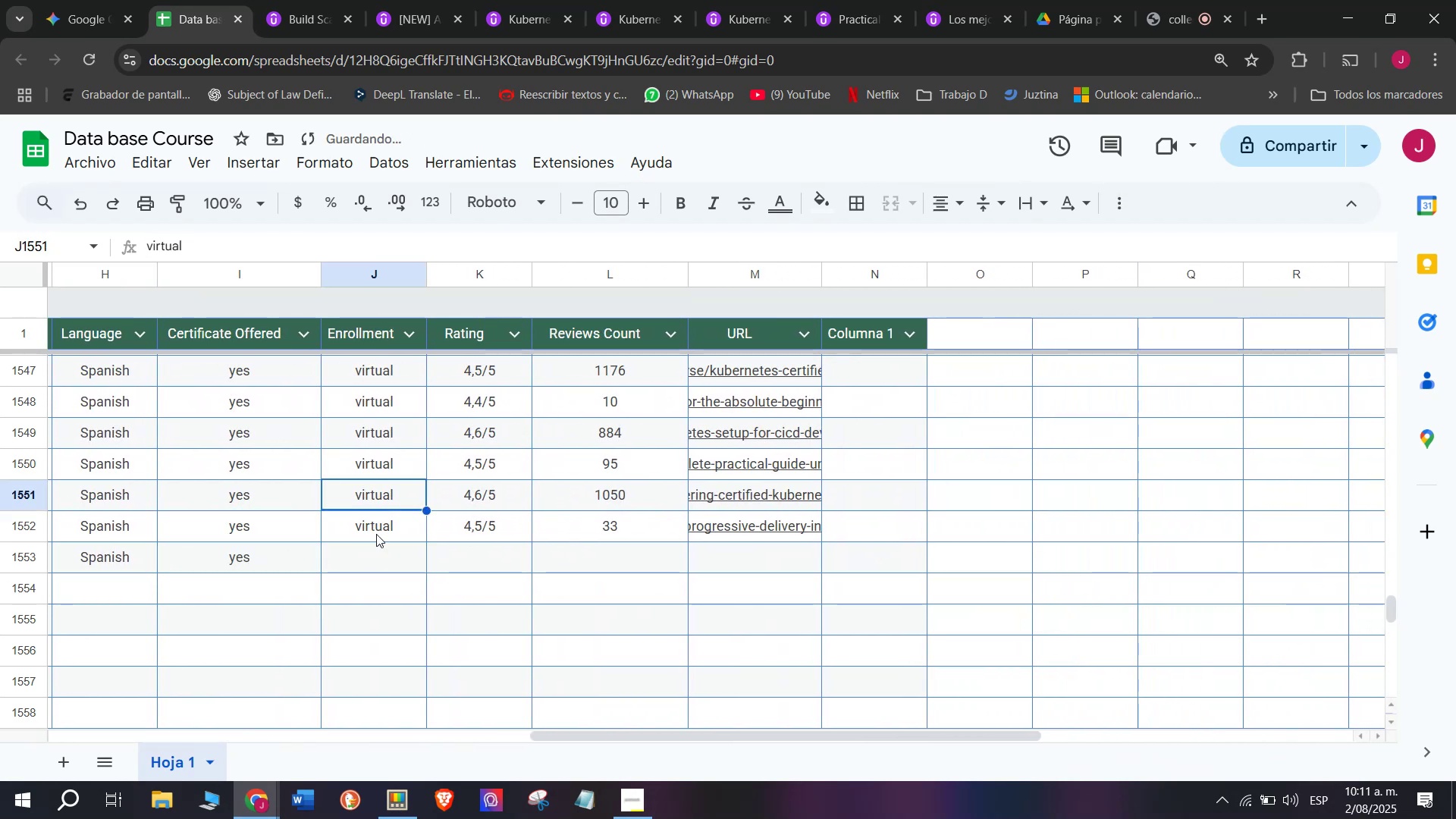 
key(Control+ControlLeft)
 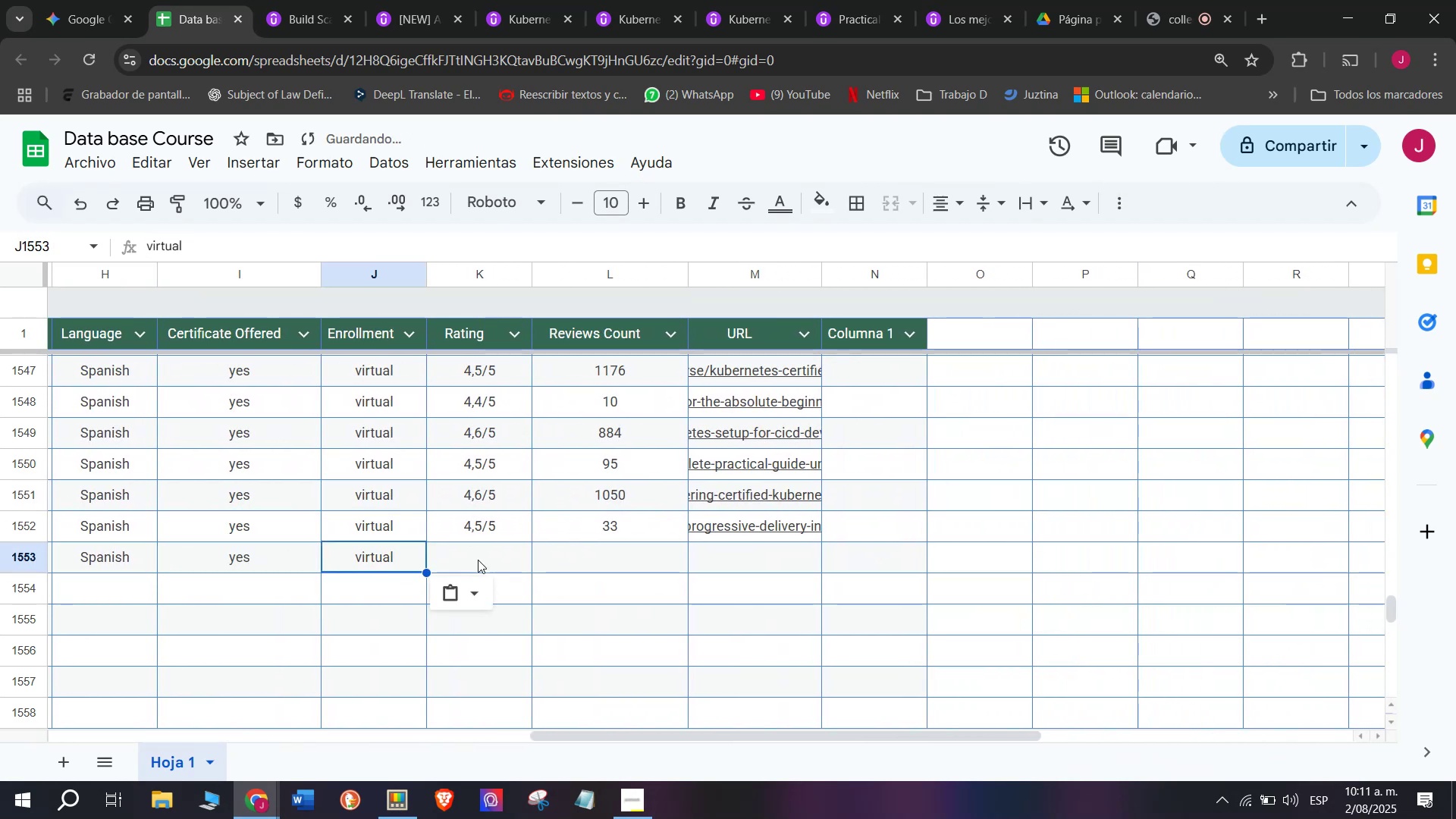 
key(Break)
 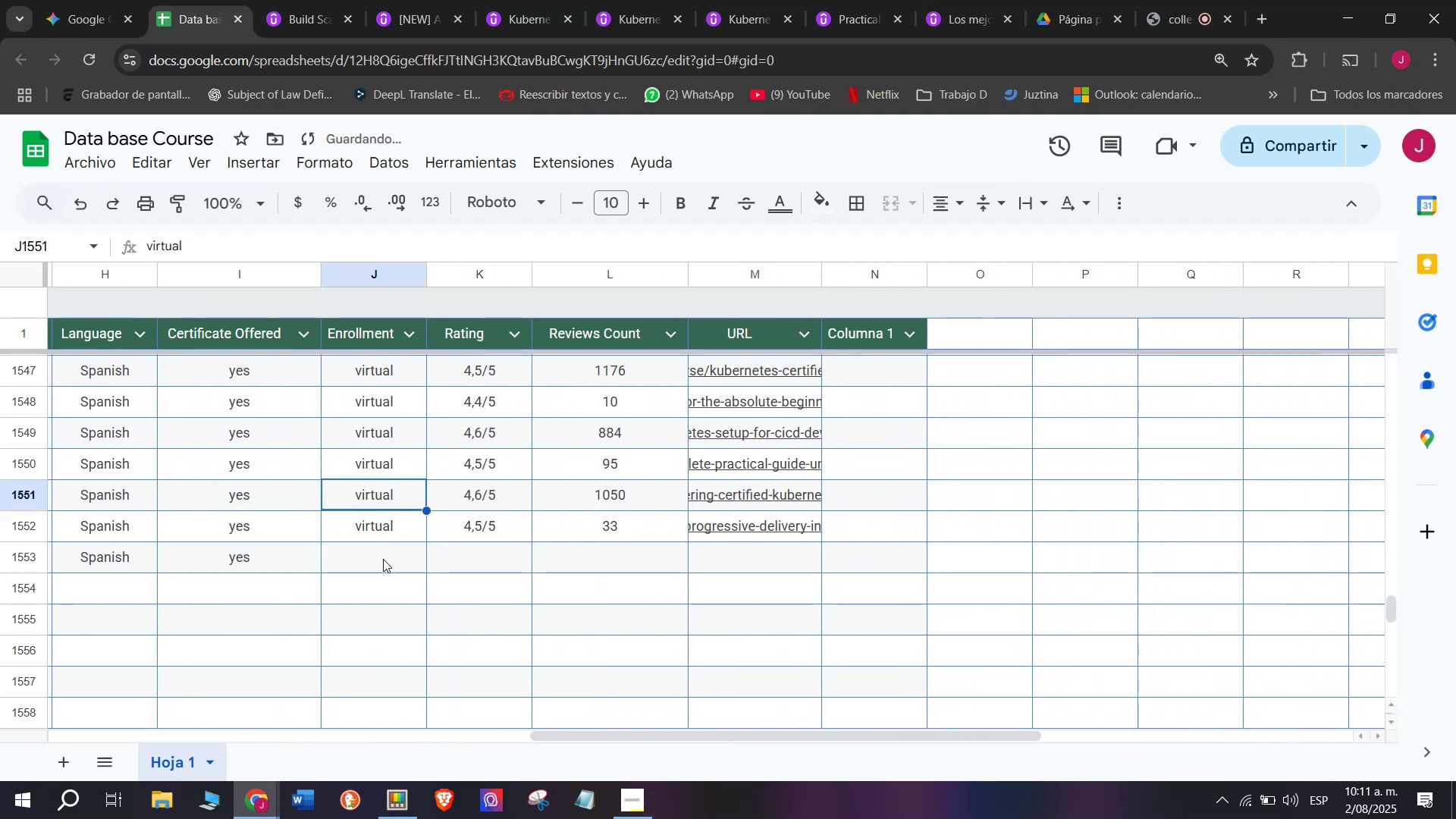 
key(Control+C)
 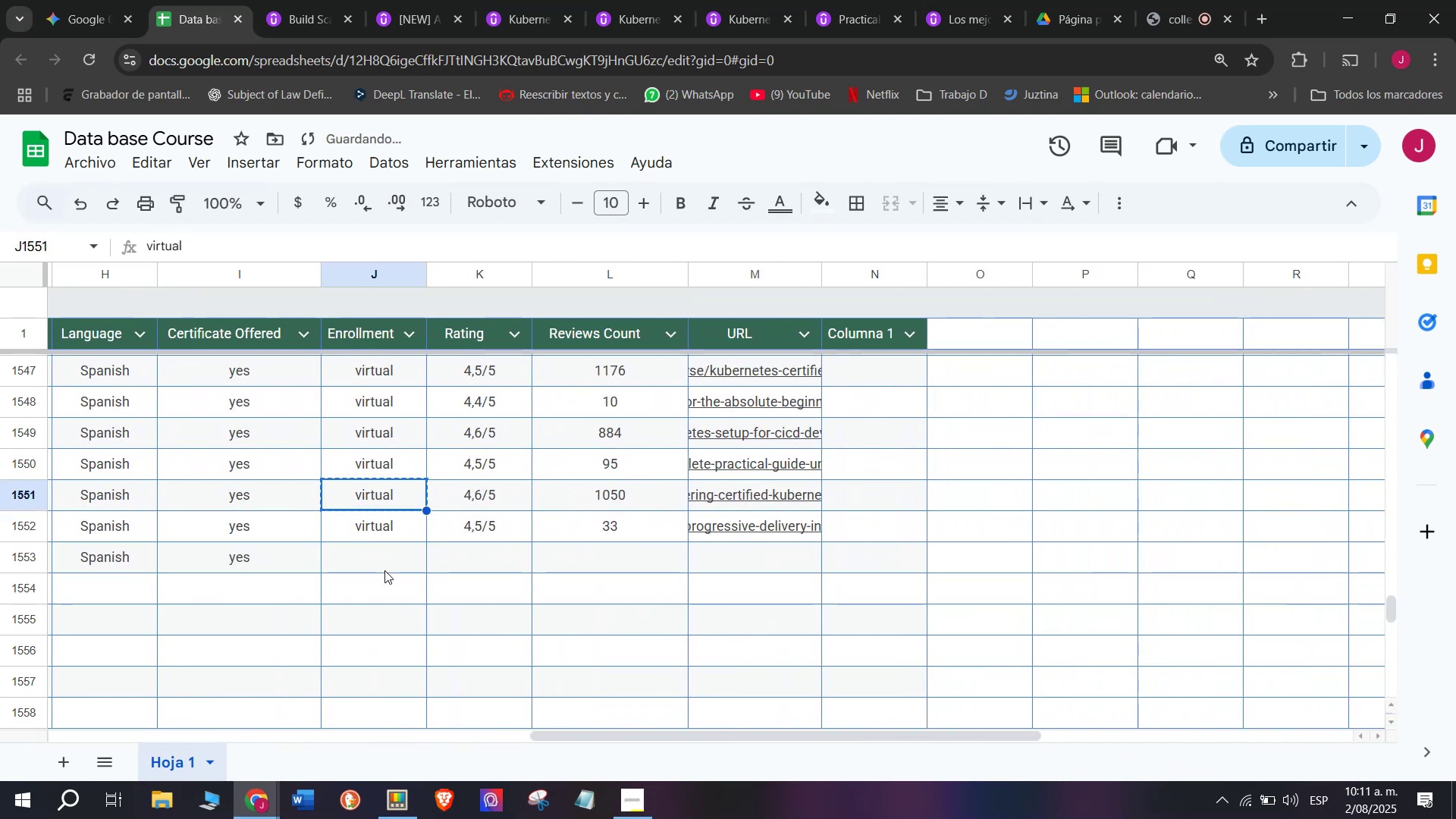 
triple_click([384, 570])
 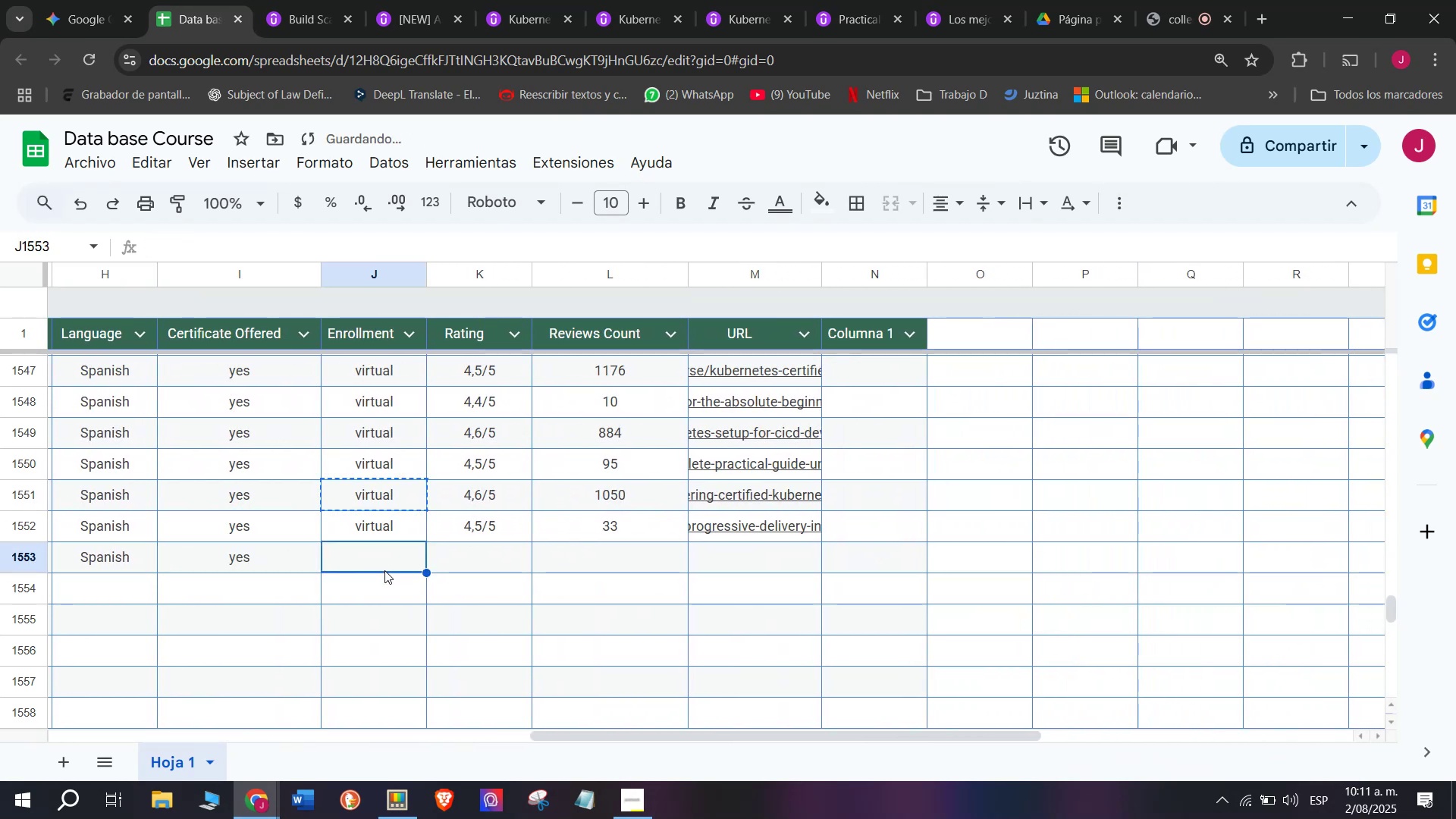 
key(Z)
 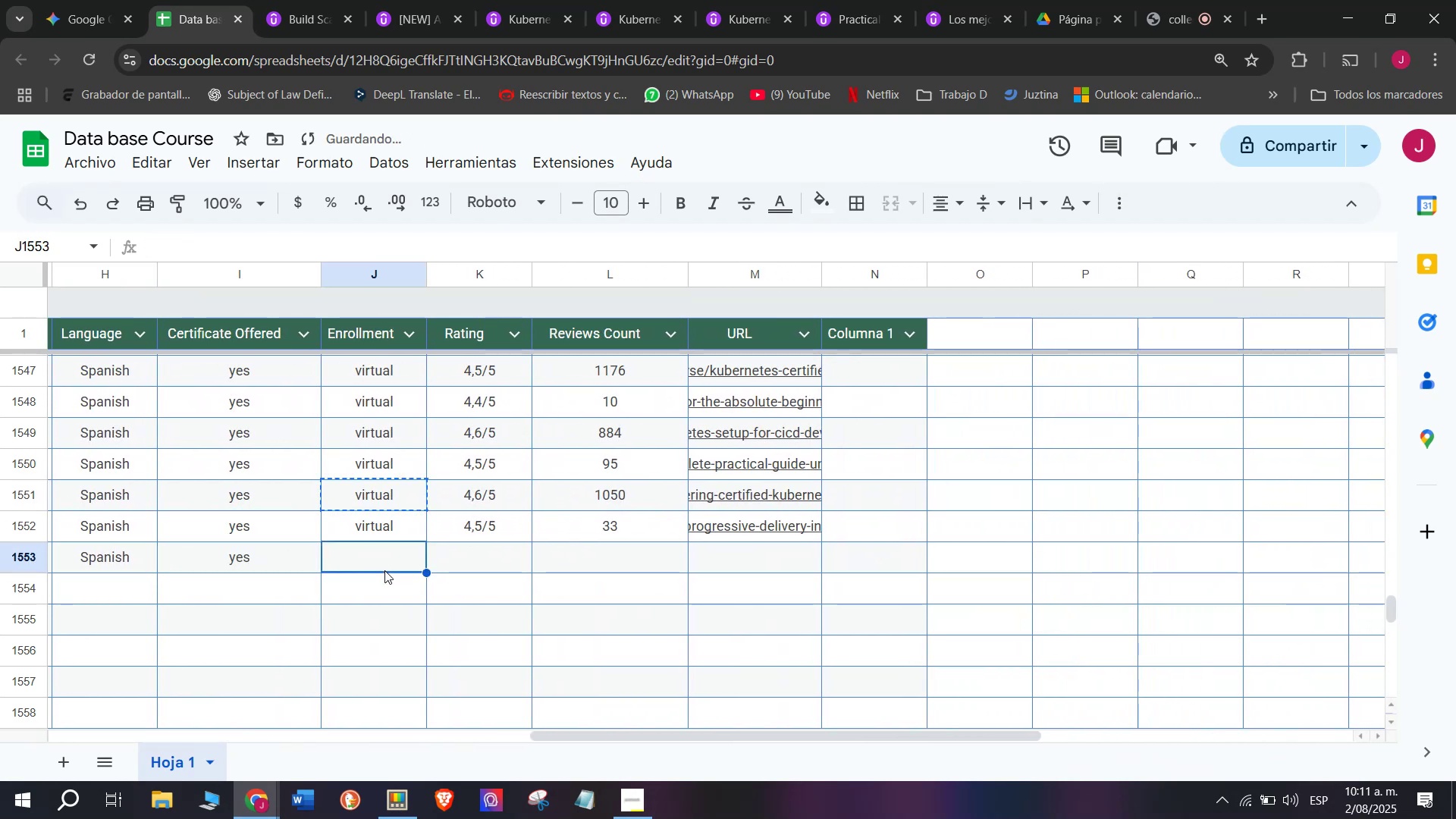 
key(Control+ControlLeft)
 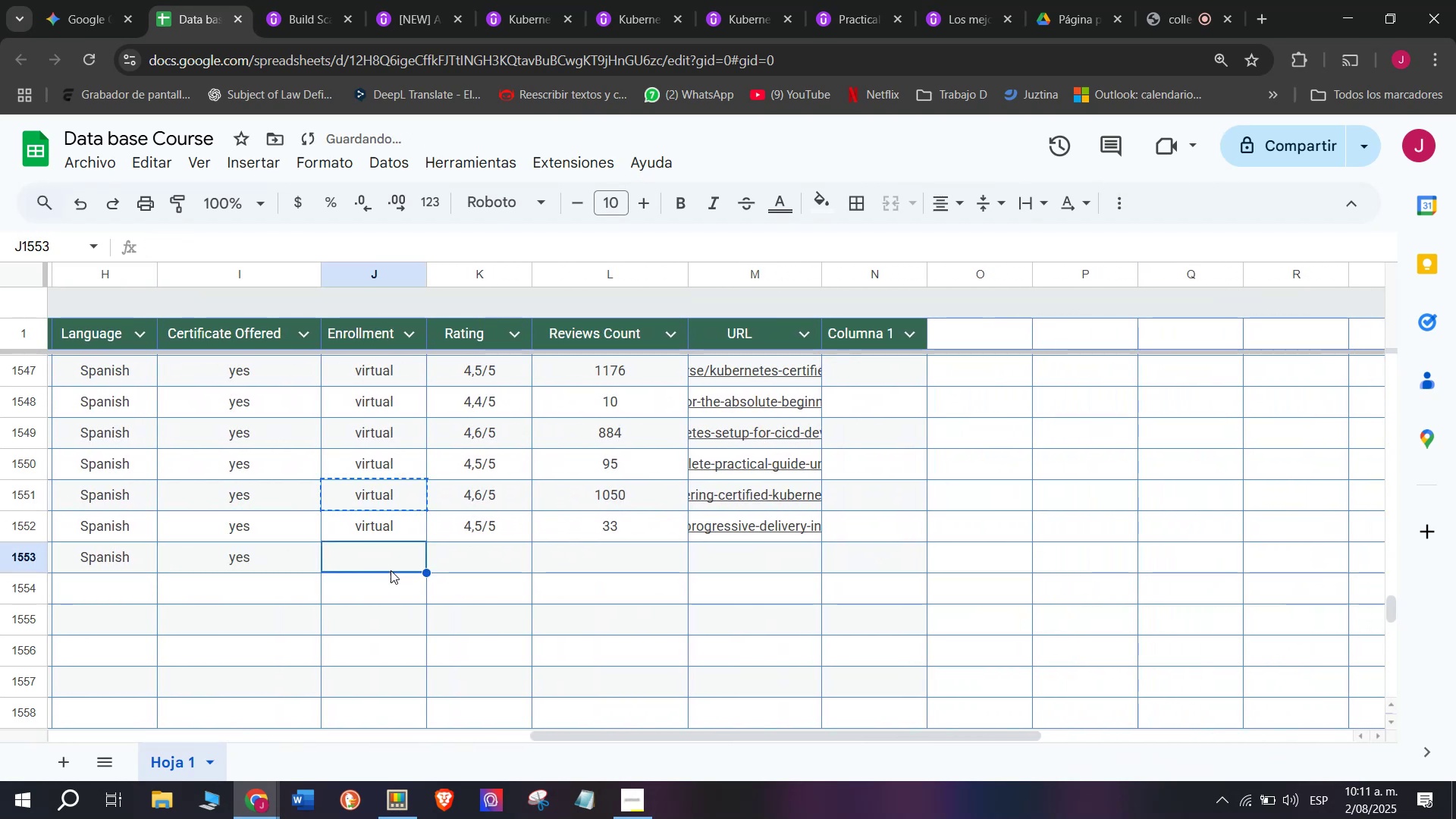 
key(Control+V)
 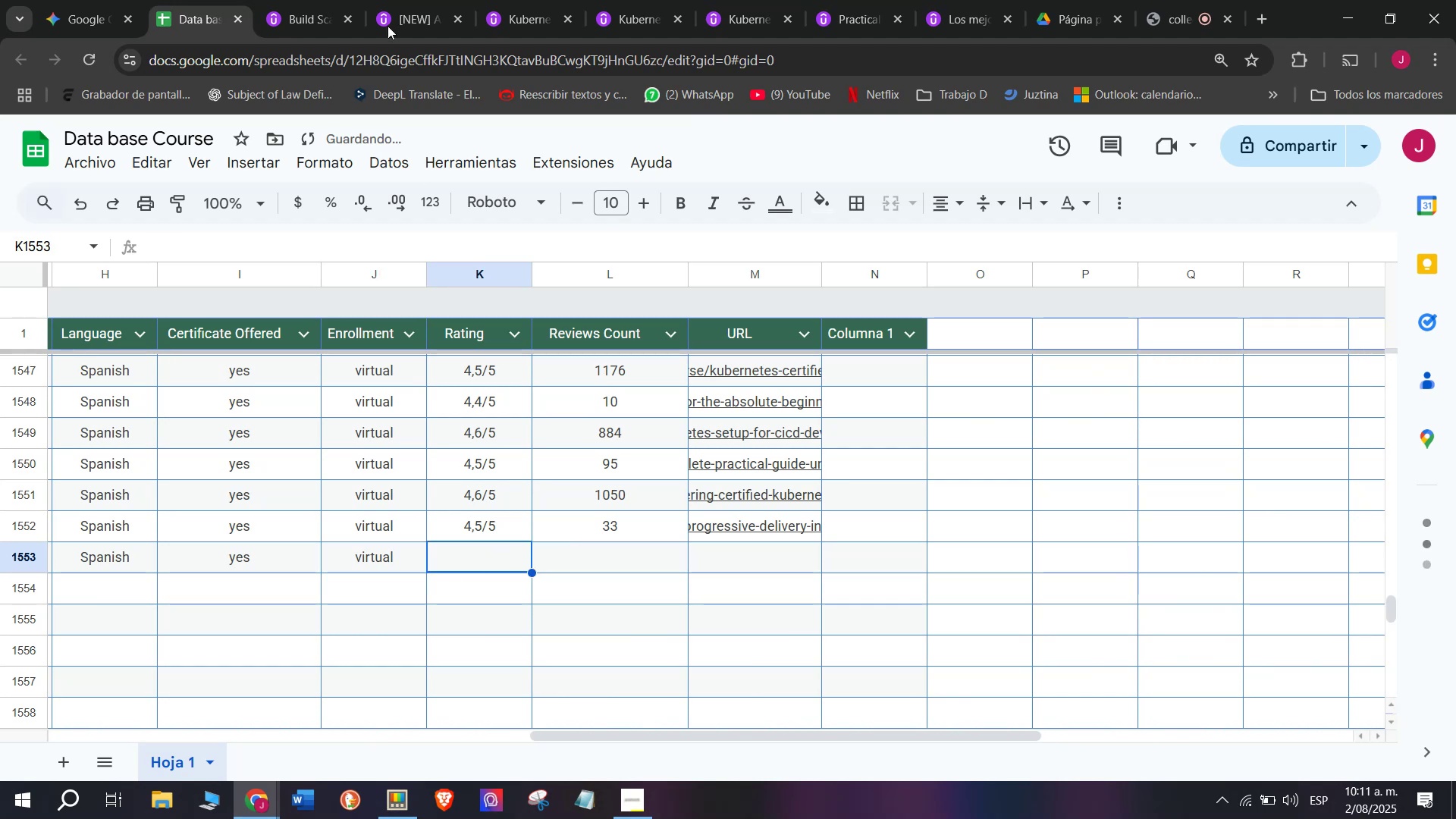 
left_click([290, 0])
 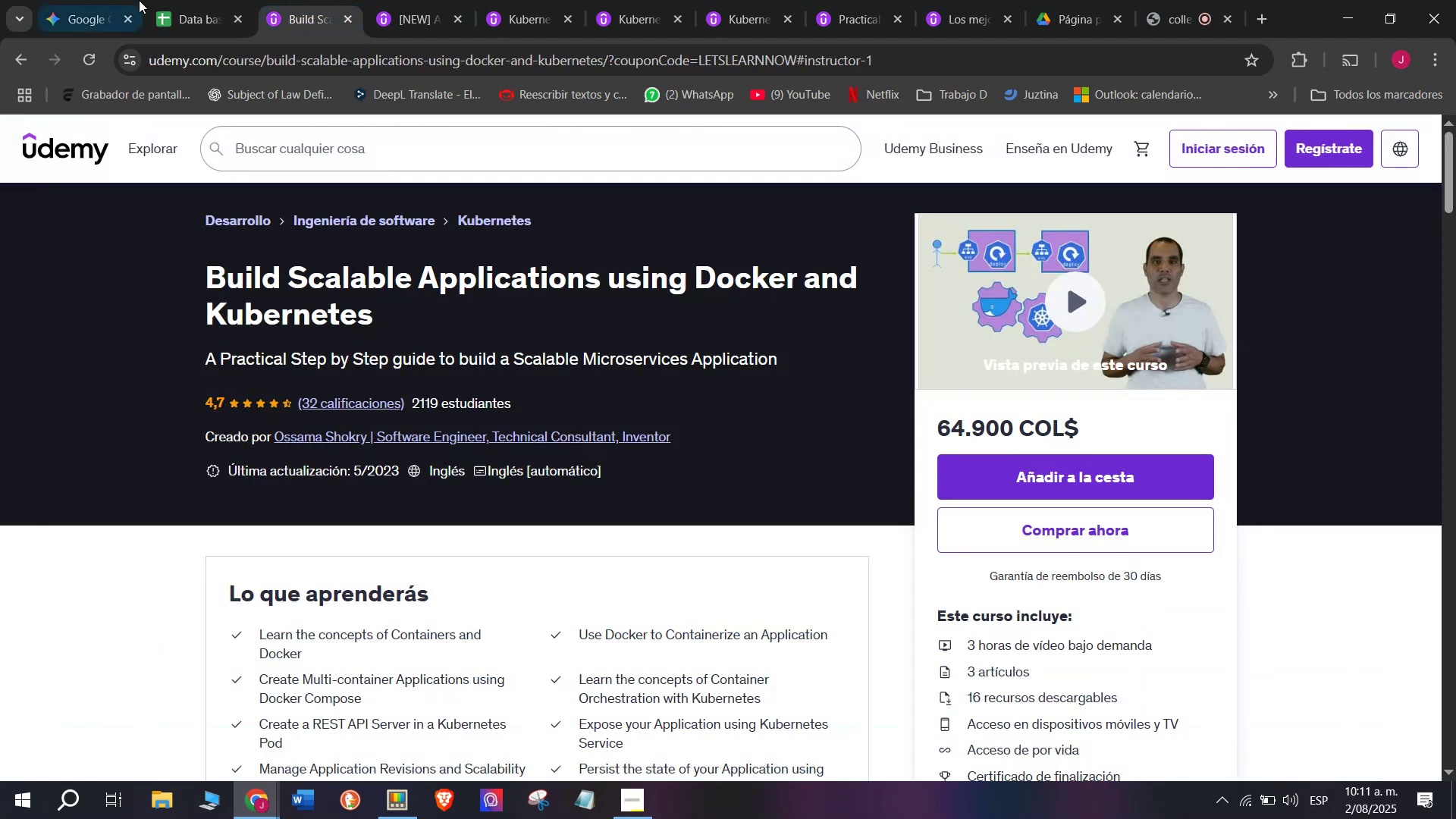 
left_click([159, 0])
 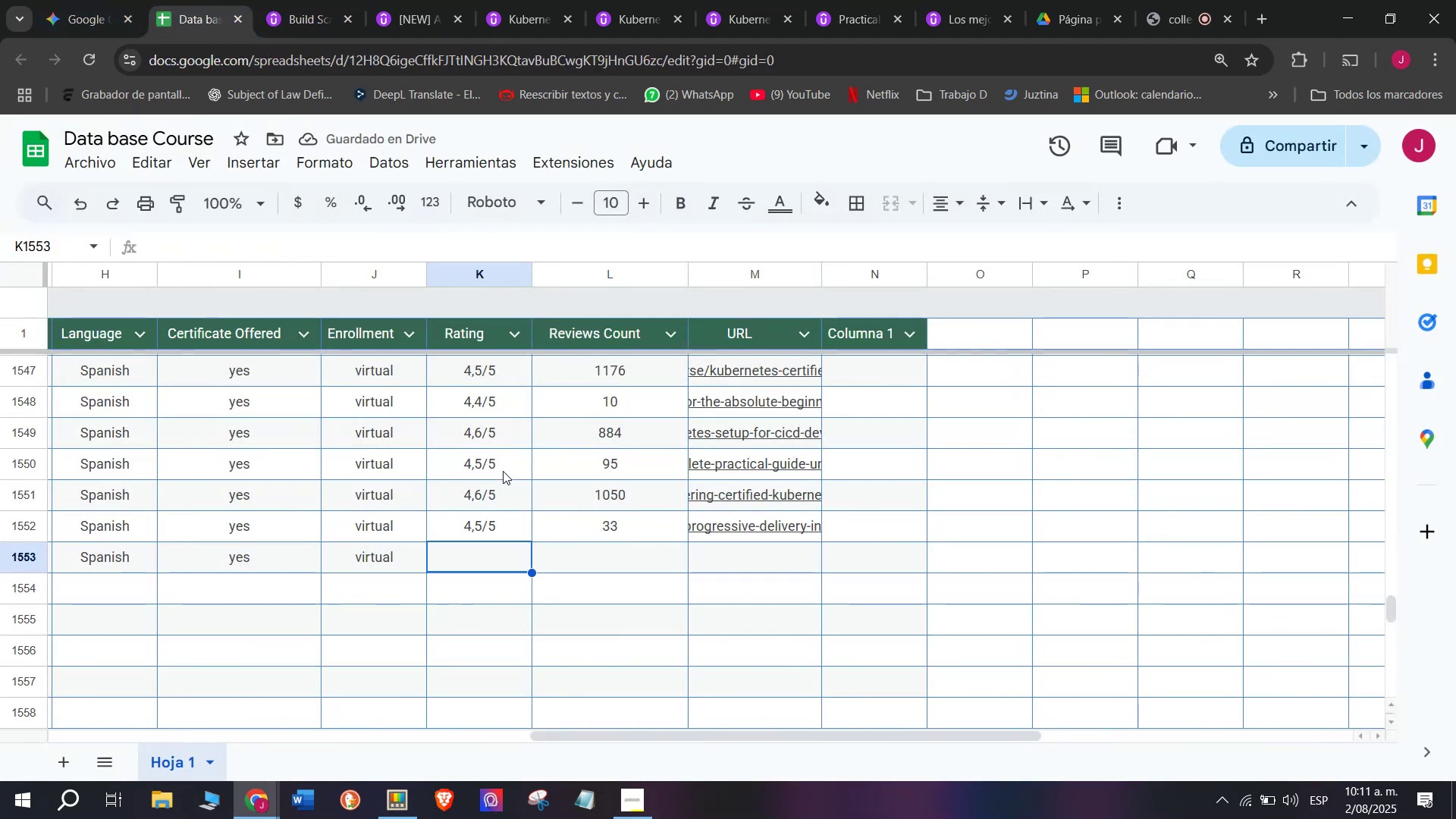 
left_click([496, 520])
 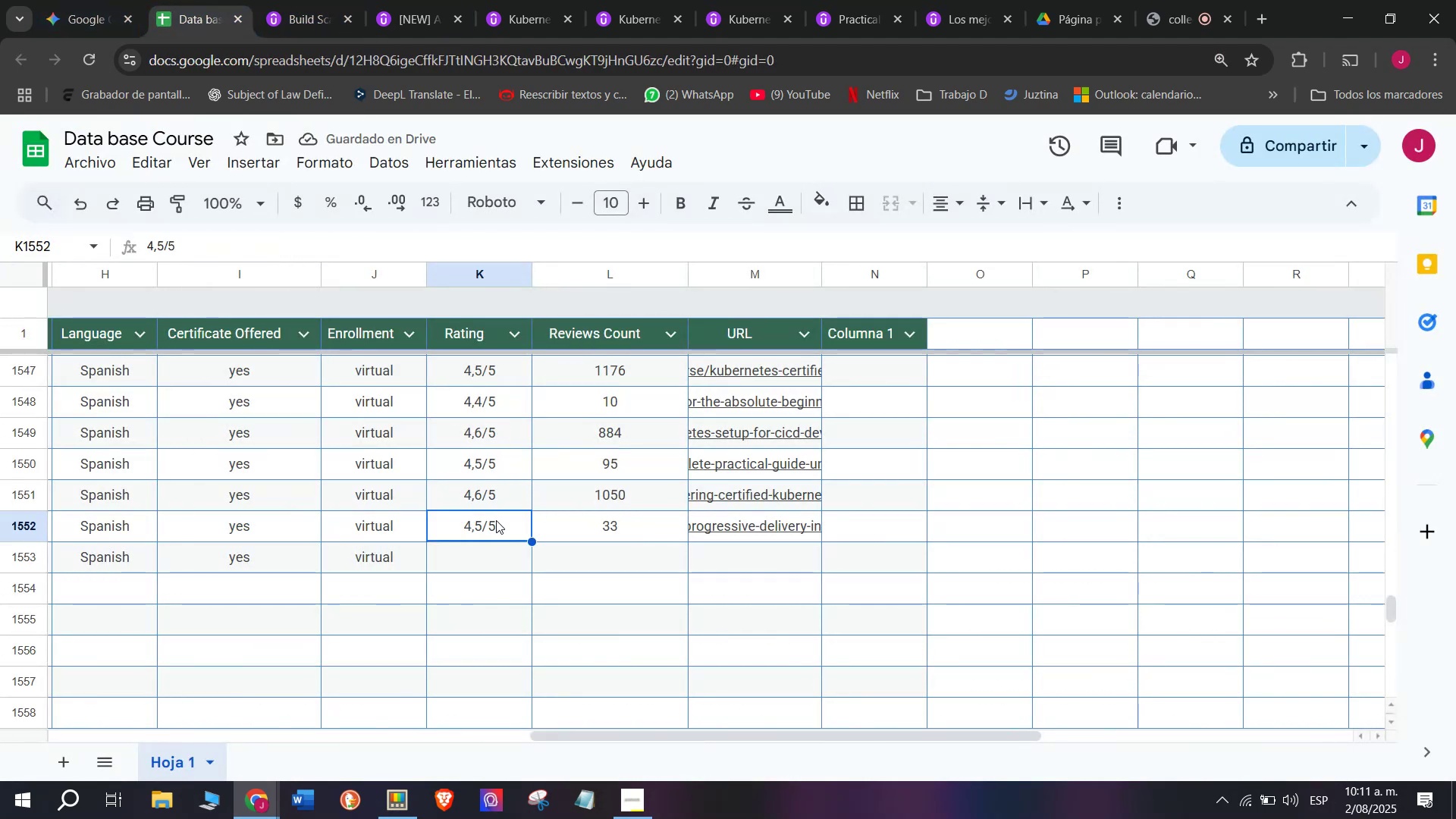 
key(Break)
 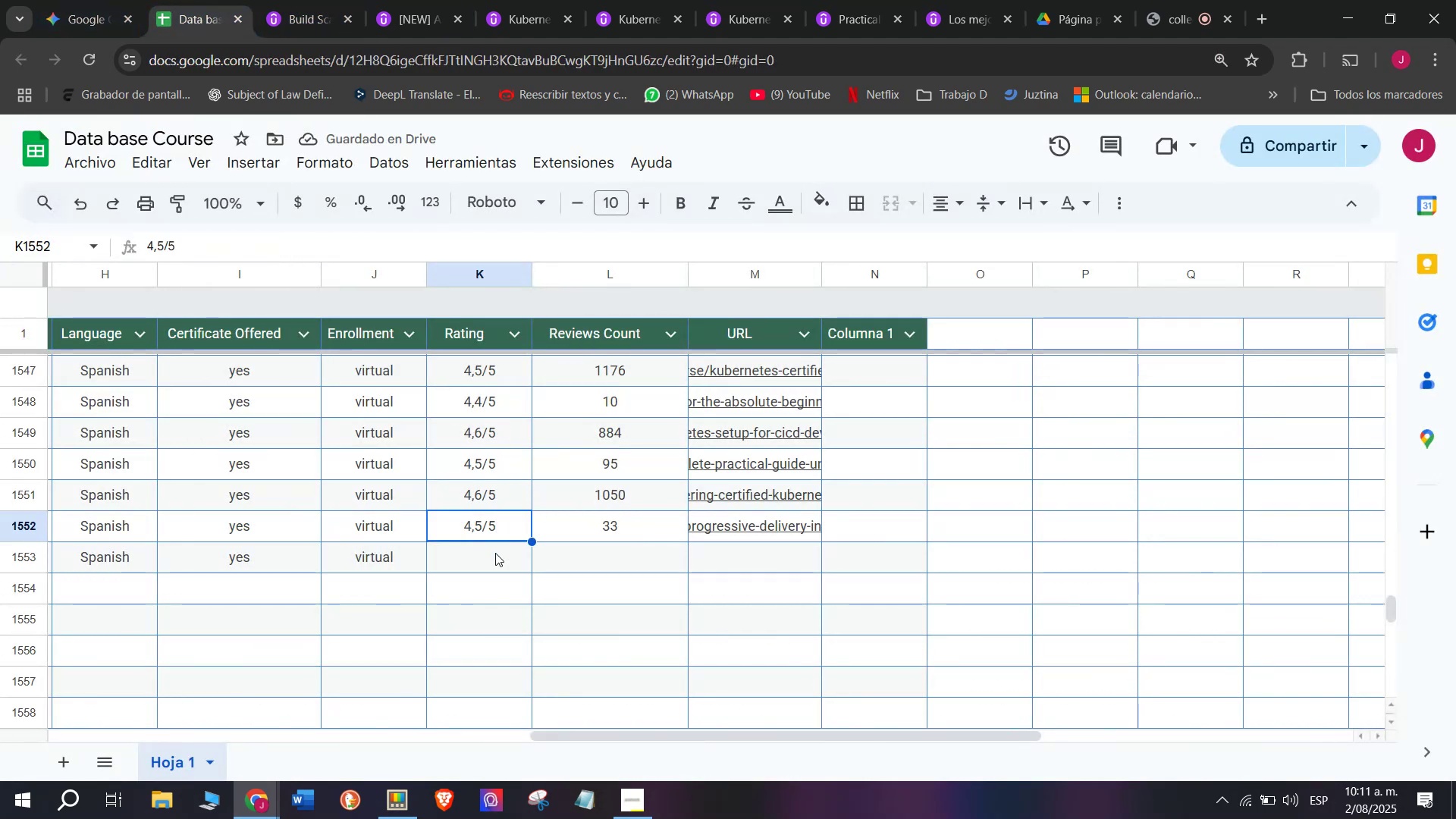 
key(Control+ControlLeft)
 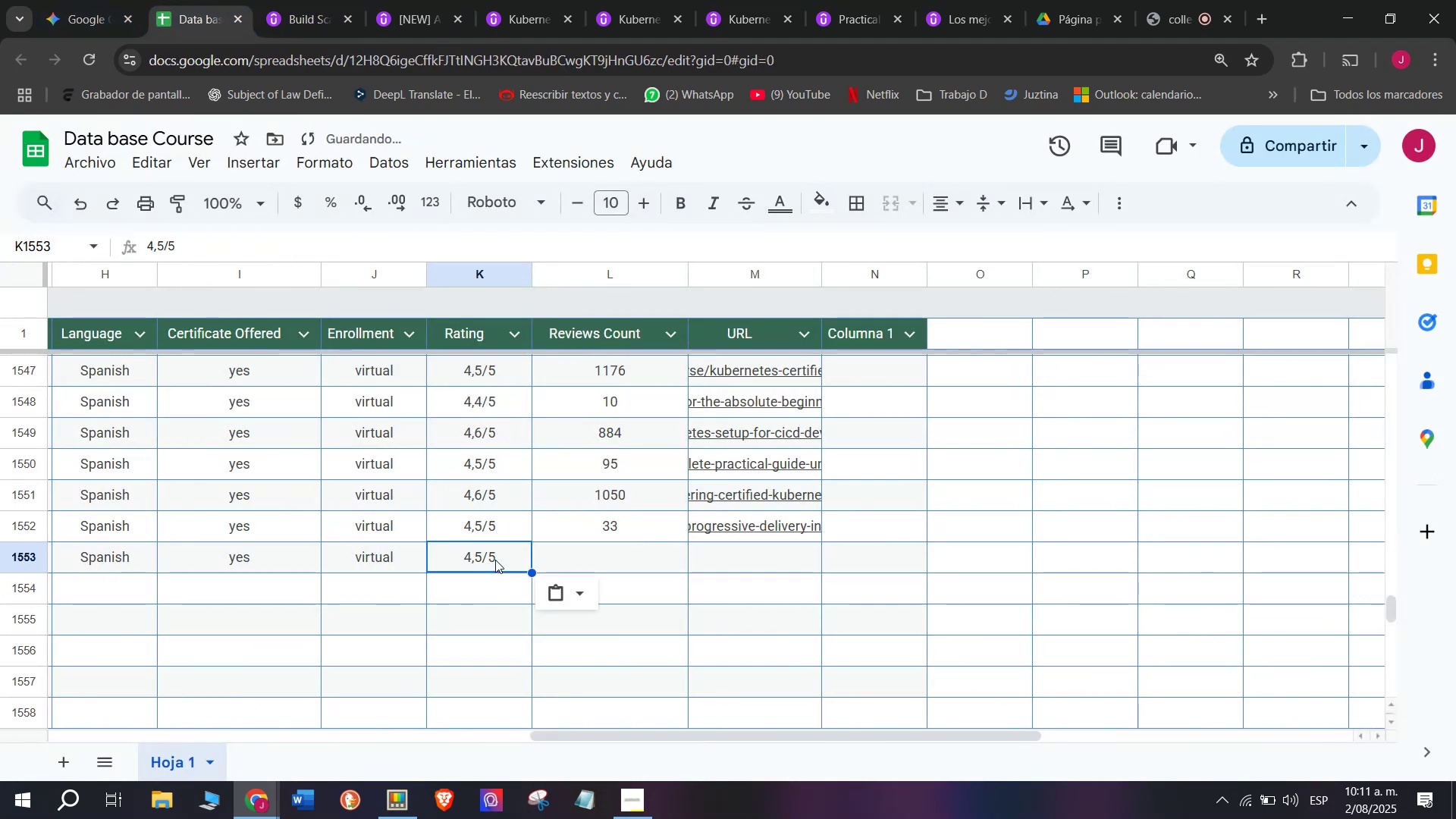 
key(Control+C)
 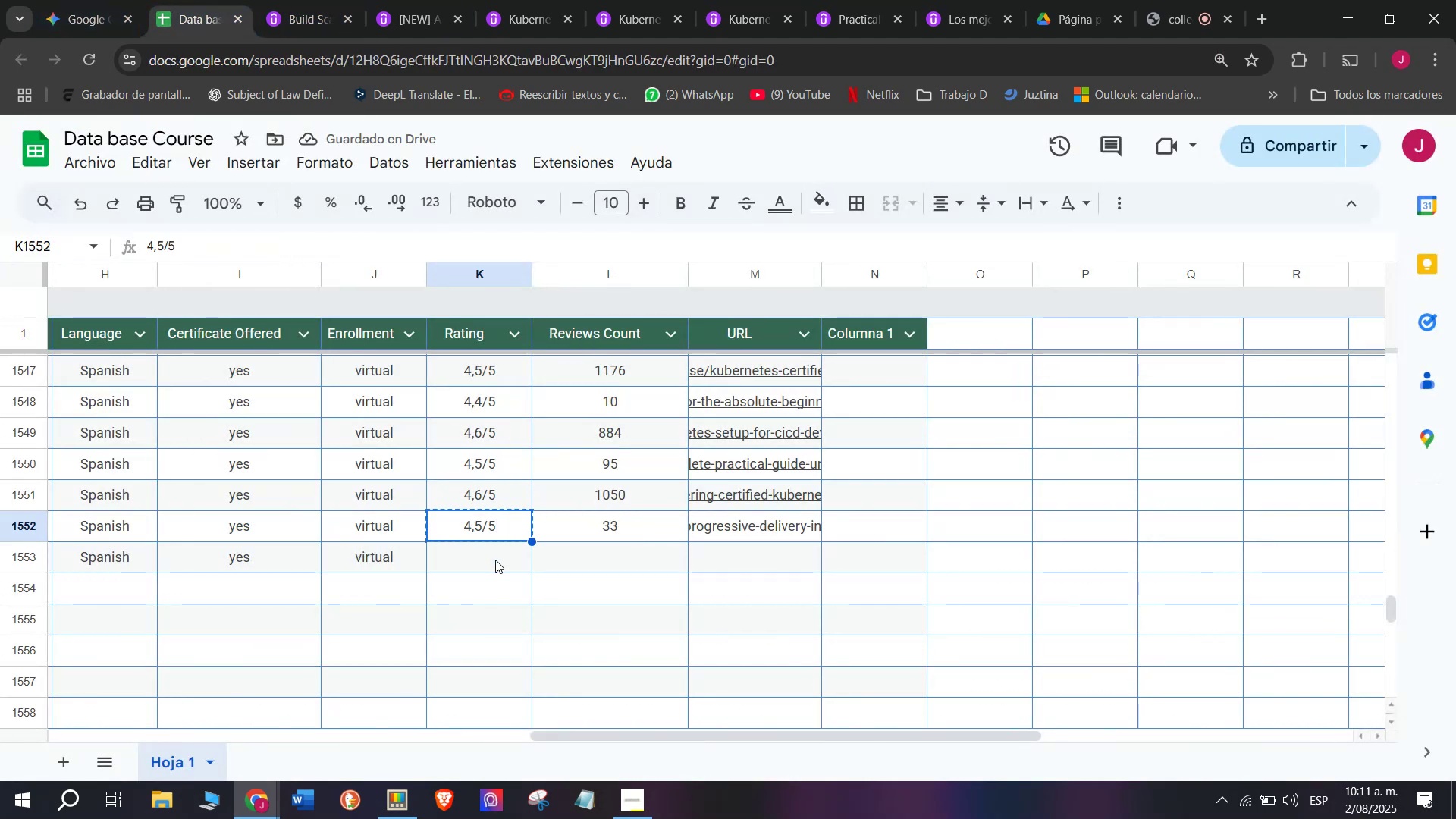 
double_click([495, 560])
 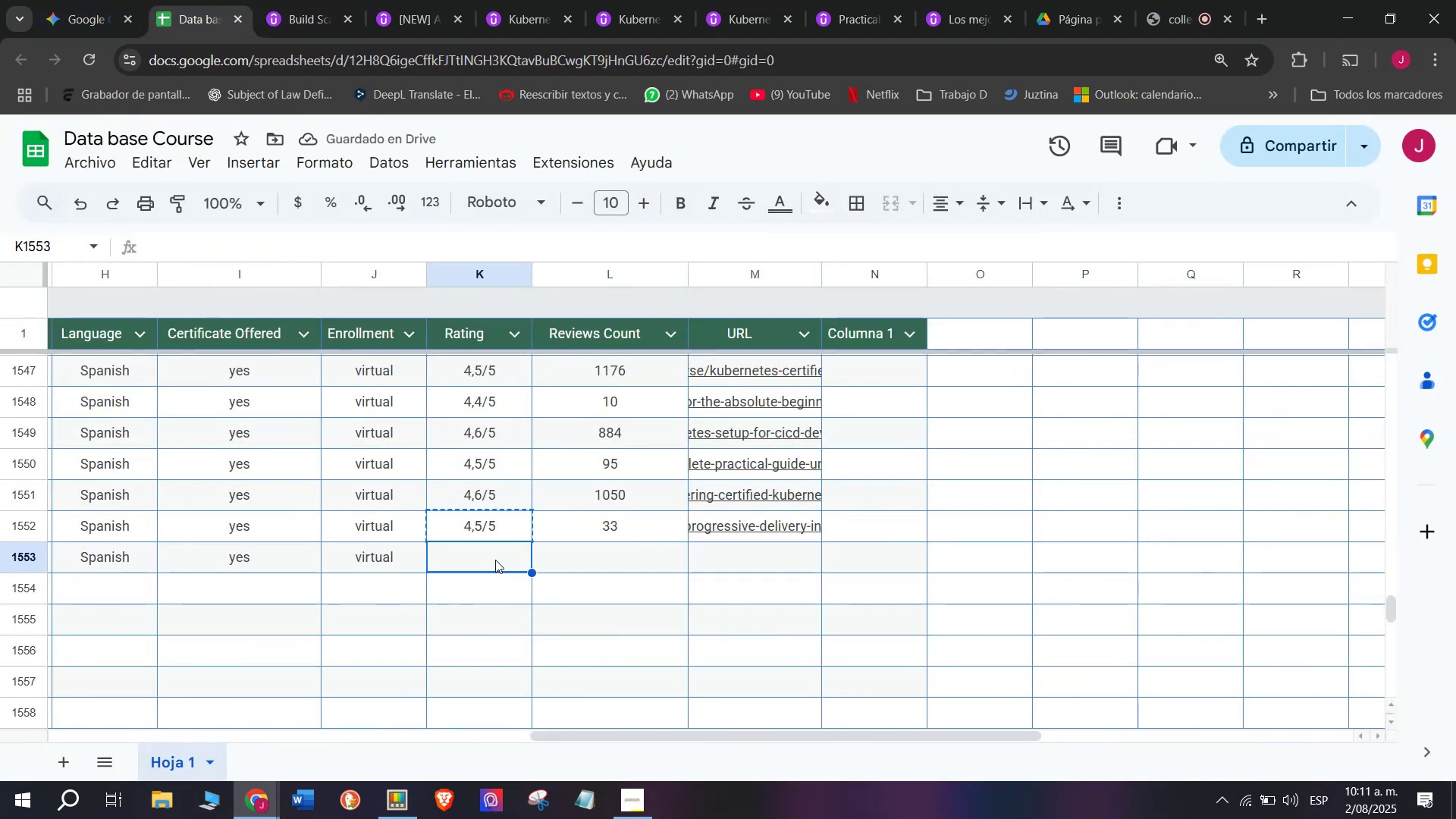 
key(Z)
 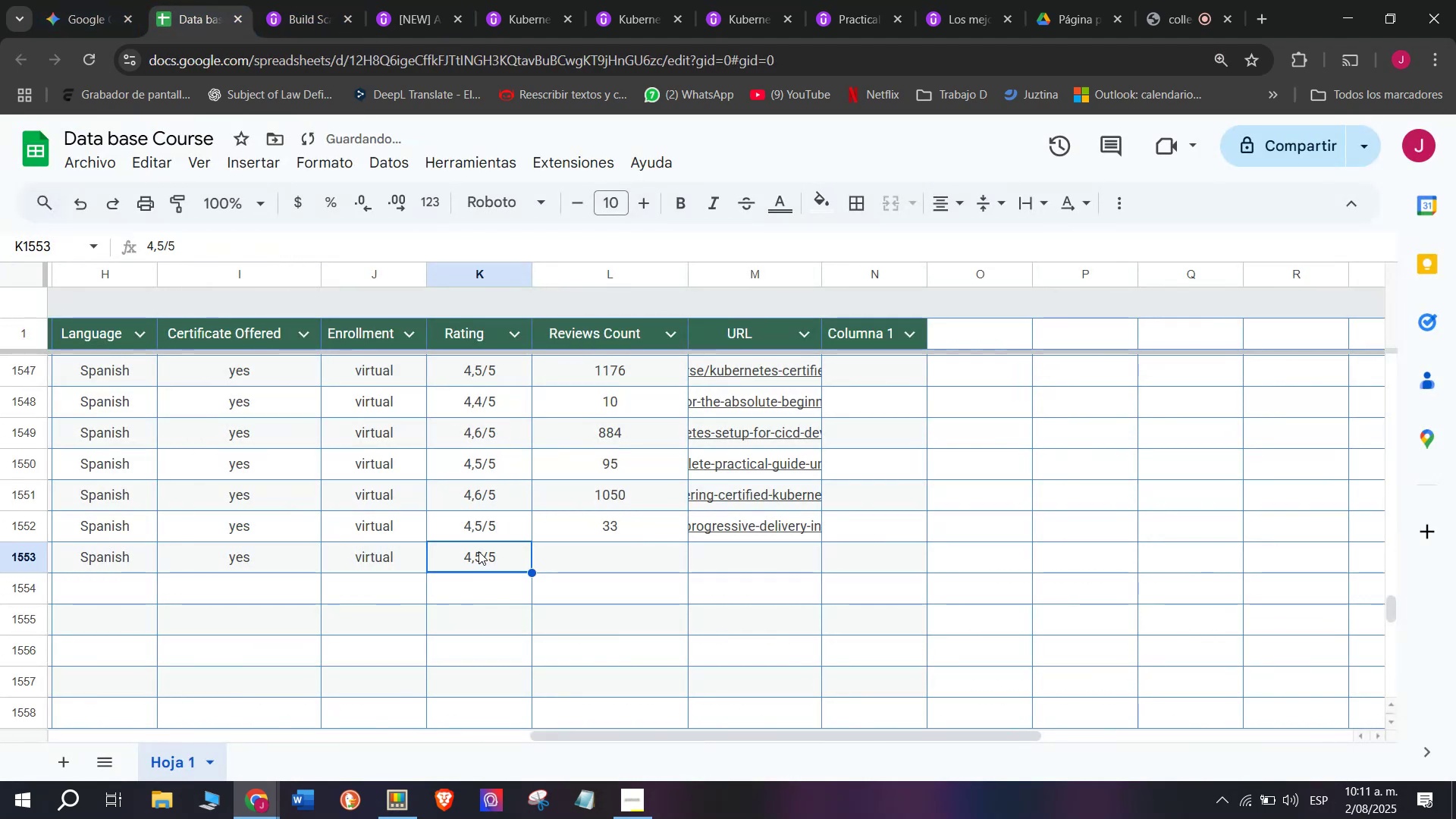 
key(Control+ControlLeft)
 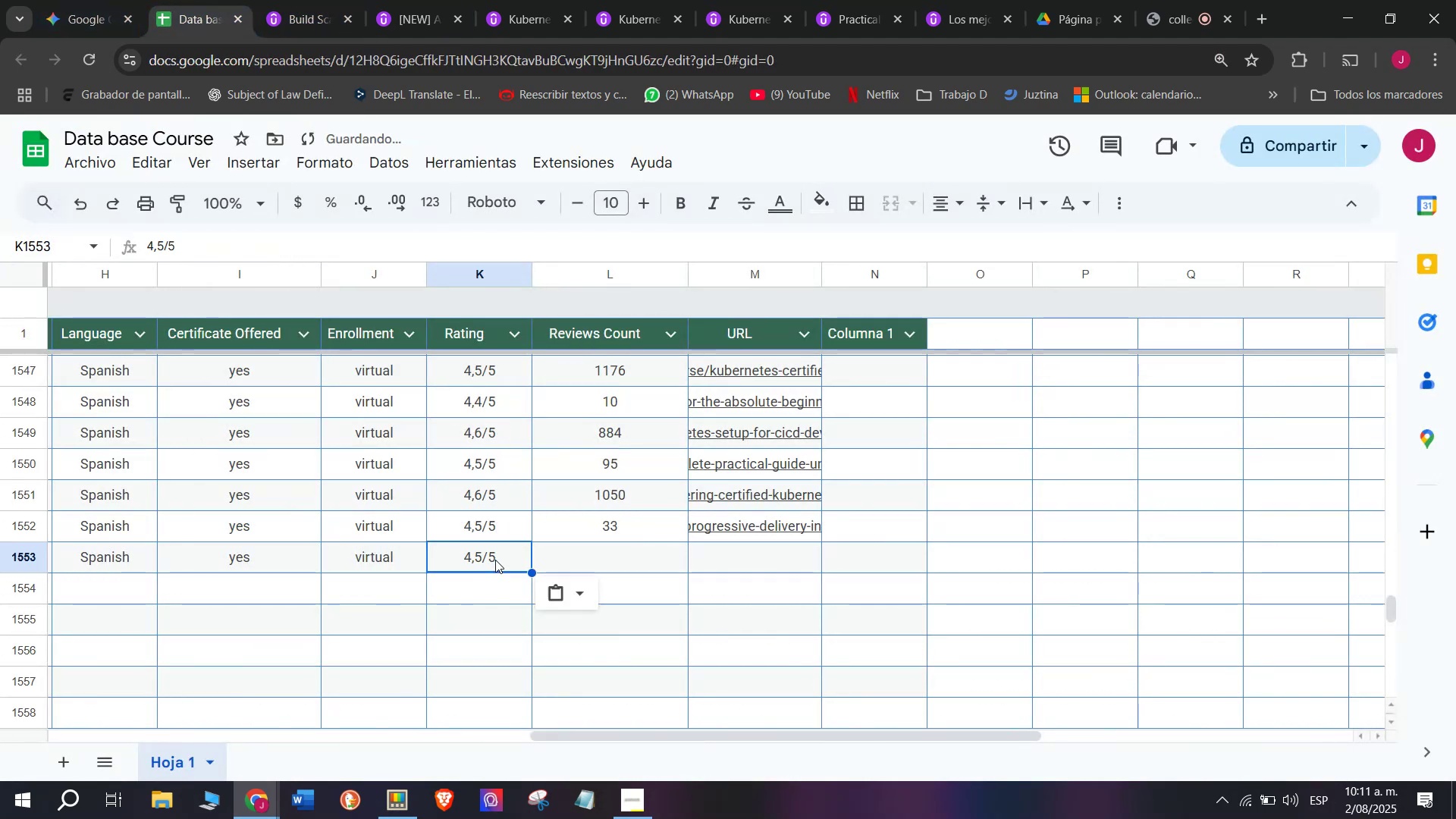 
key(Control+V)
 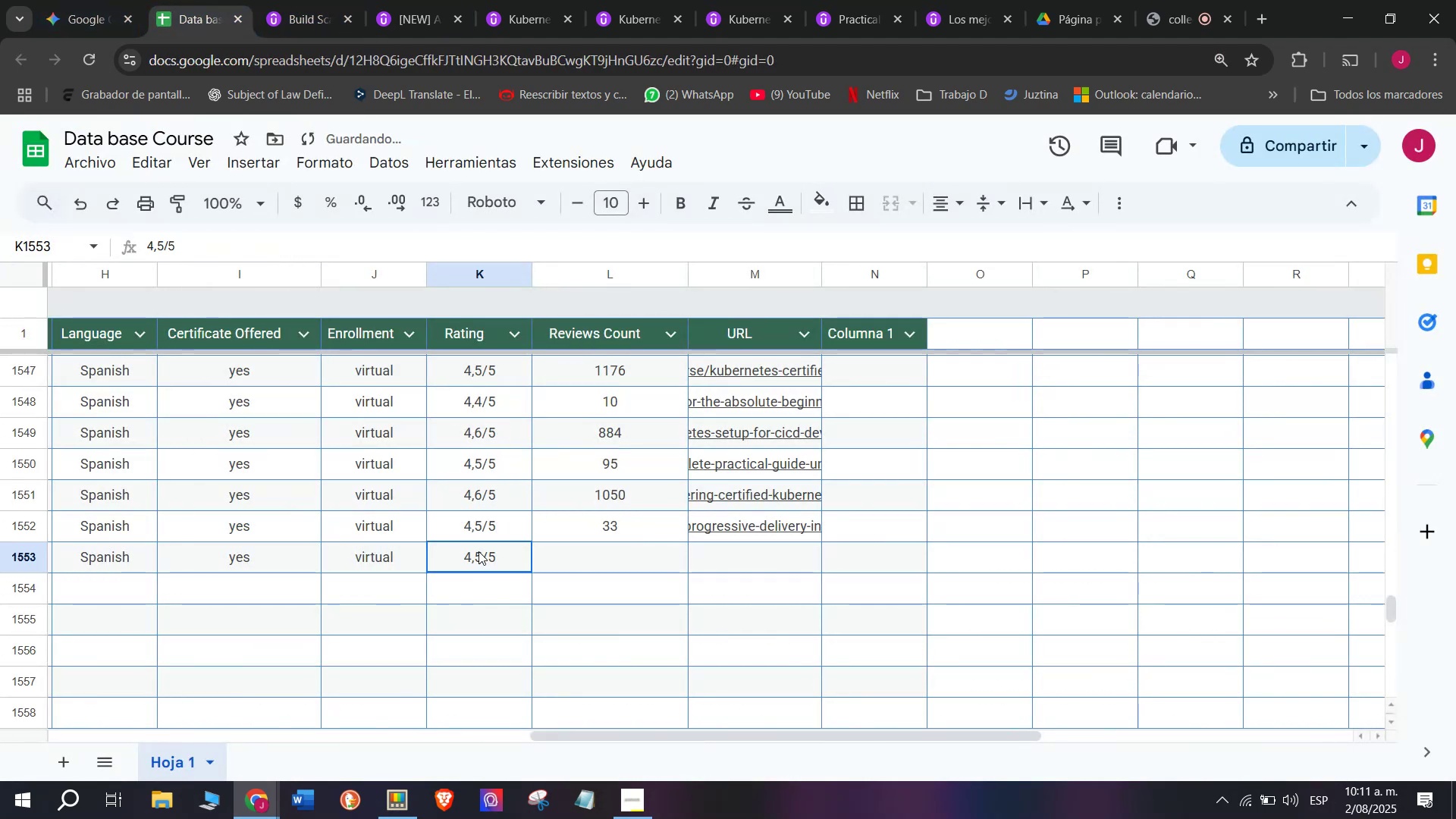 
triple_click([479, 551])
 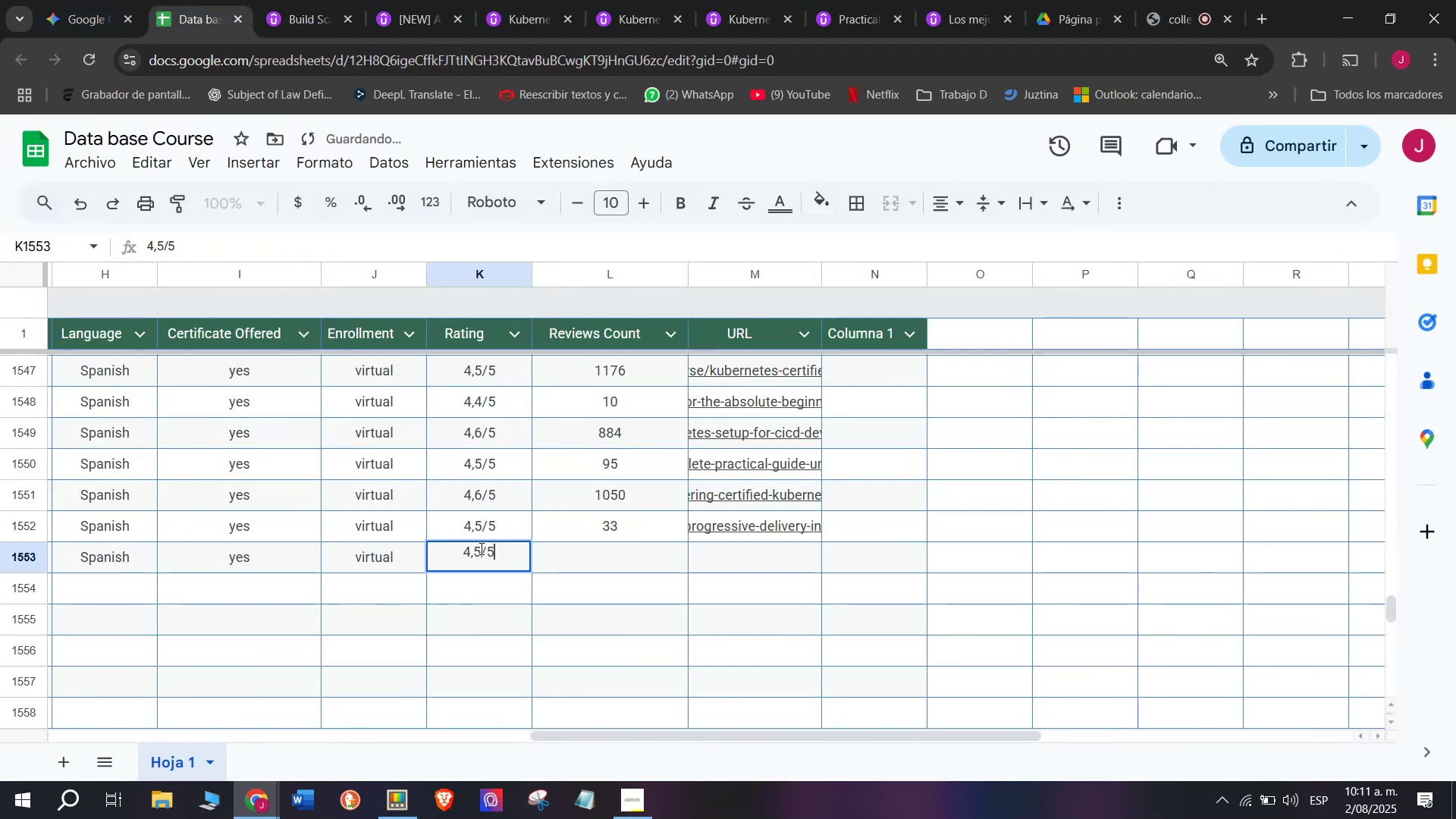 
left_click([480, 548])
 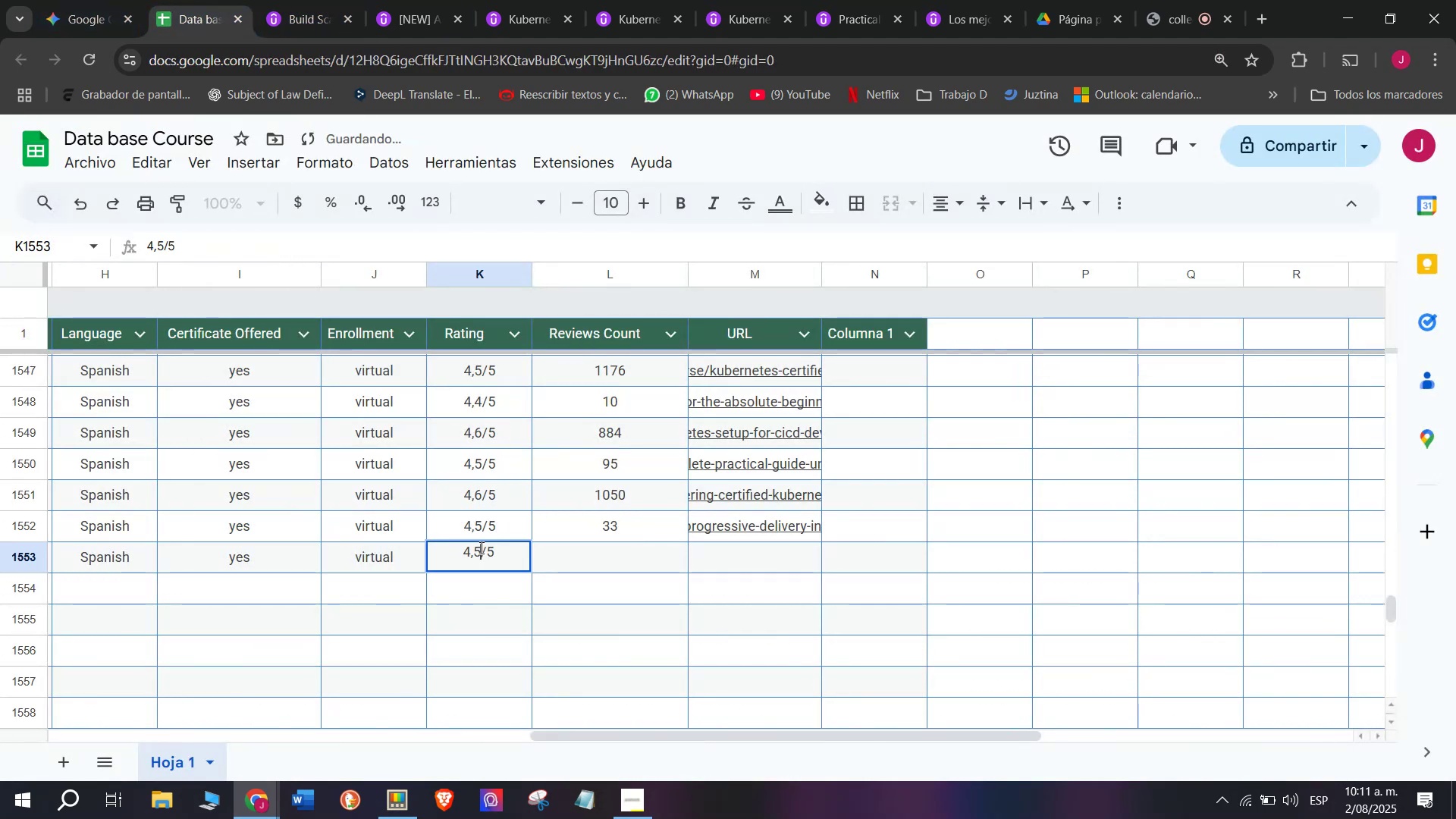 
key(Q)
 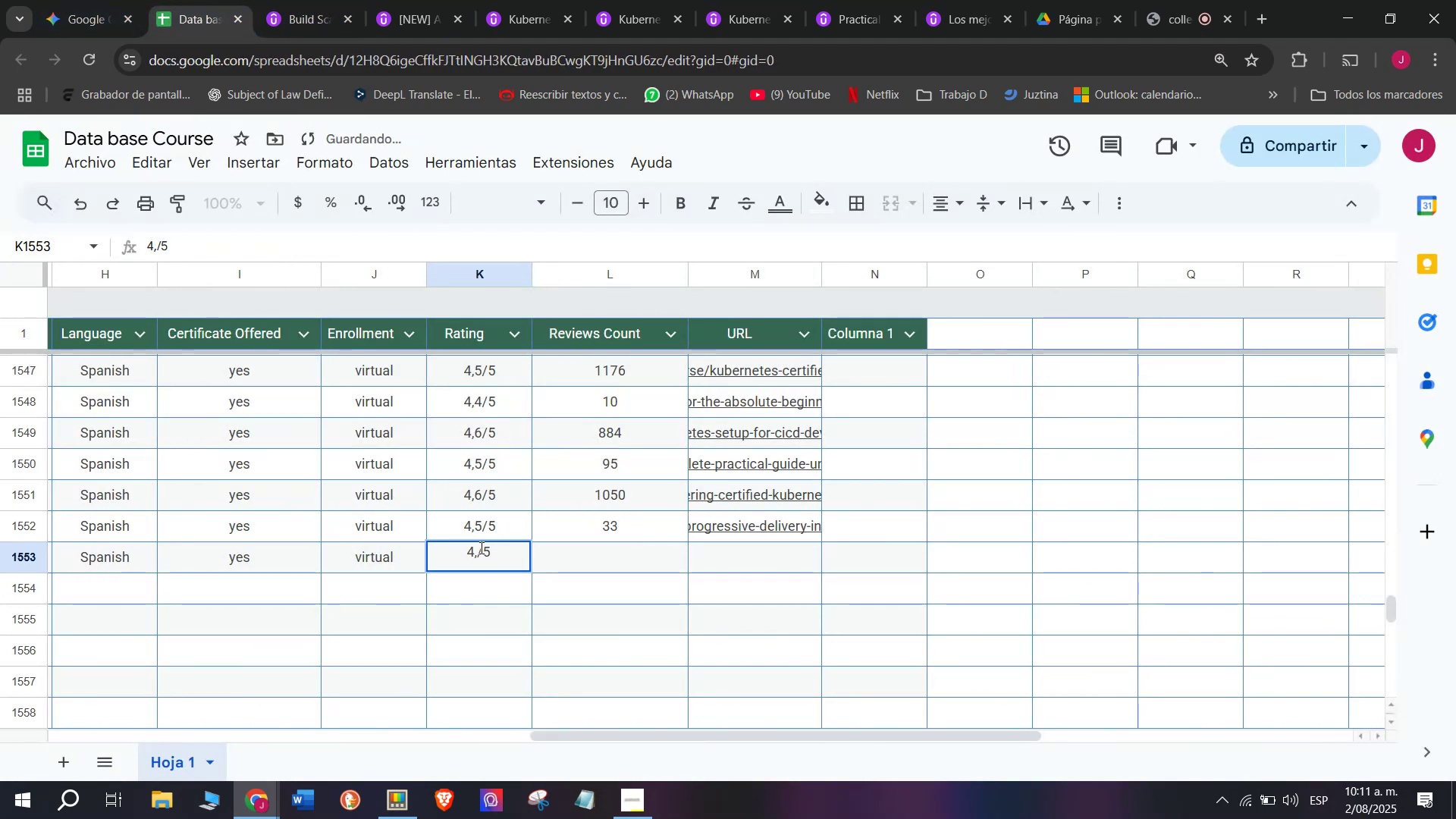 
key(Backspace)
 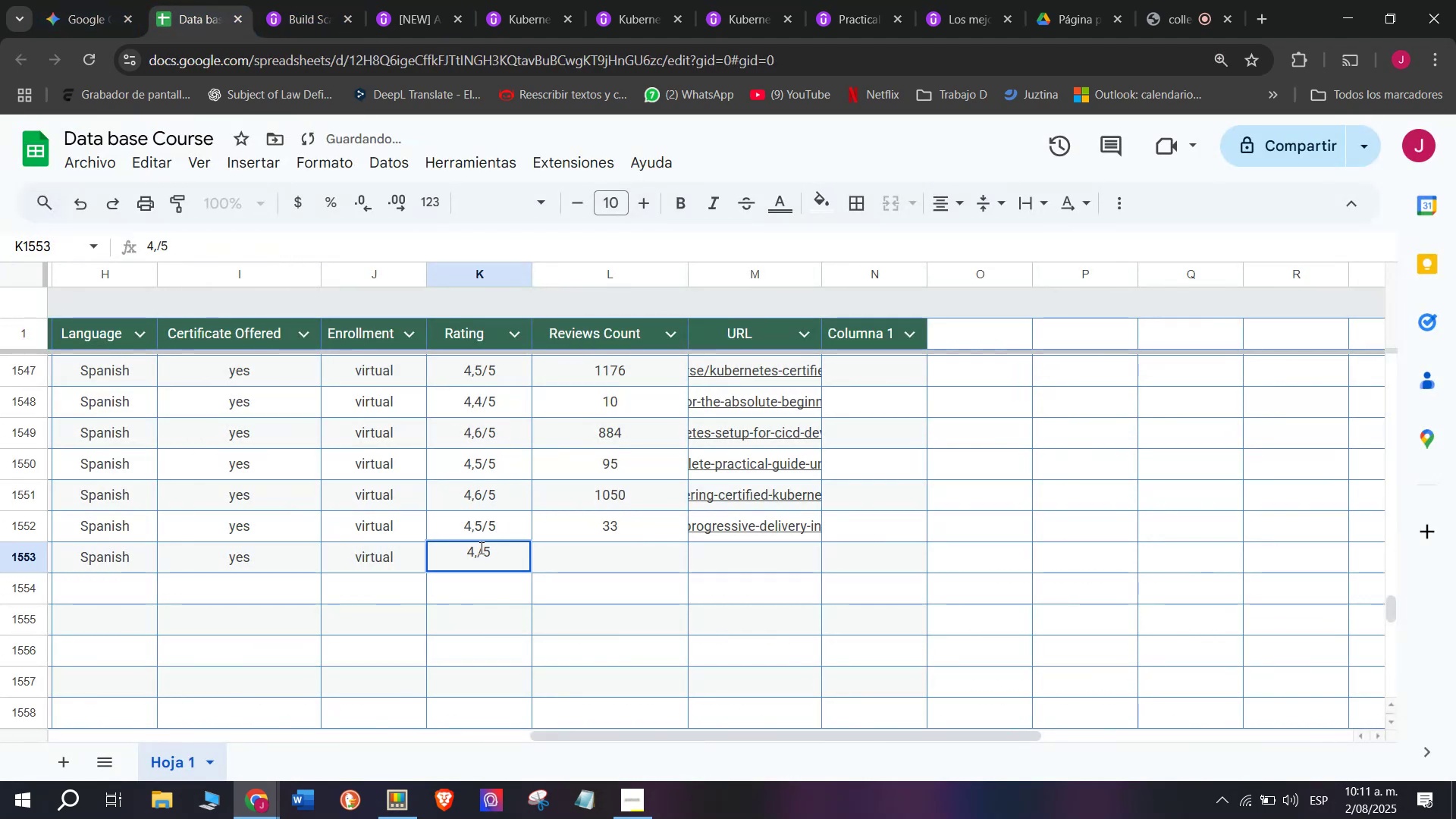 
key(7)
 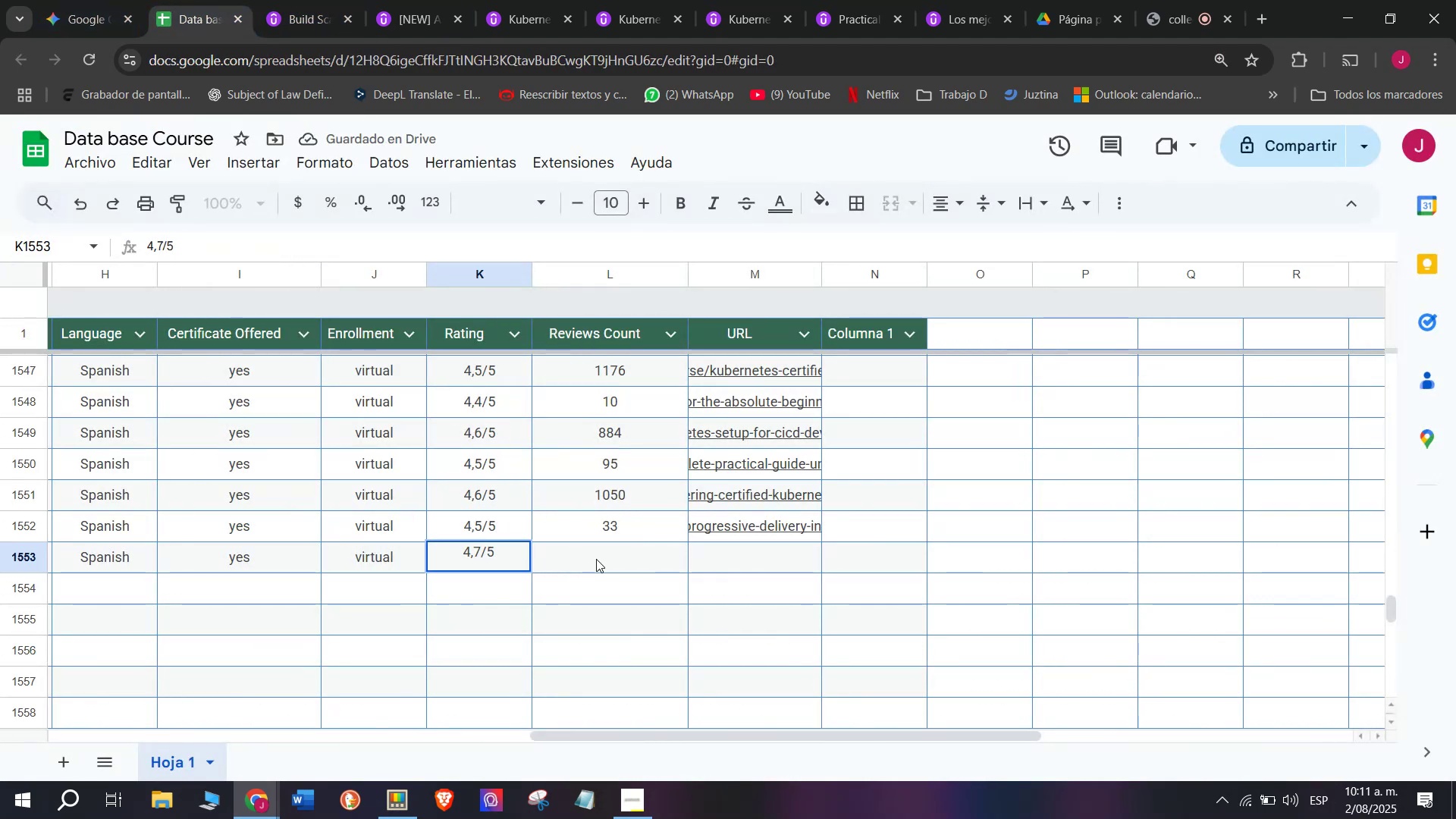 
left_click([600, 560])
 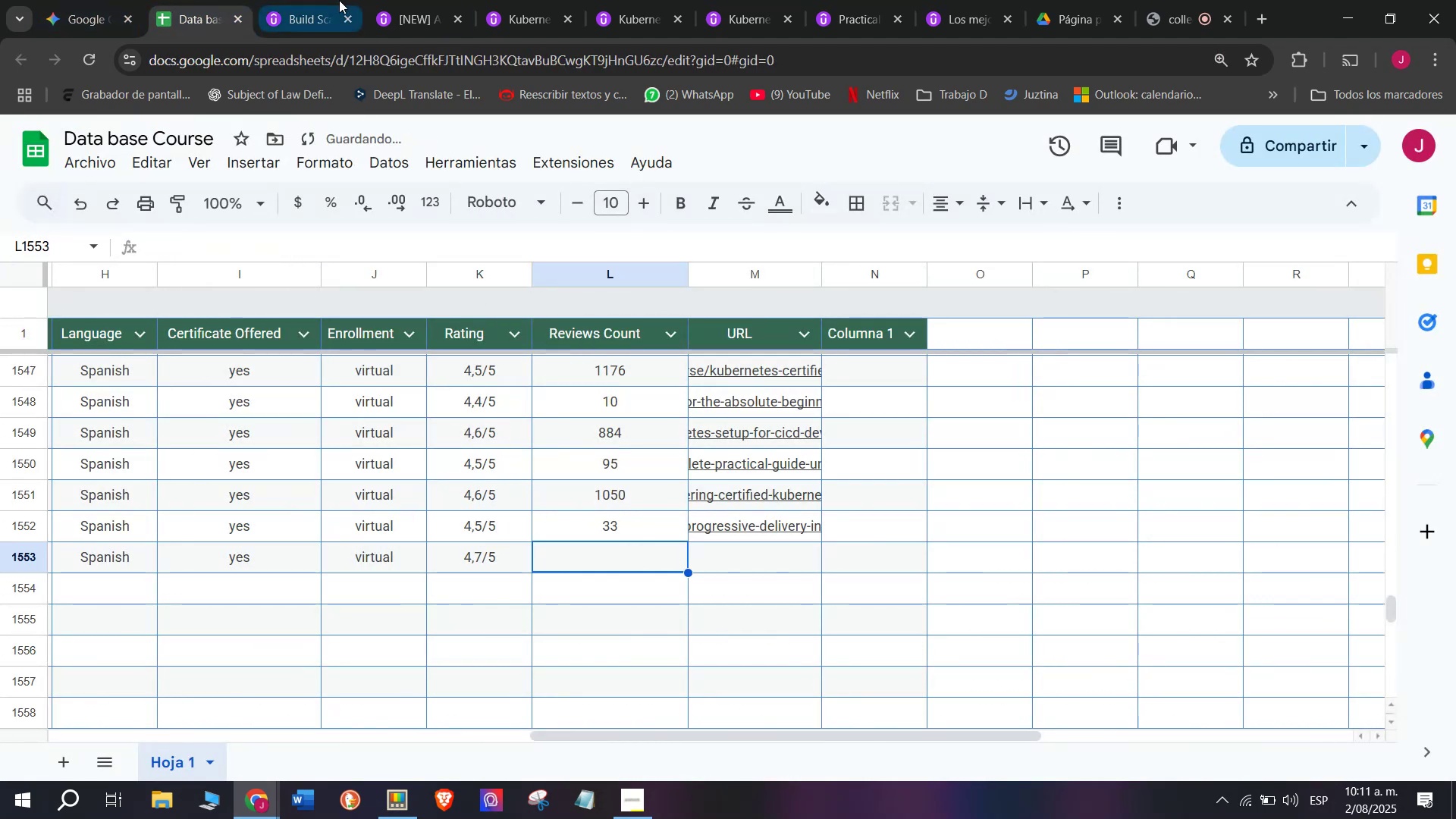 
left_click([274, 0])
 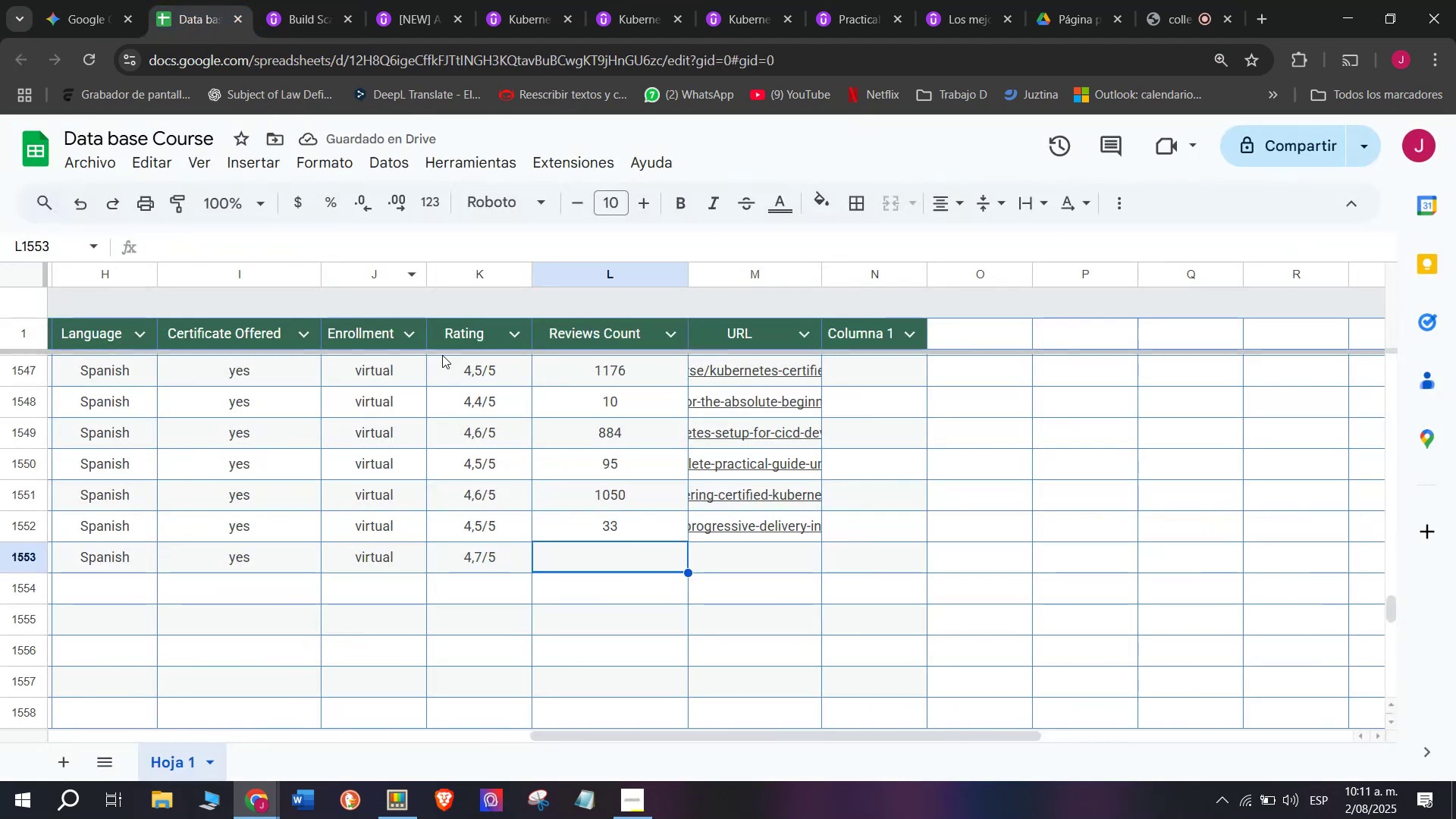 
left_click([312, 0])
 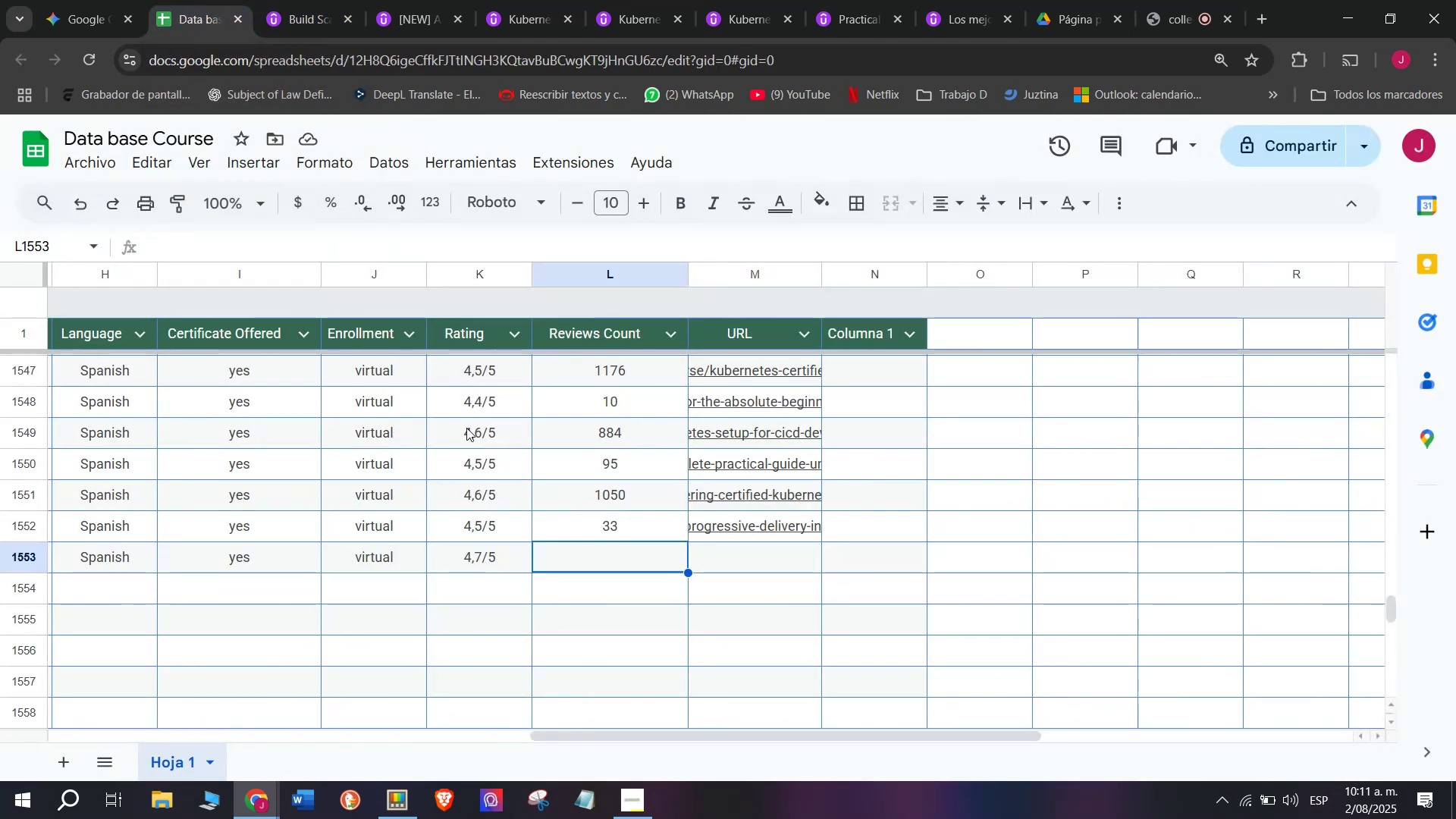 
type(32)
 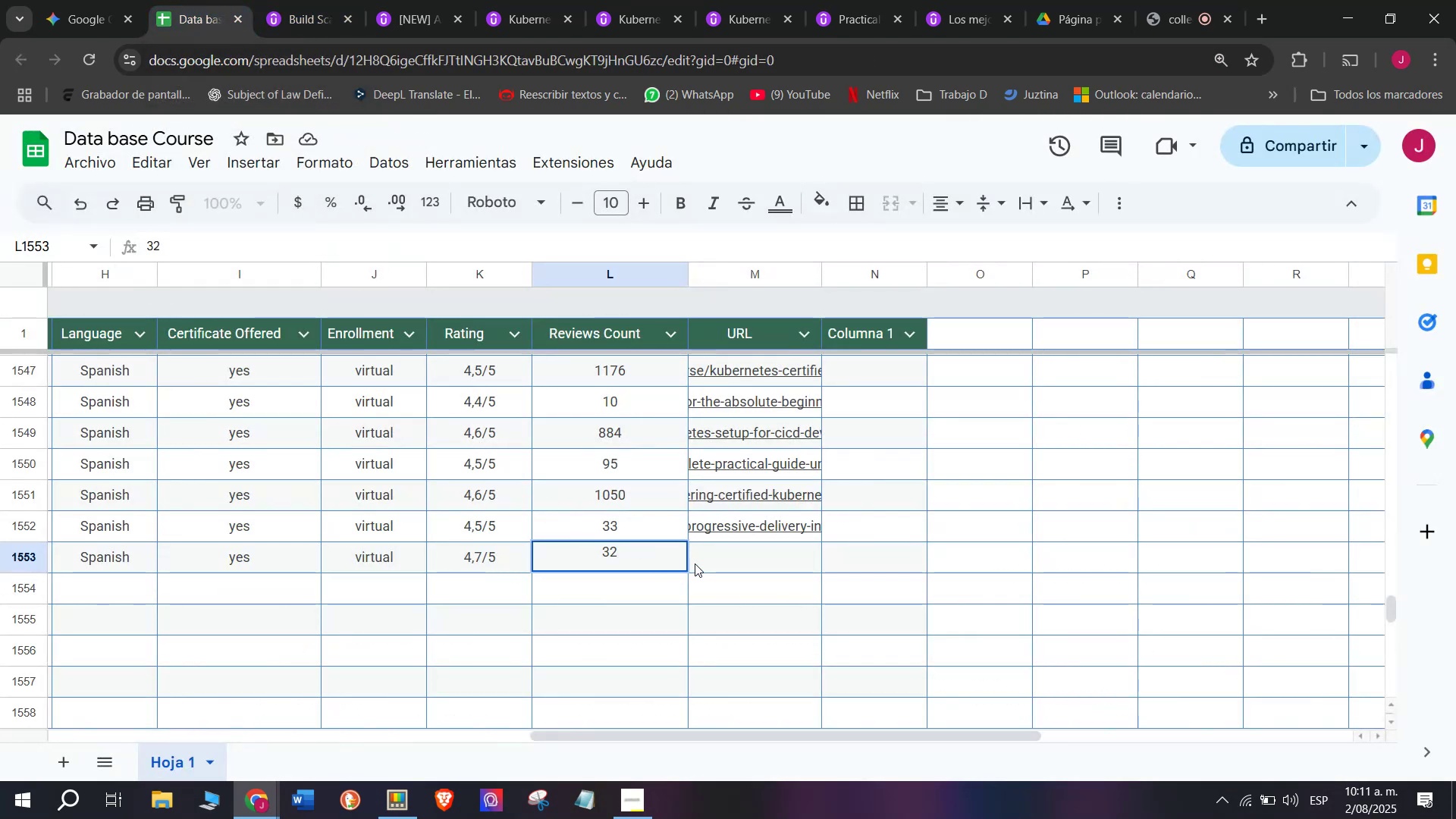 
left_click([698, 563])
 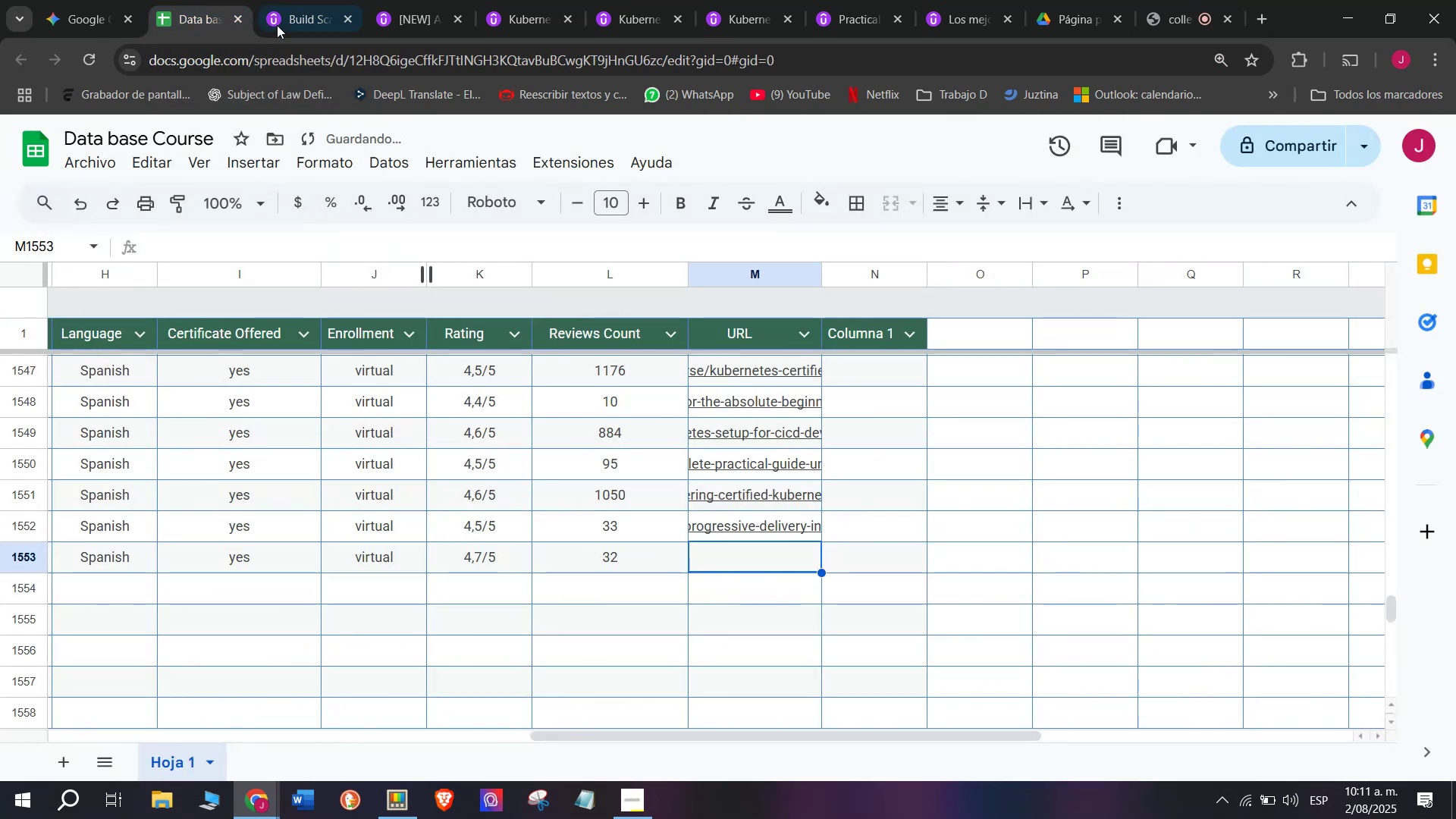 
left_click([280, 0])
 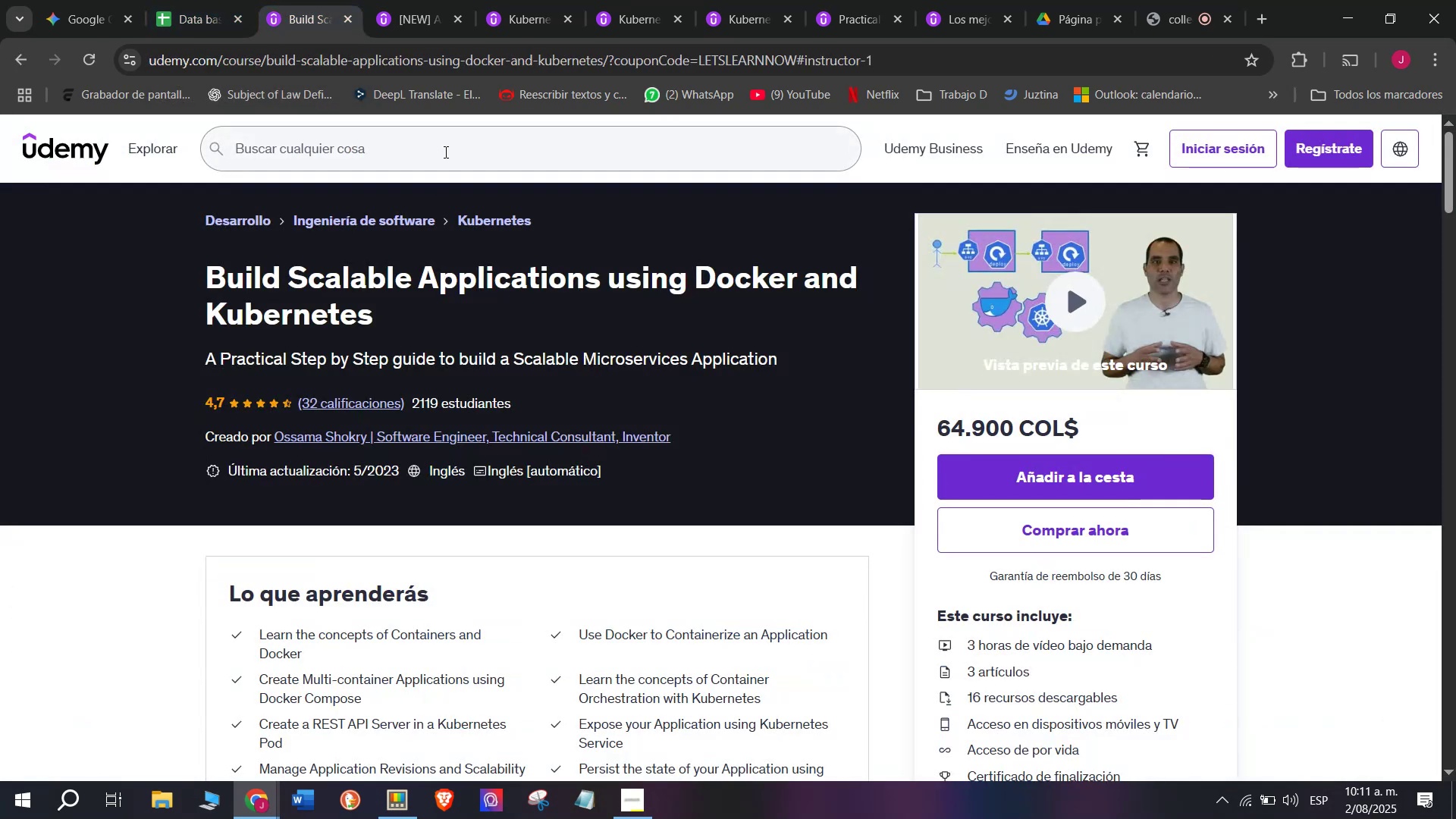 
left_click([193, 0])
 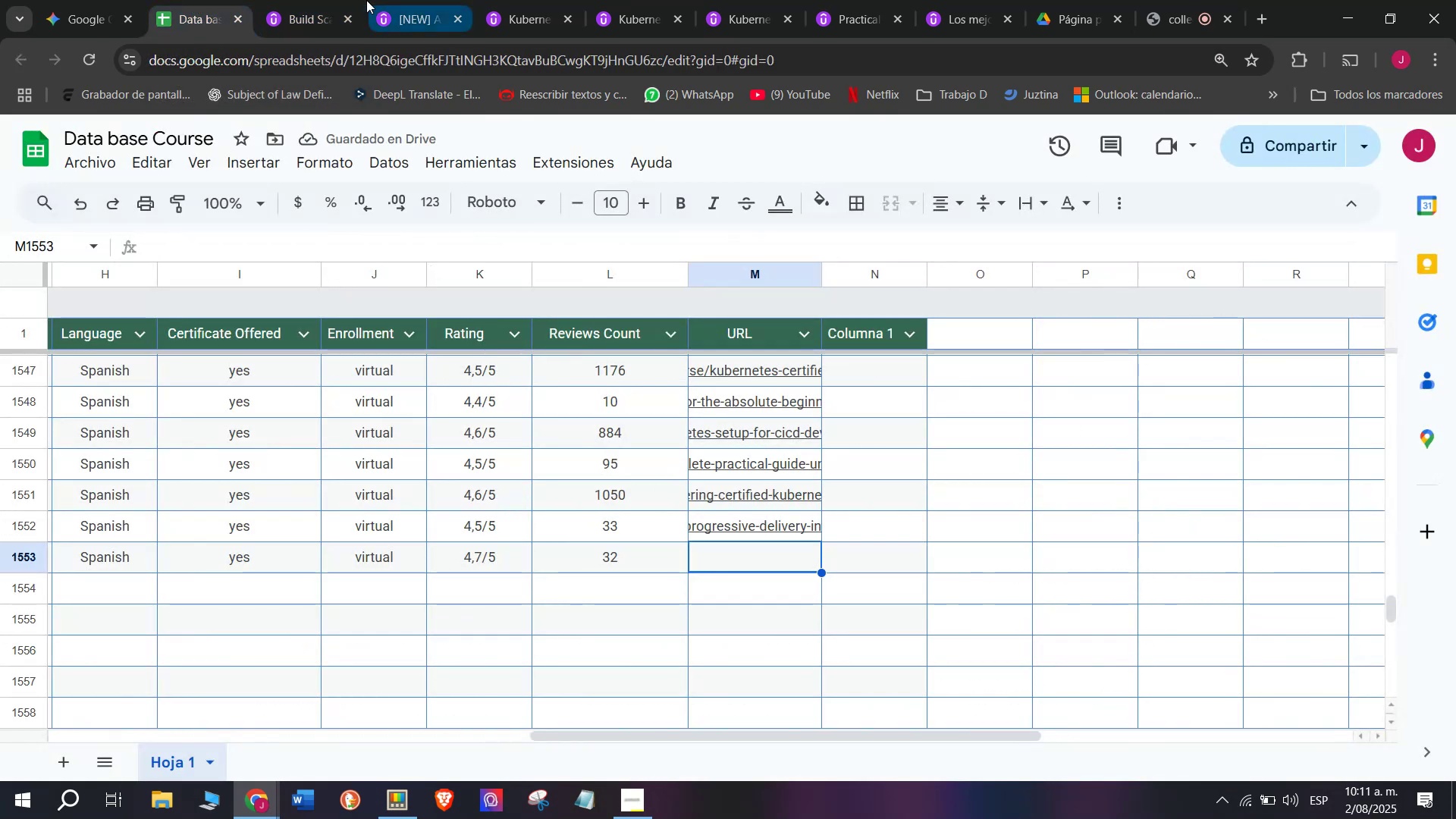 
left_click([329, 0])
 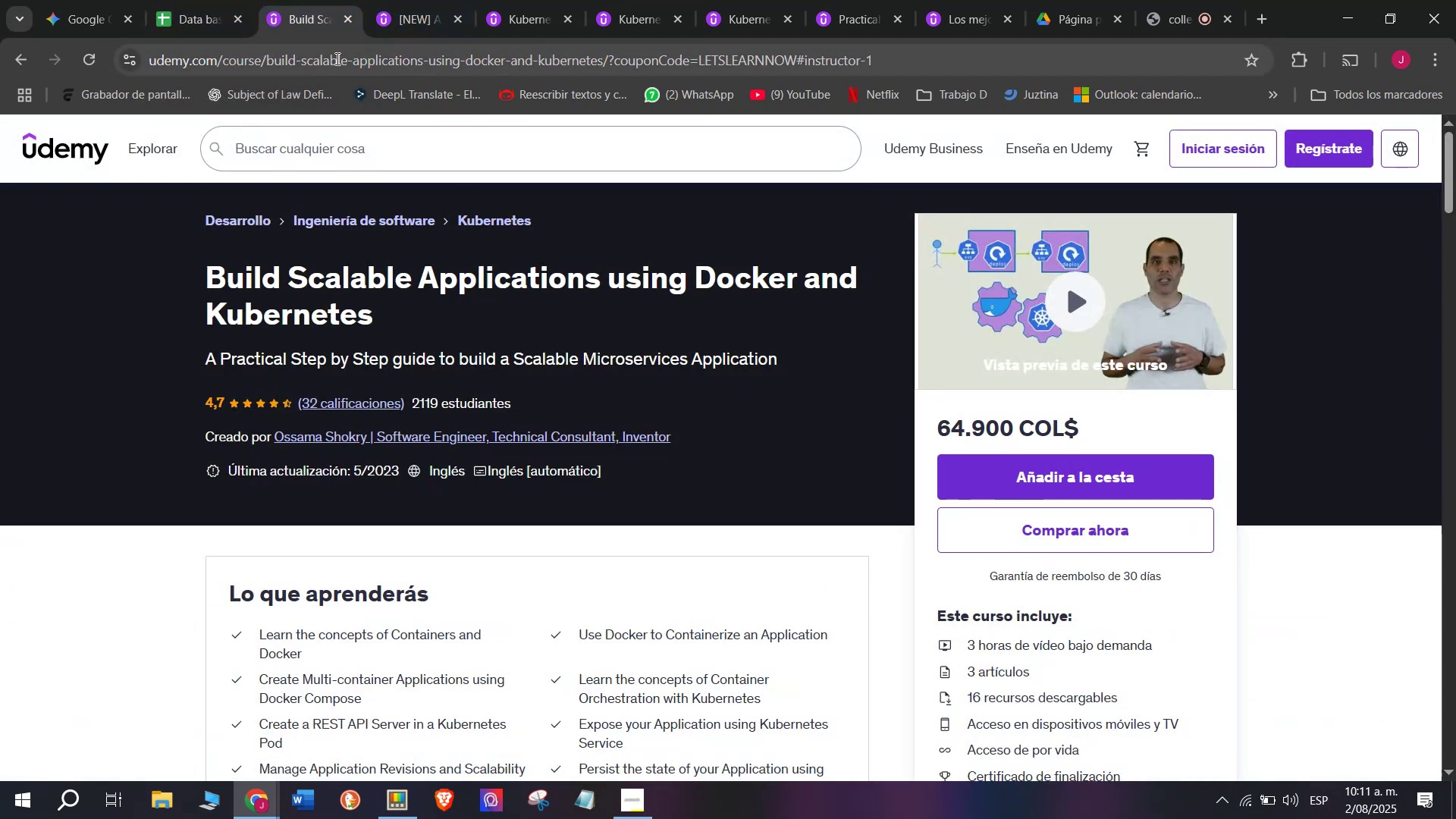 
double_click([337, 58])
 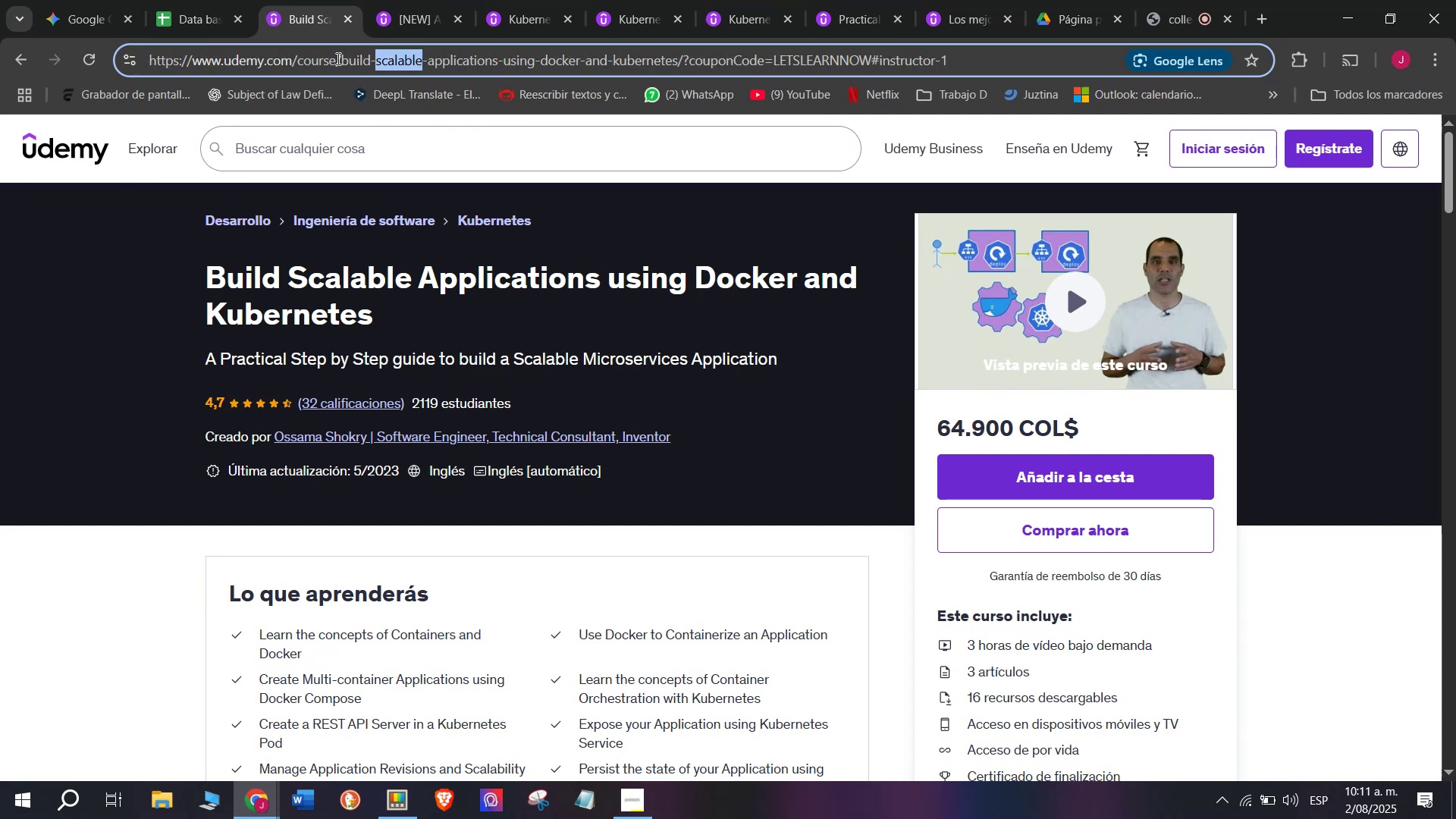 
triple_click([337, 58])
 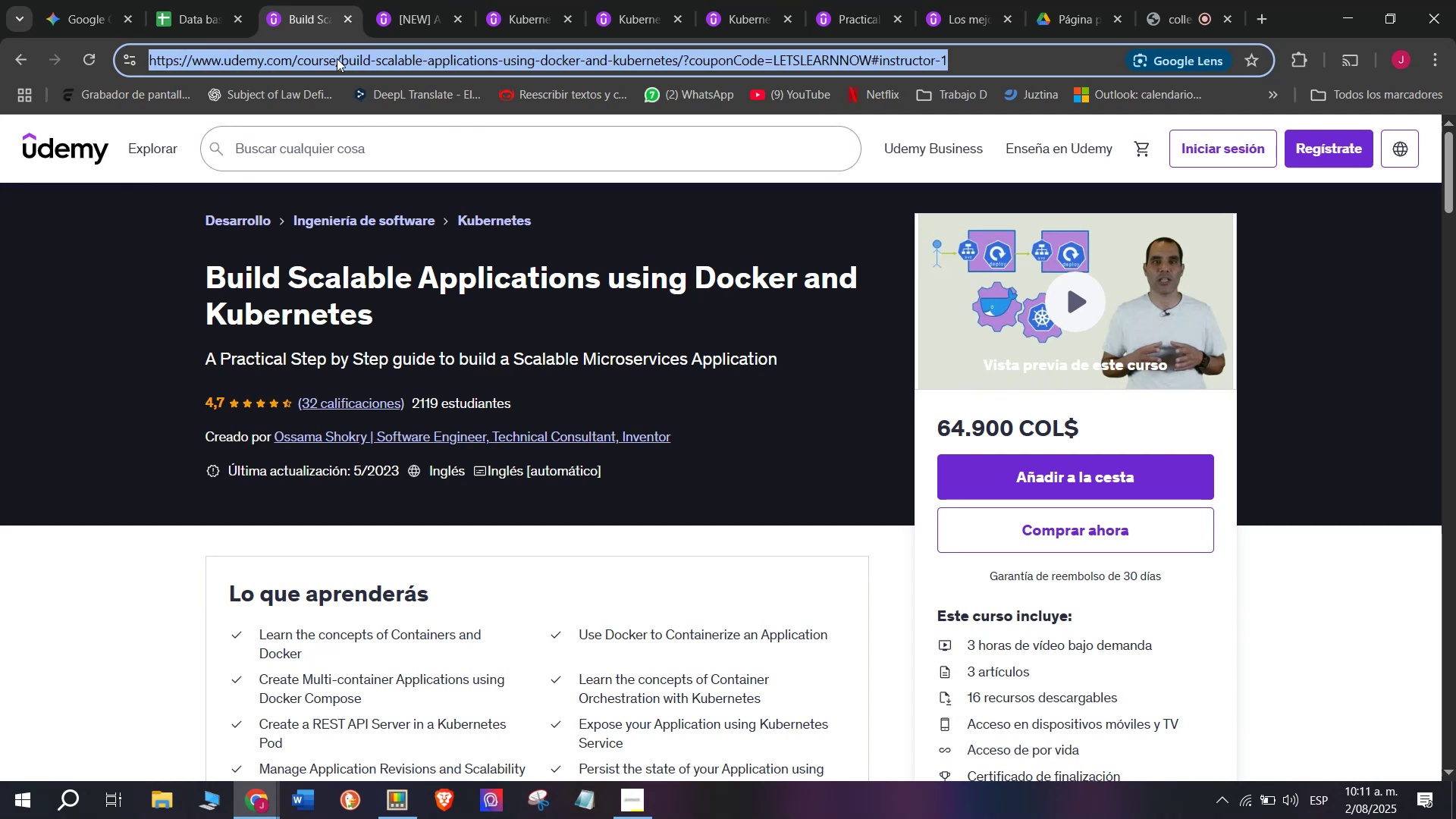 
key(Break)
 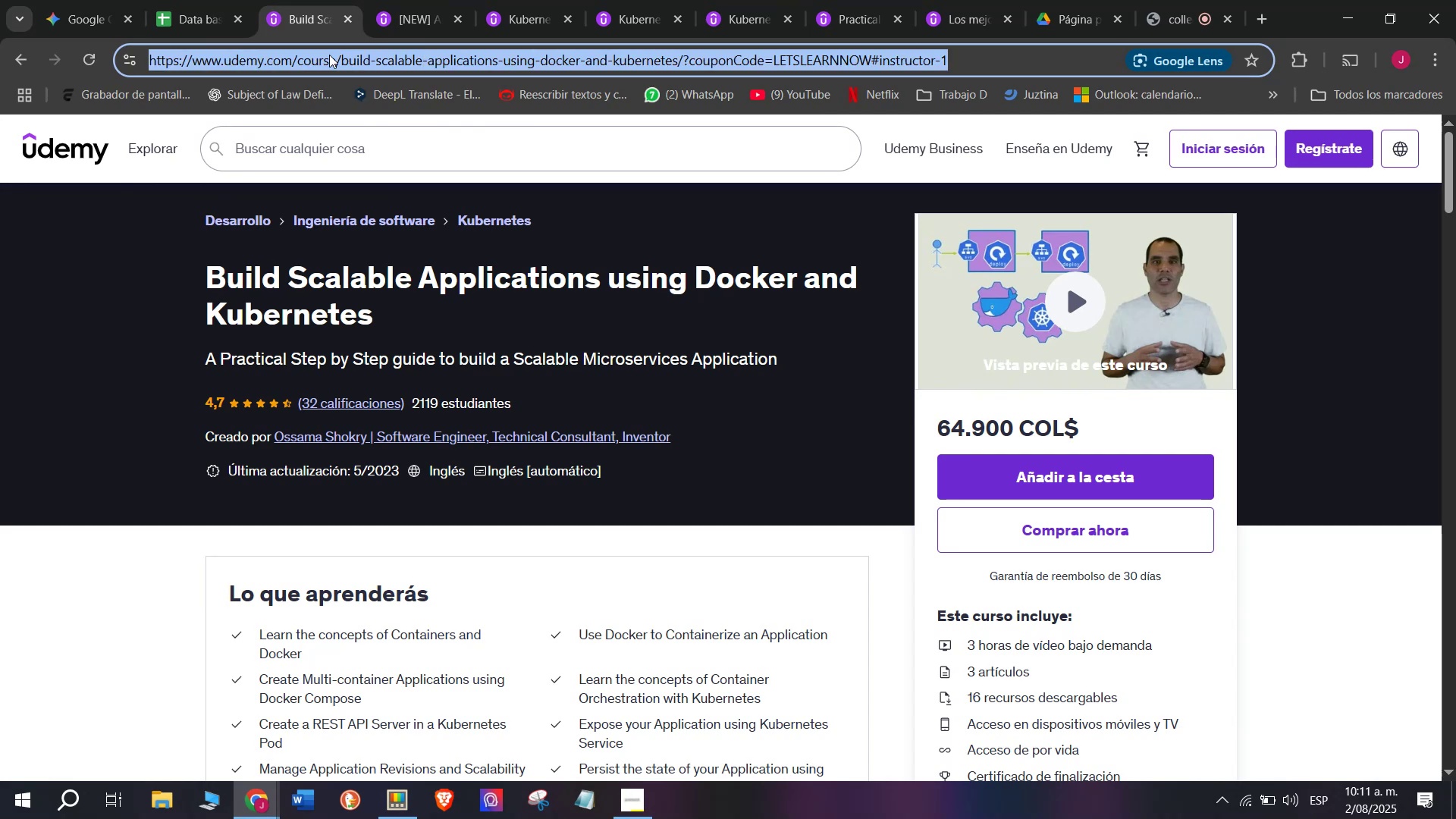 
key(Control+ControlLeft)
 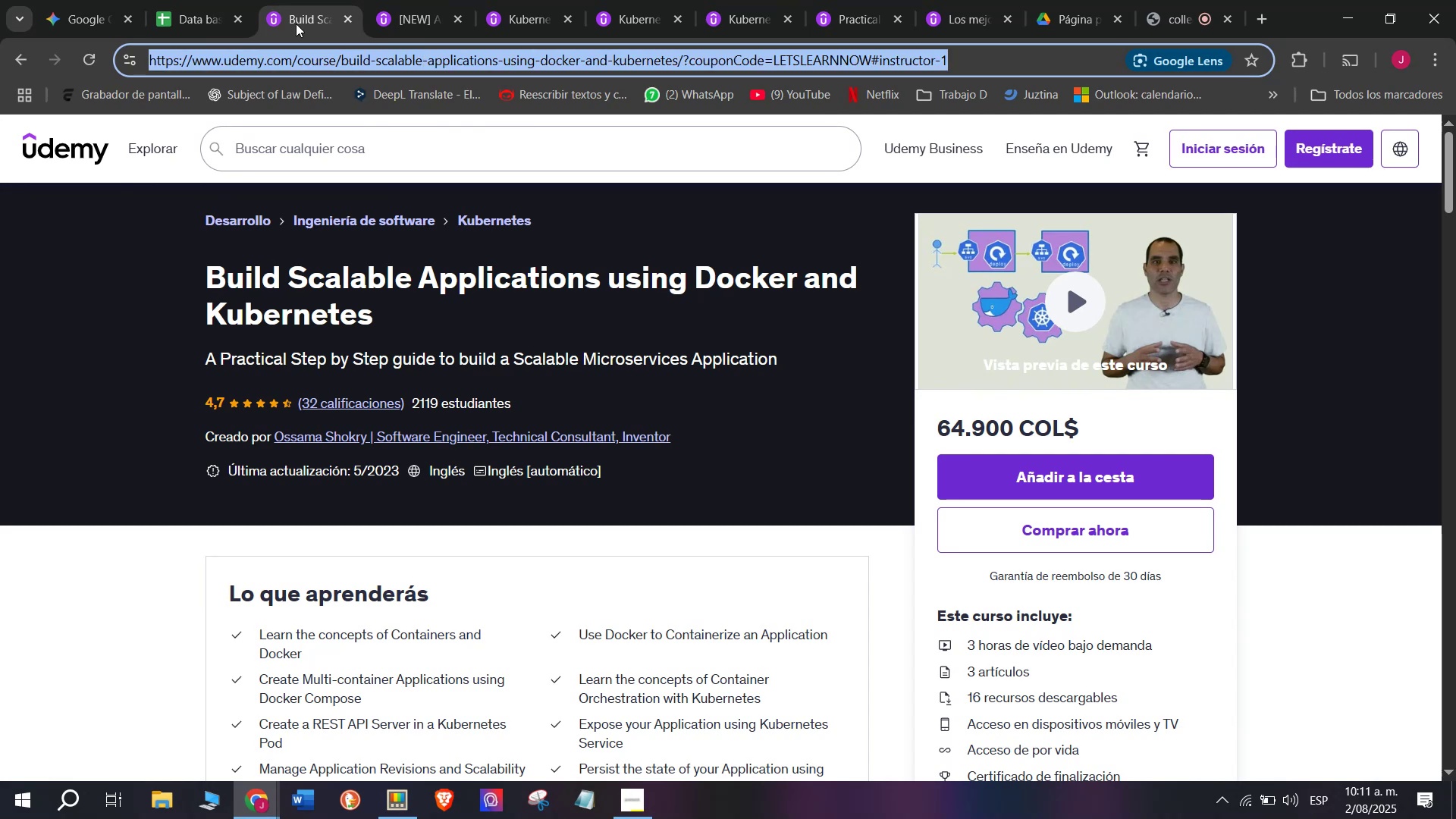 
key(Control+C)
 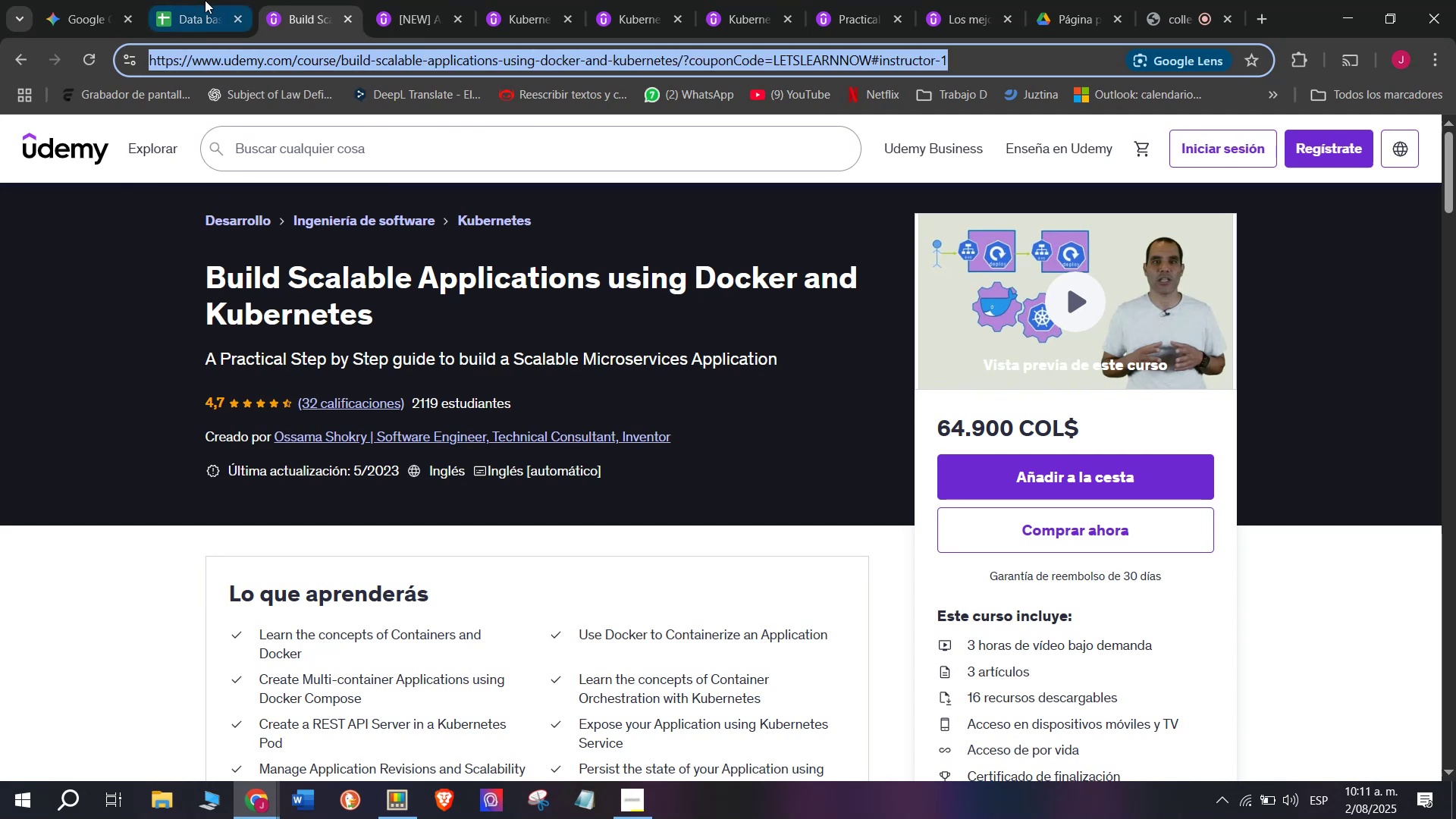 
left_click([204, 0])
 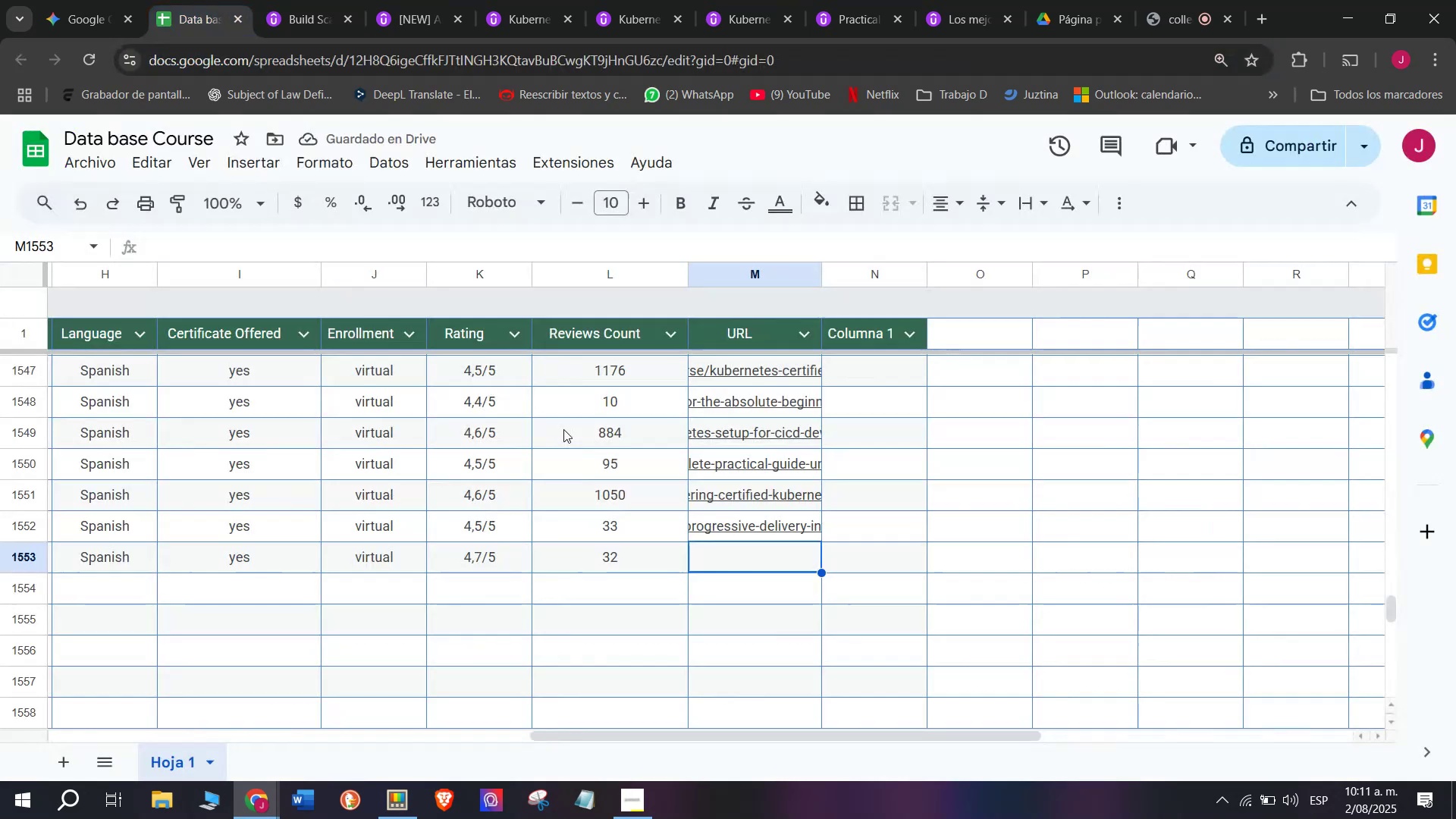 
key(Z)
 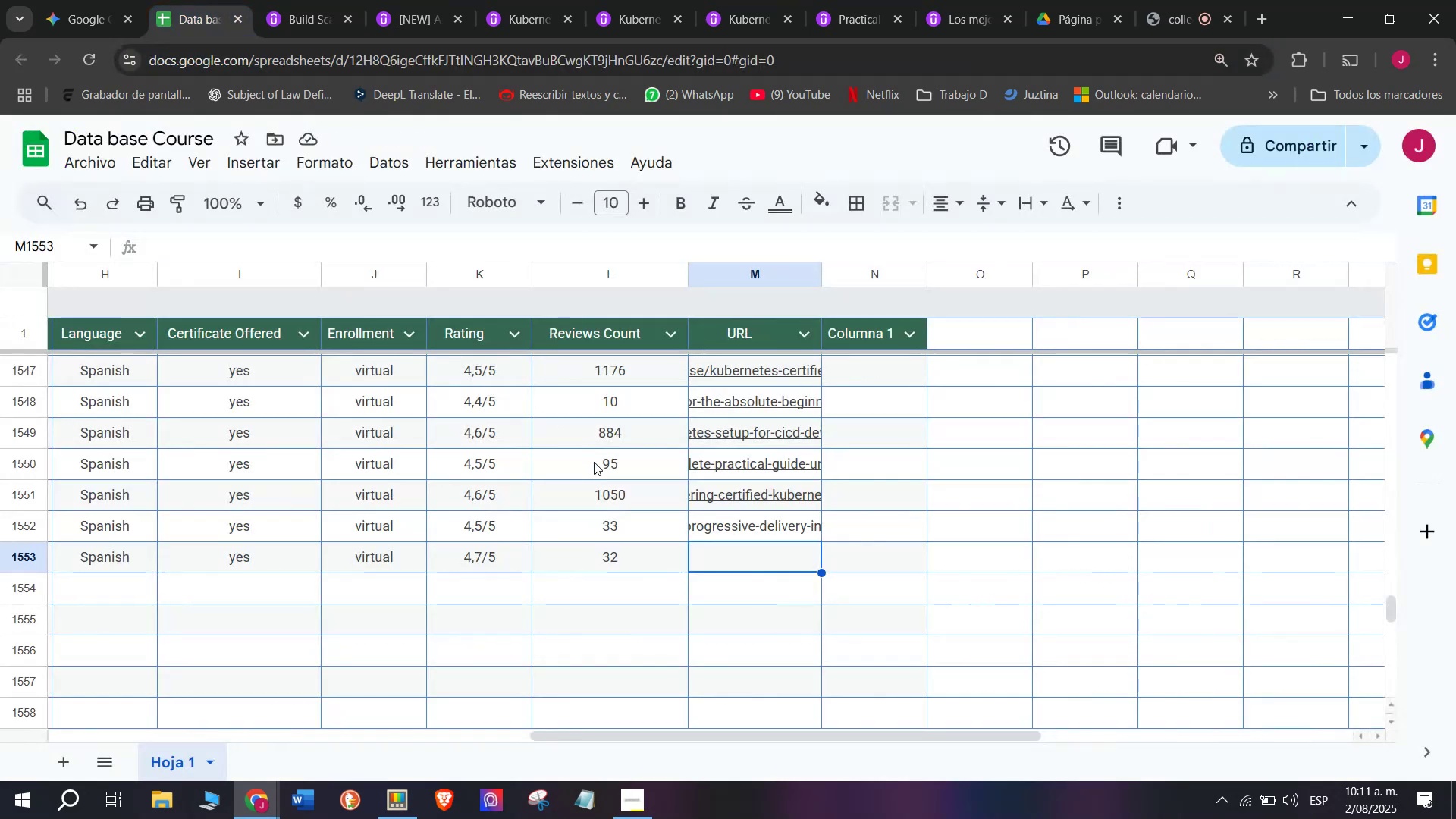 
key(Control+ControlLeft)
 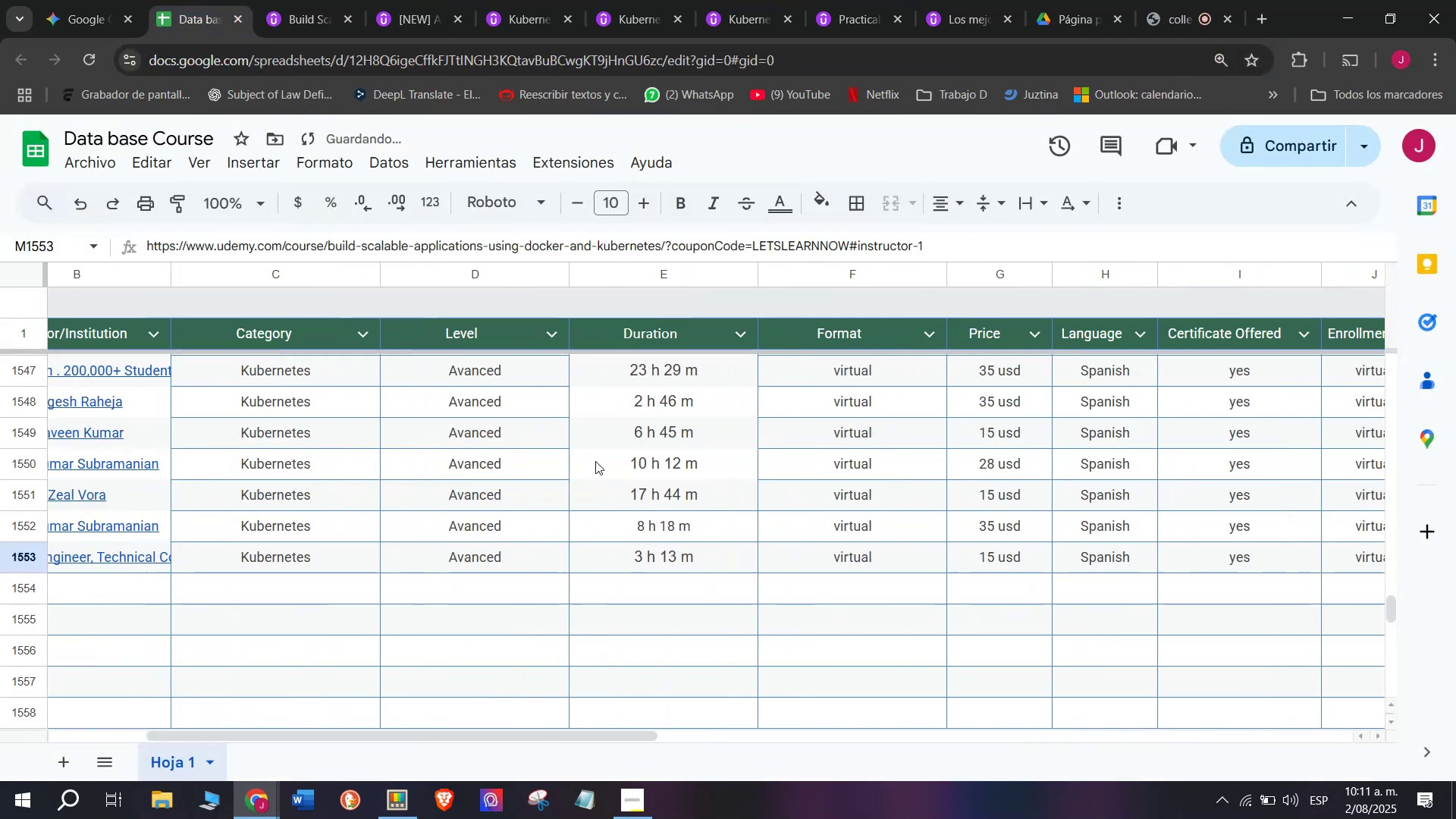 
key(Control+V)
 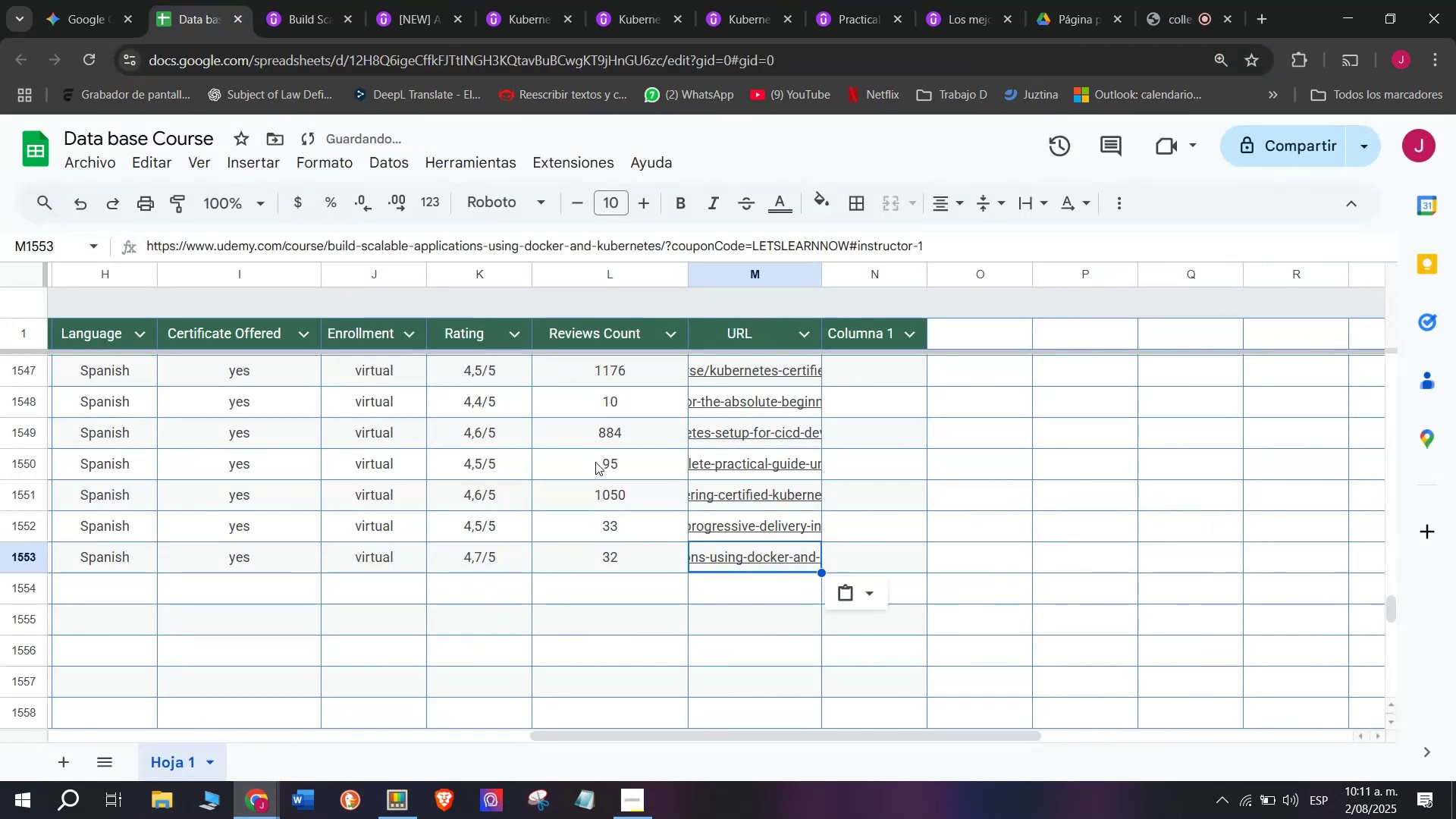 
scroll: coordinate [199, 528], scroll_direction: up, amount: 3.0
 